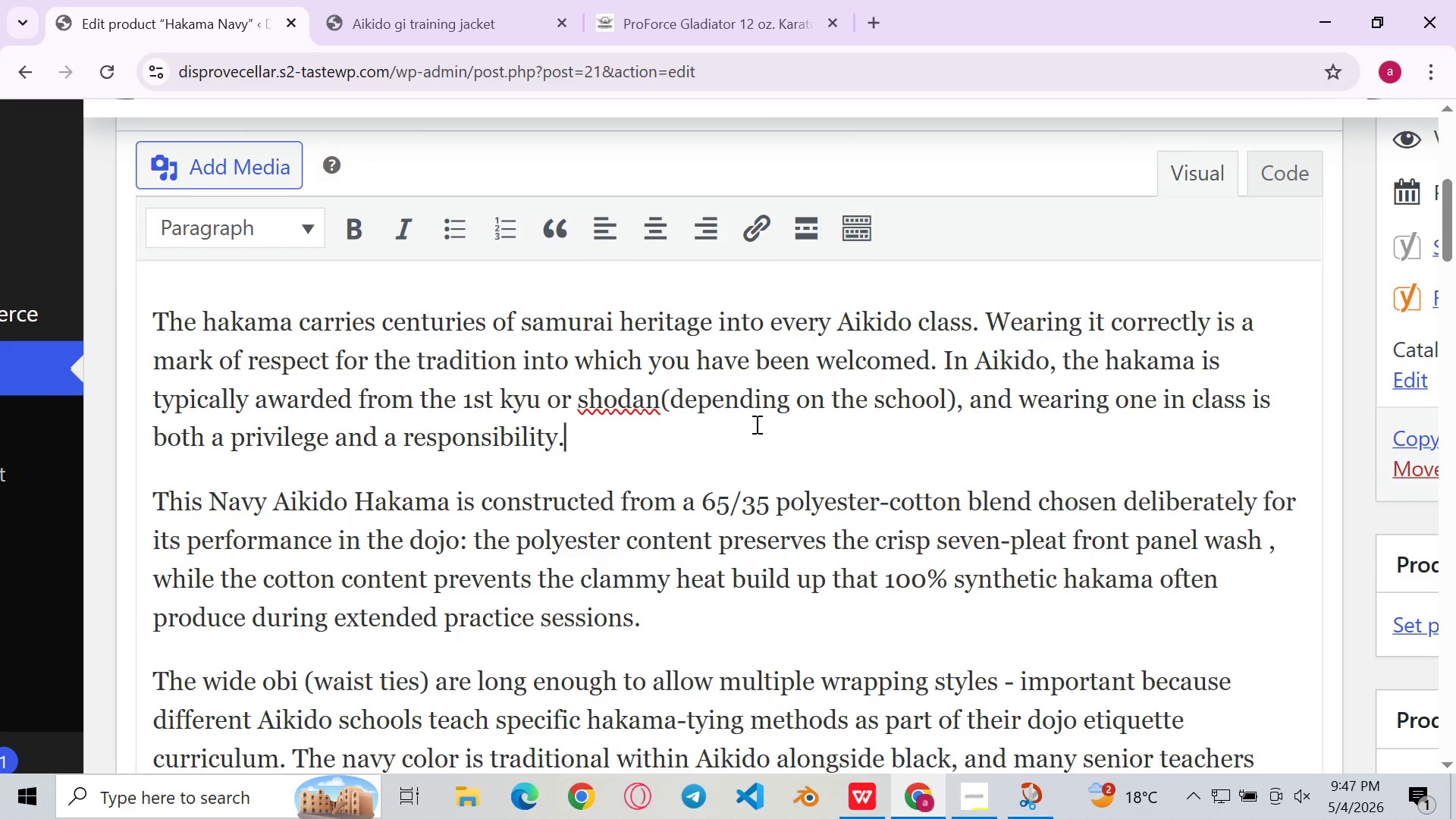 
wait(8.19)
 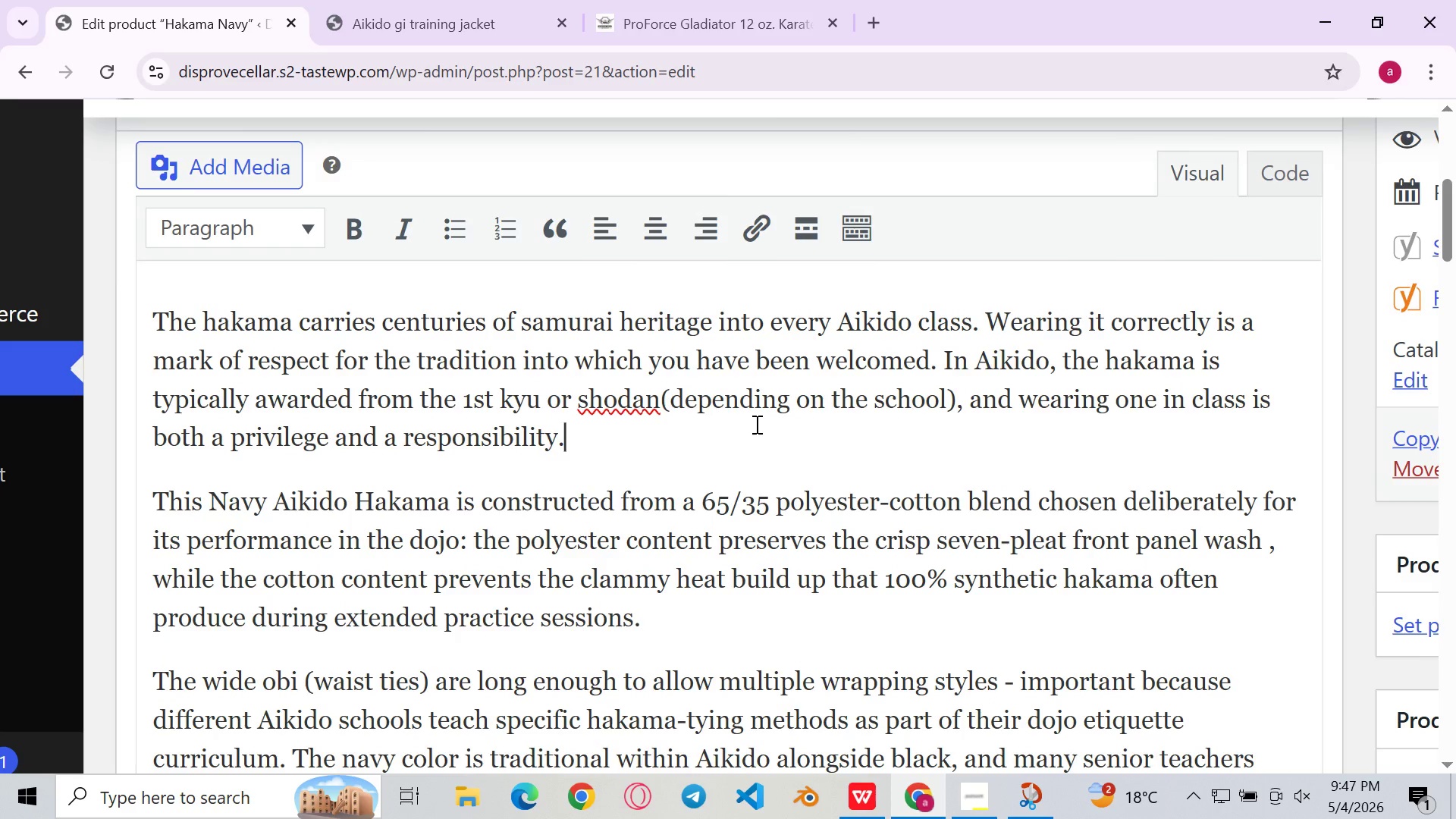 
left_click_drag(start_coordinate=[1018, 401], to_coordinate=[977, 405])
 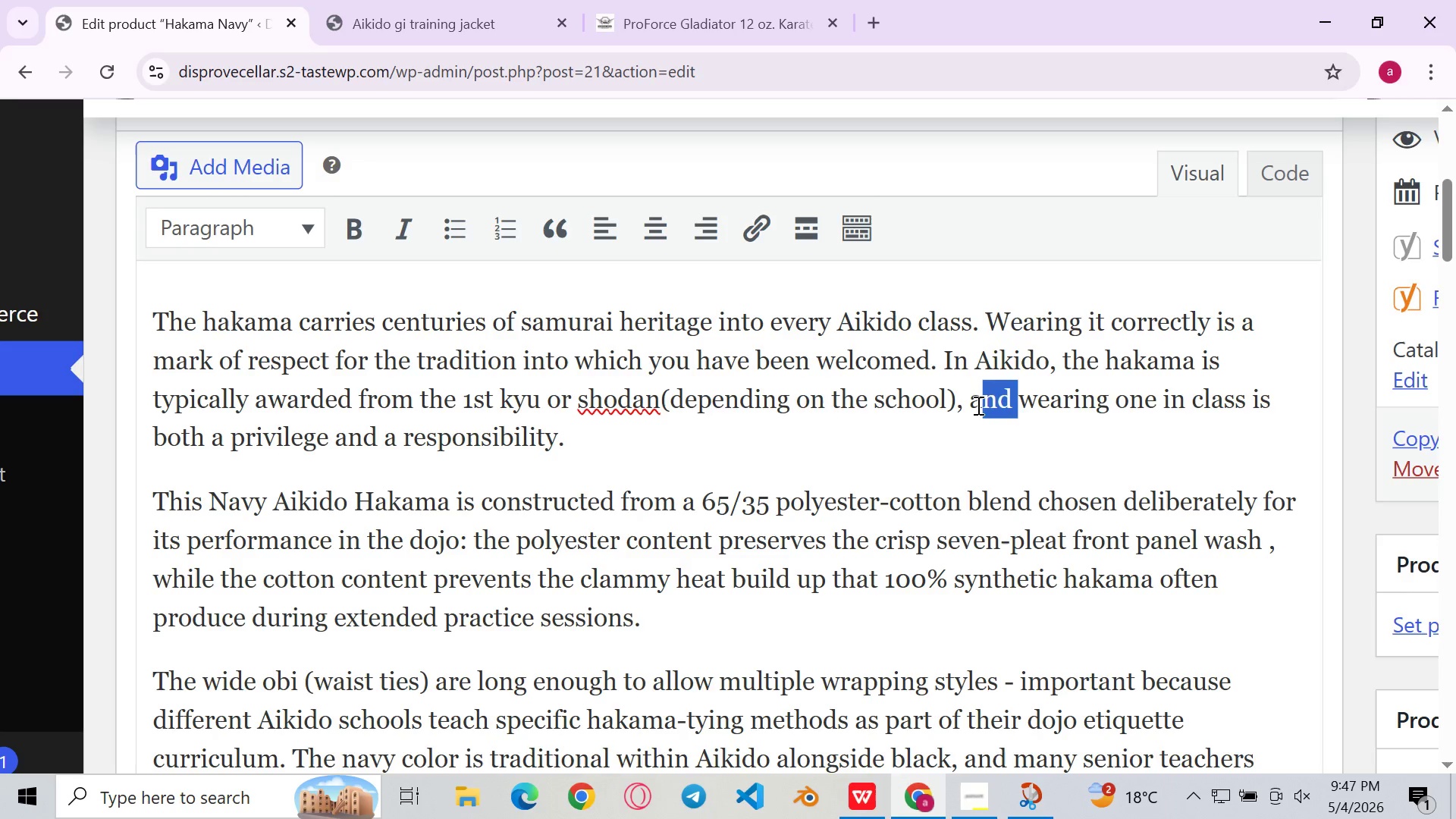 
left_click([977, 405])
 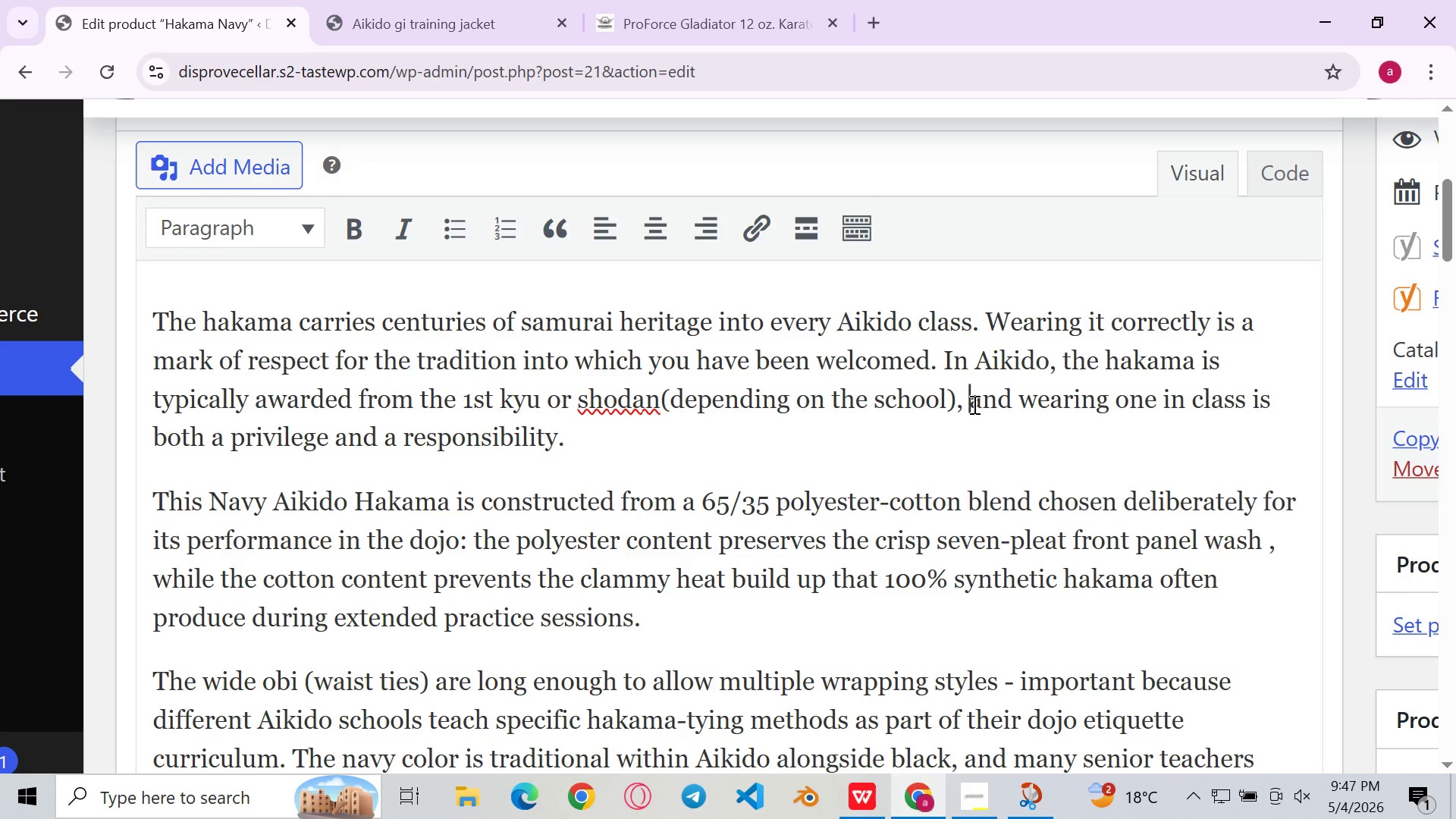 
left_click([973, 404])
 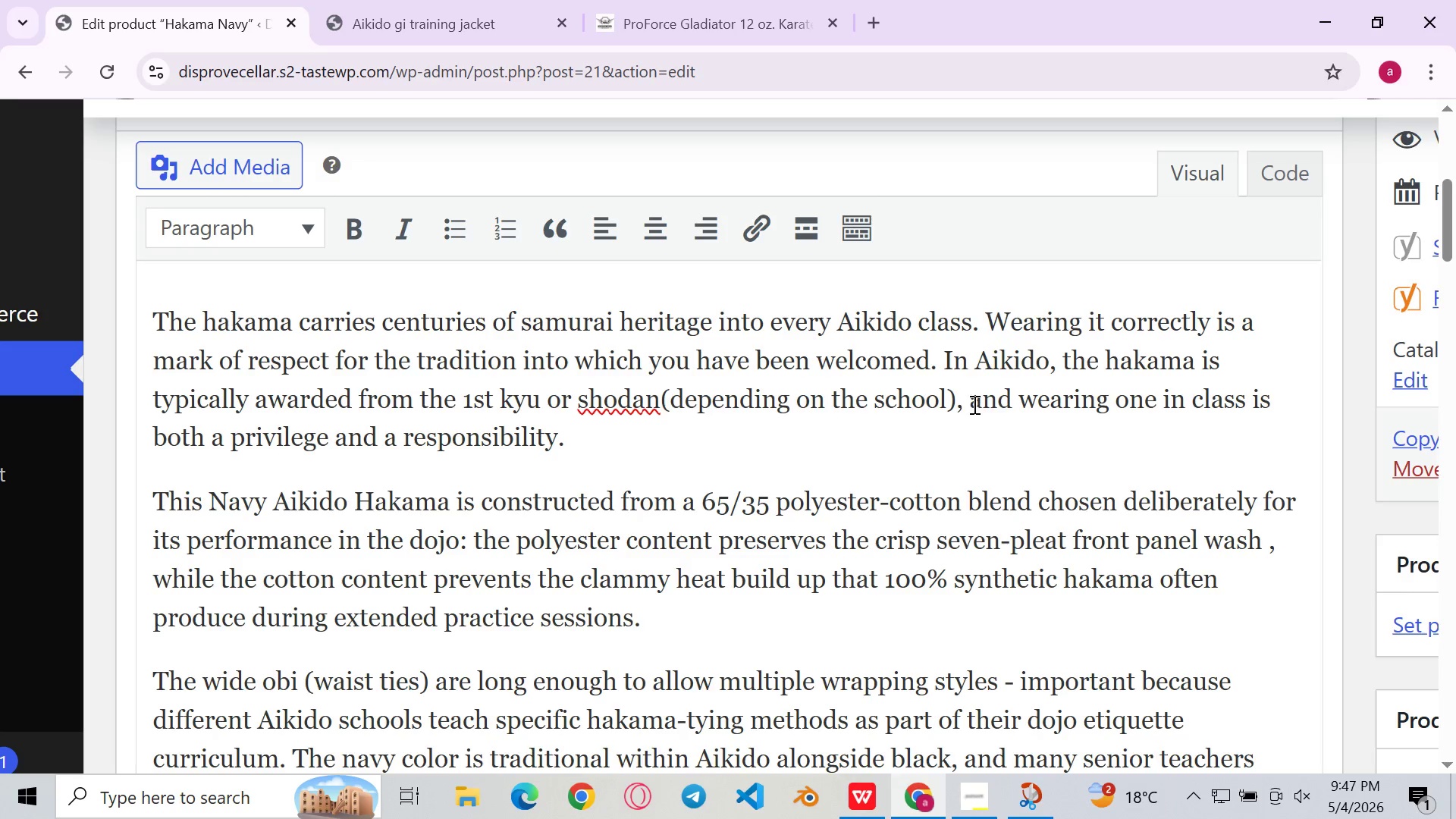 
key(Backspace)
 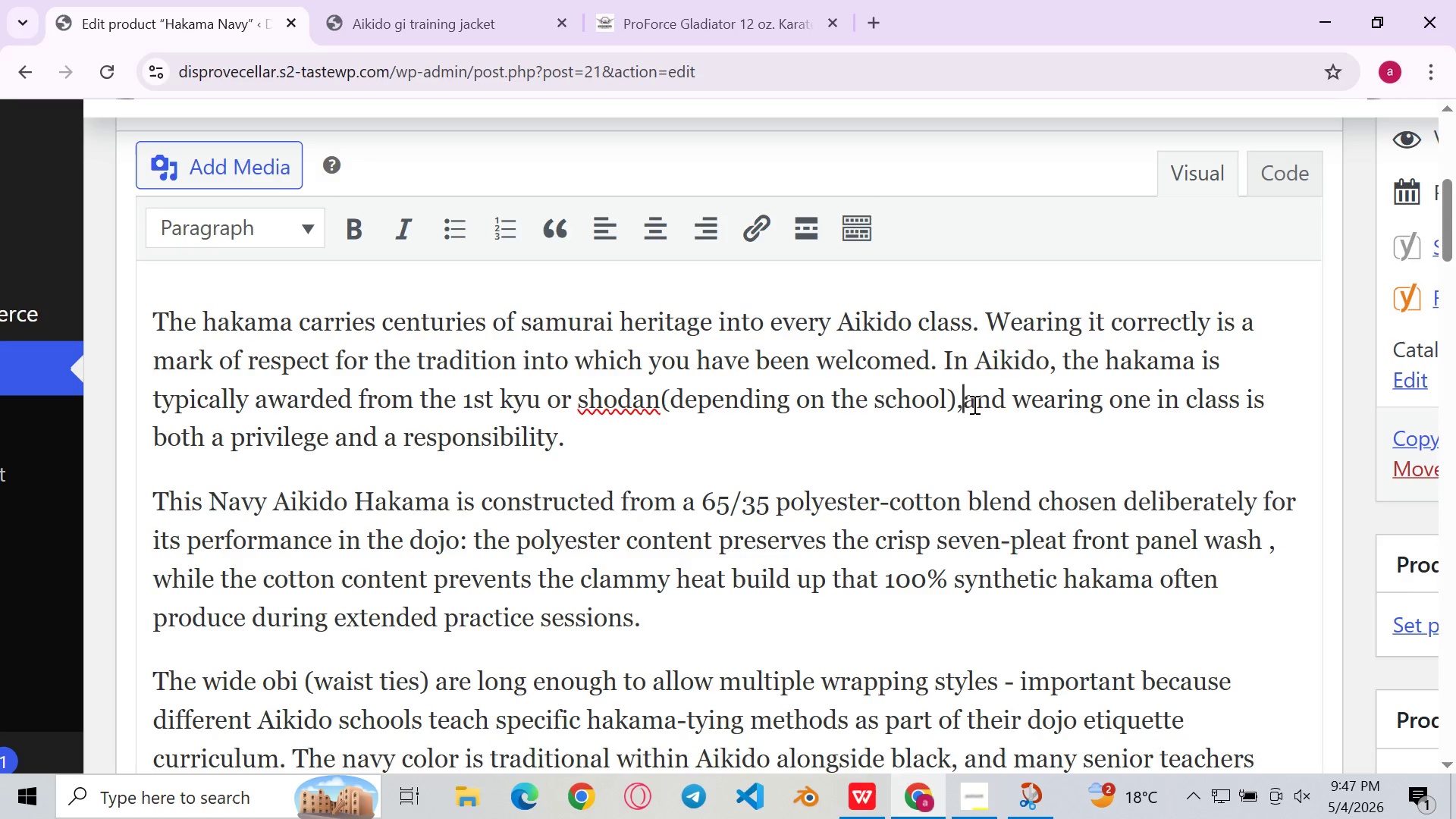 
key(Backspace)
 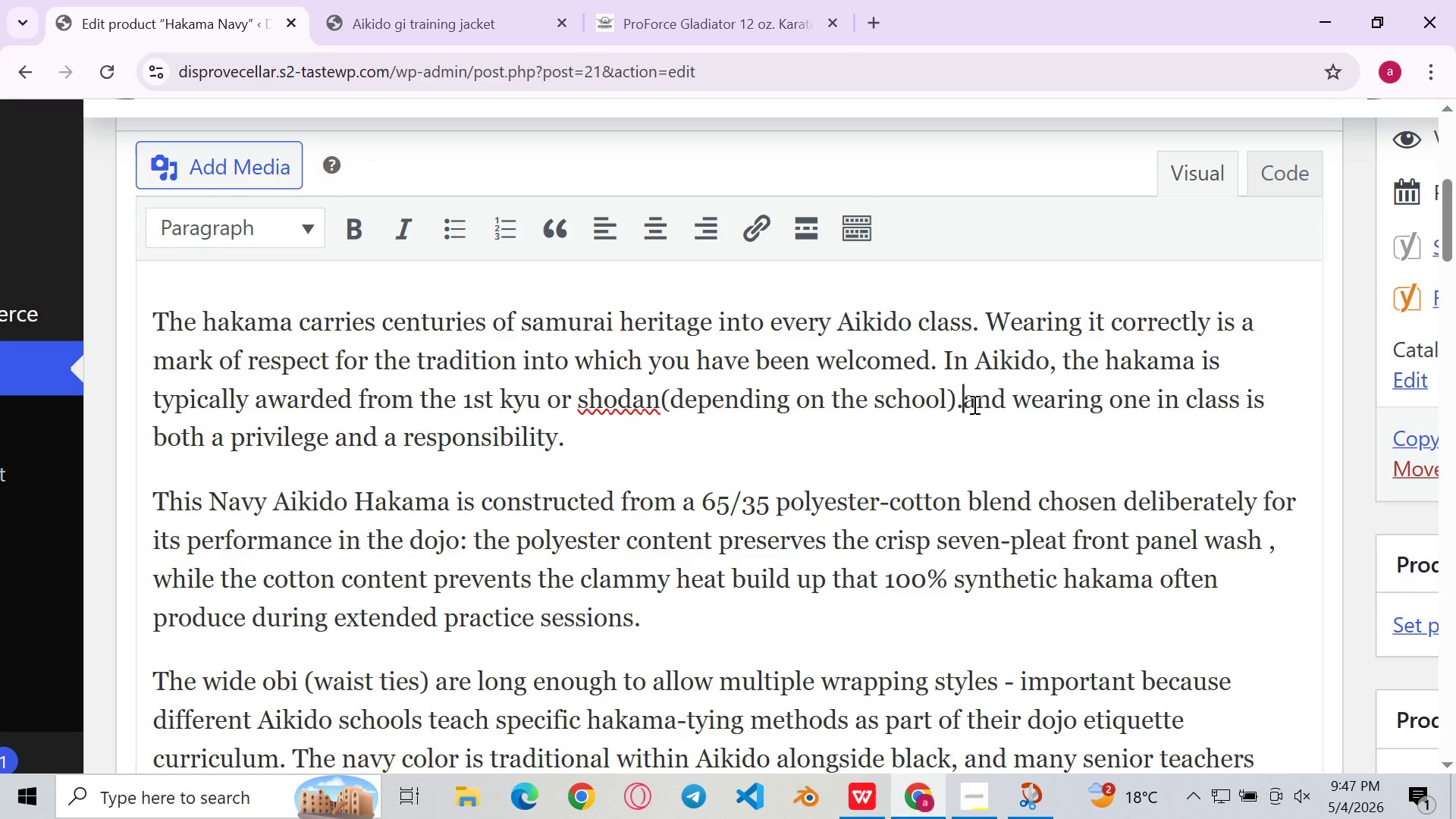 
key(Period)
 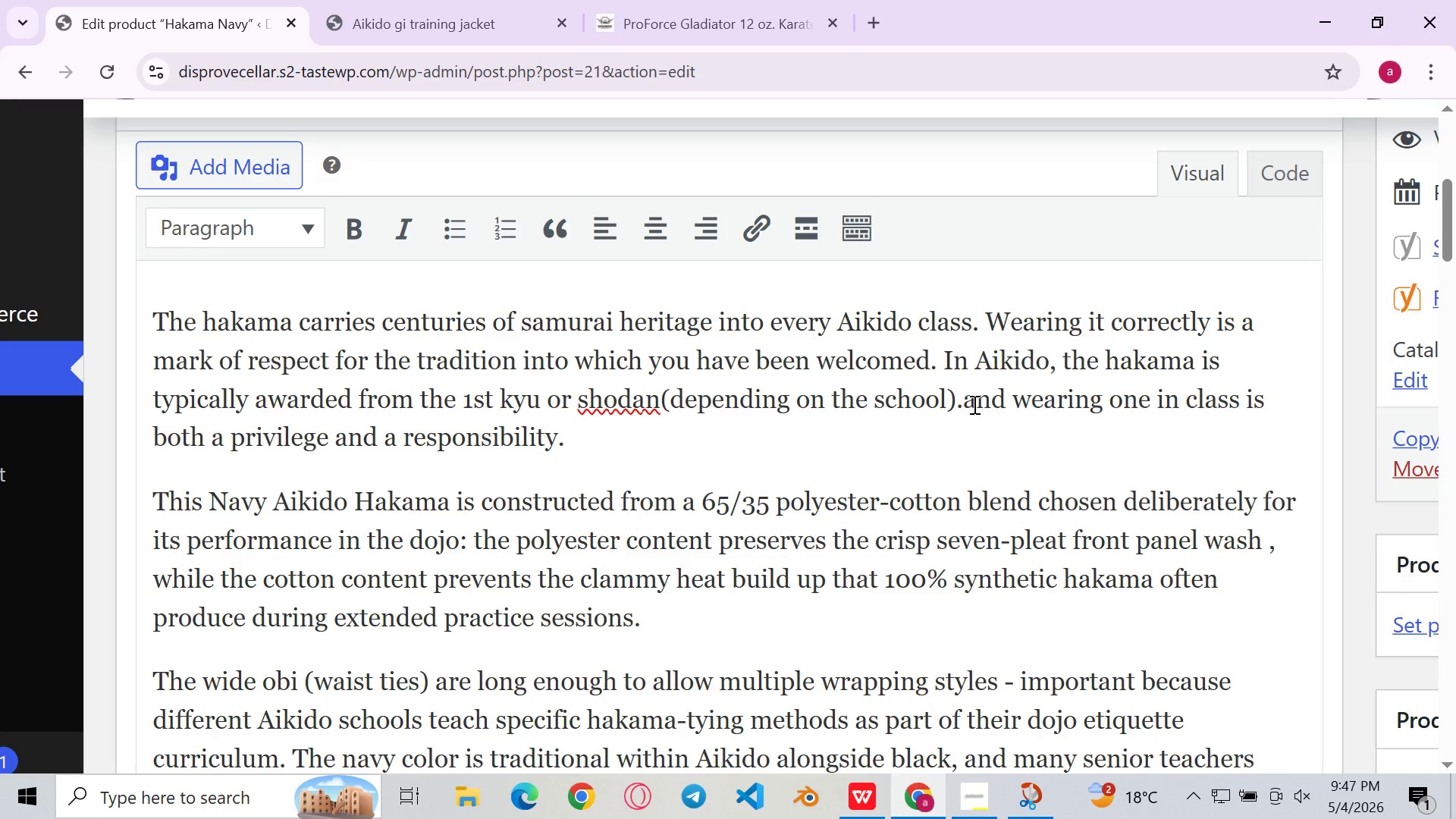 
key(Space)
 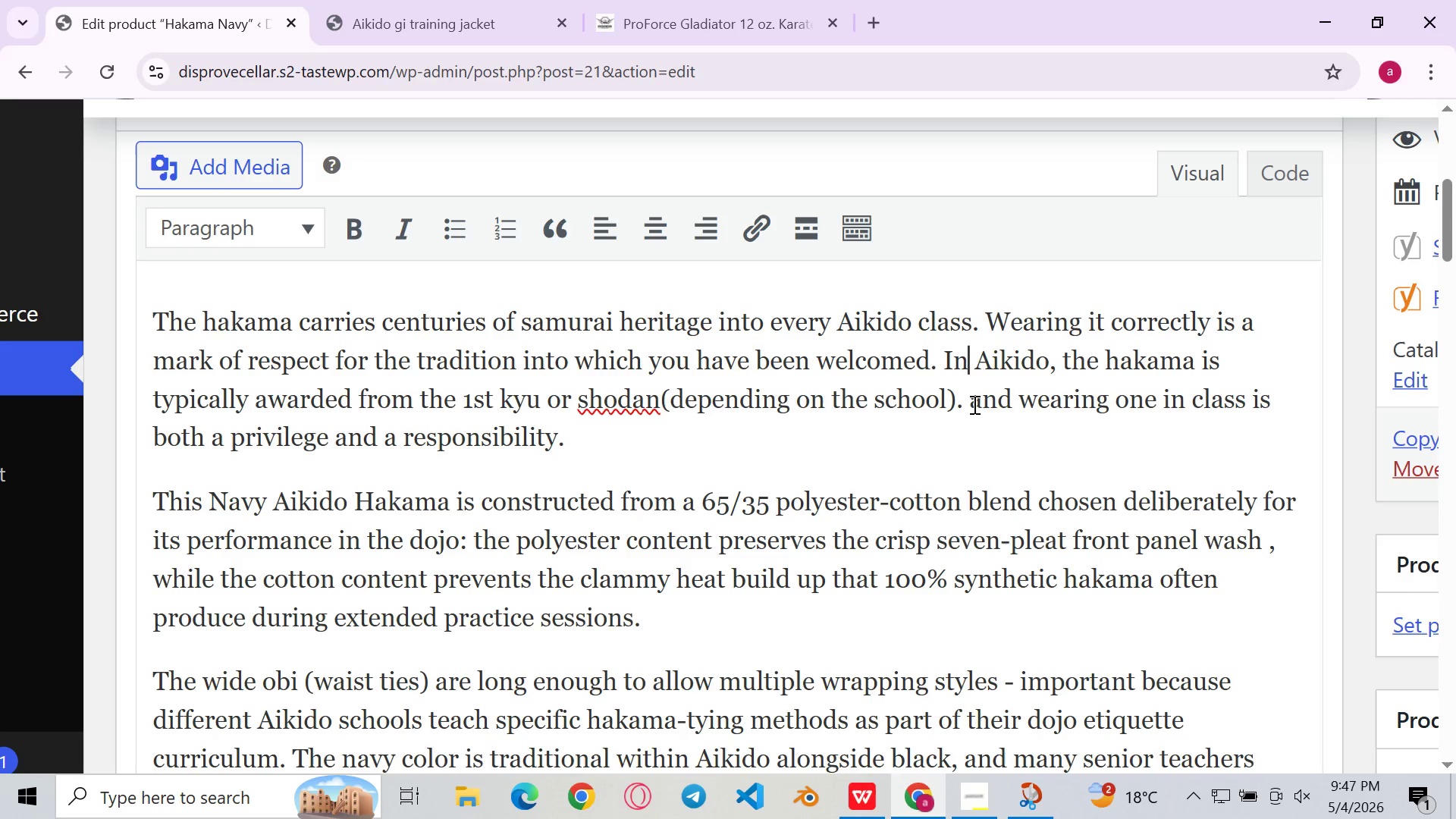 
key(ArrowUp)
 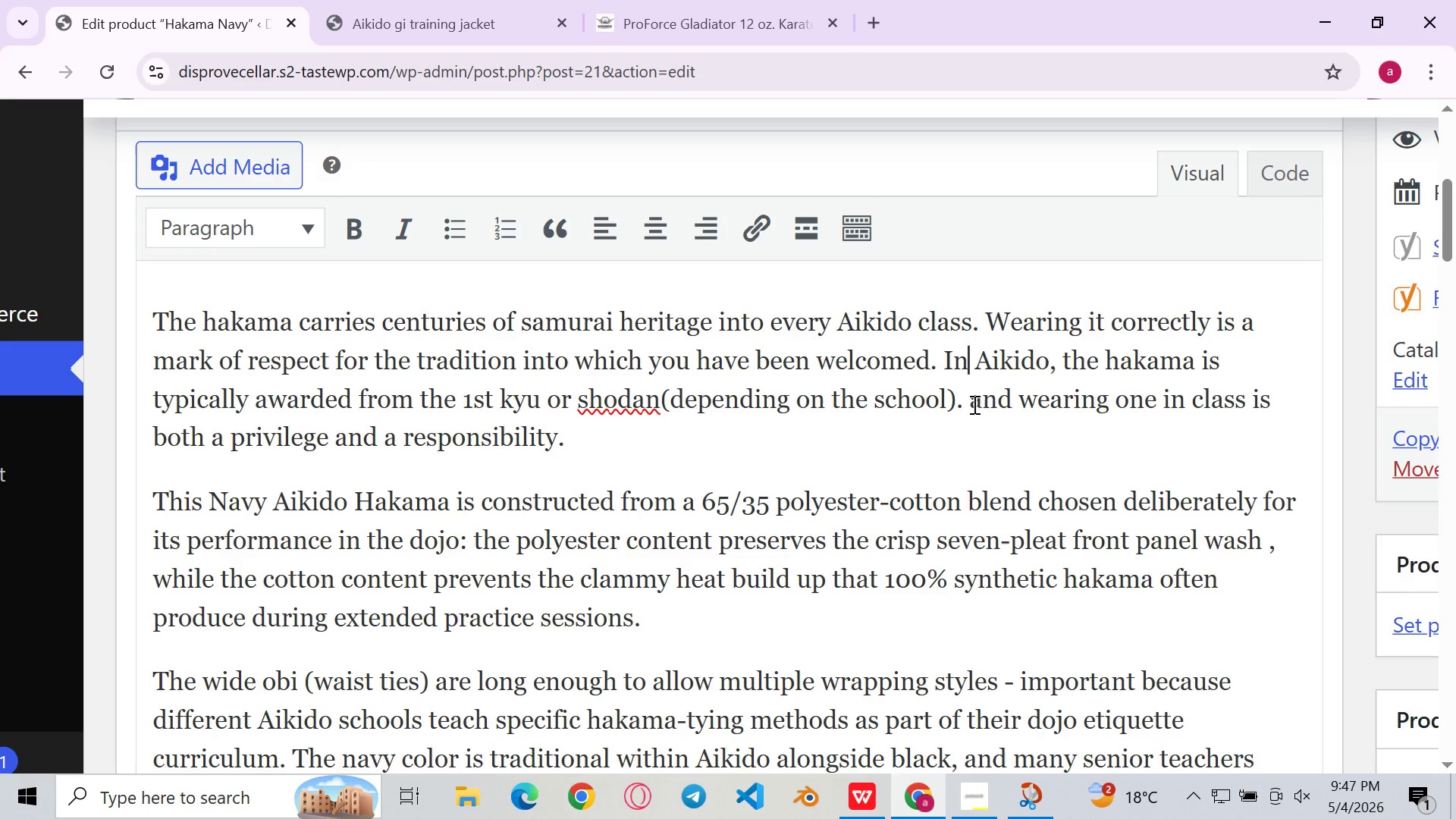 
key(ArrowDown)
 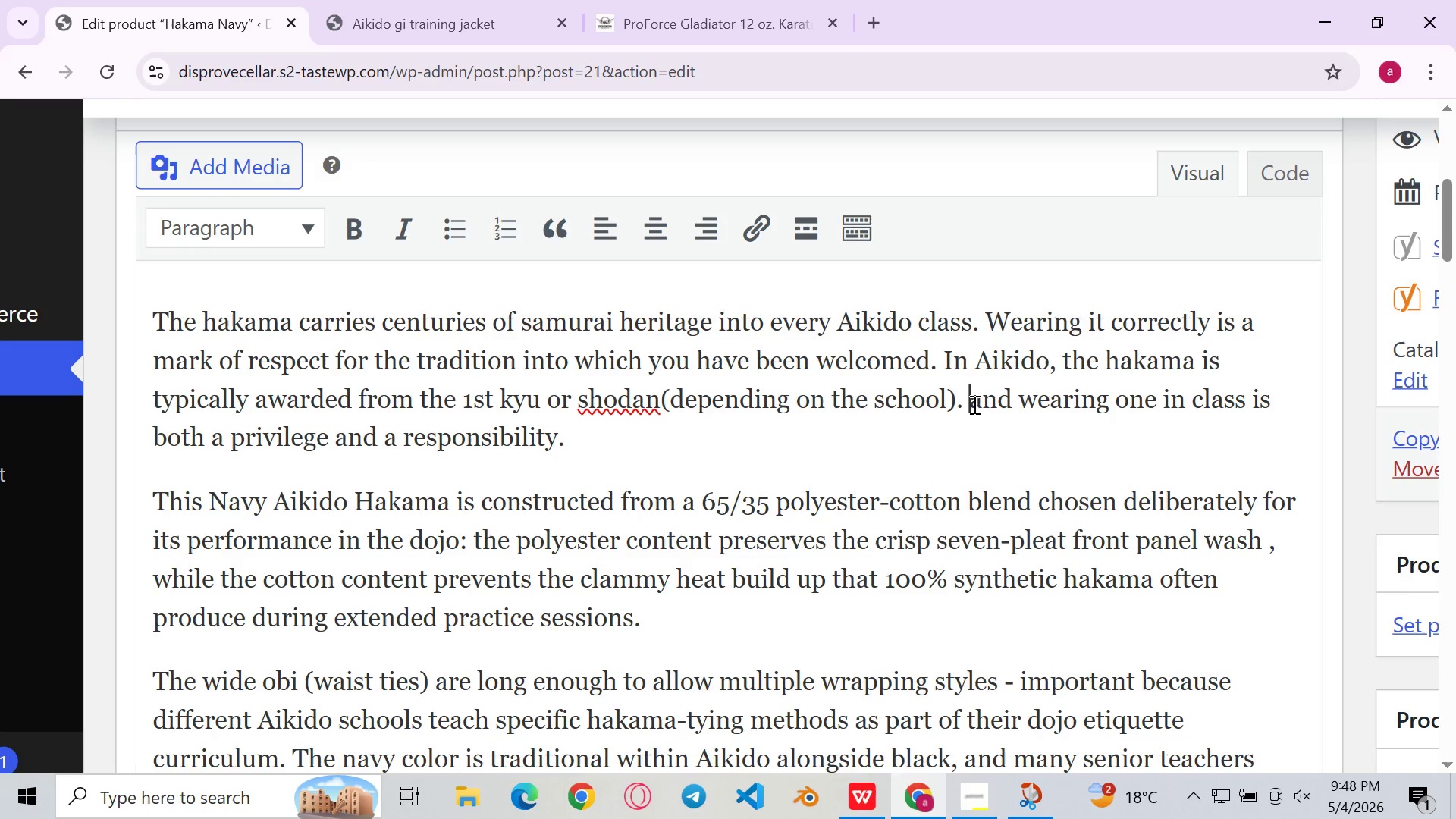 
key(ArrowRight)
 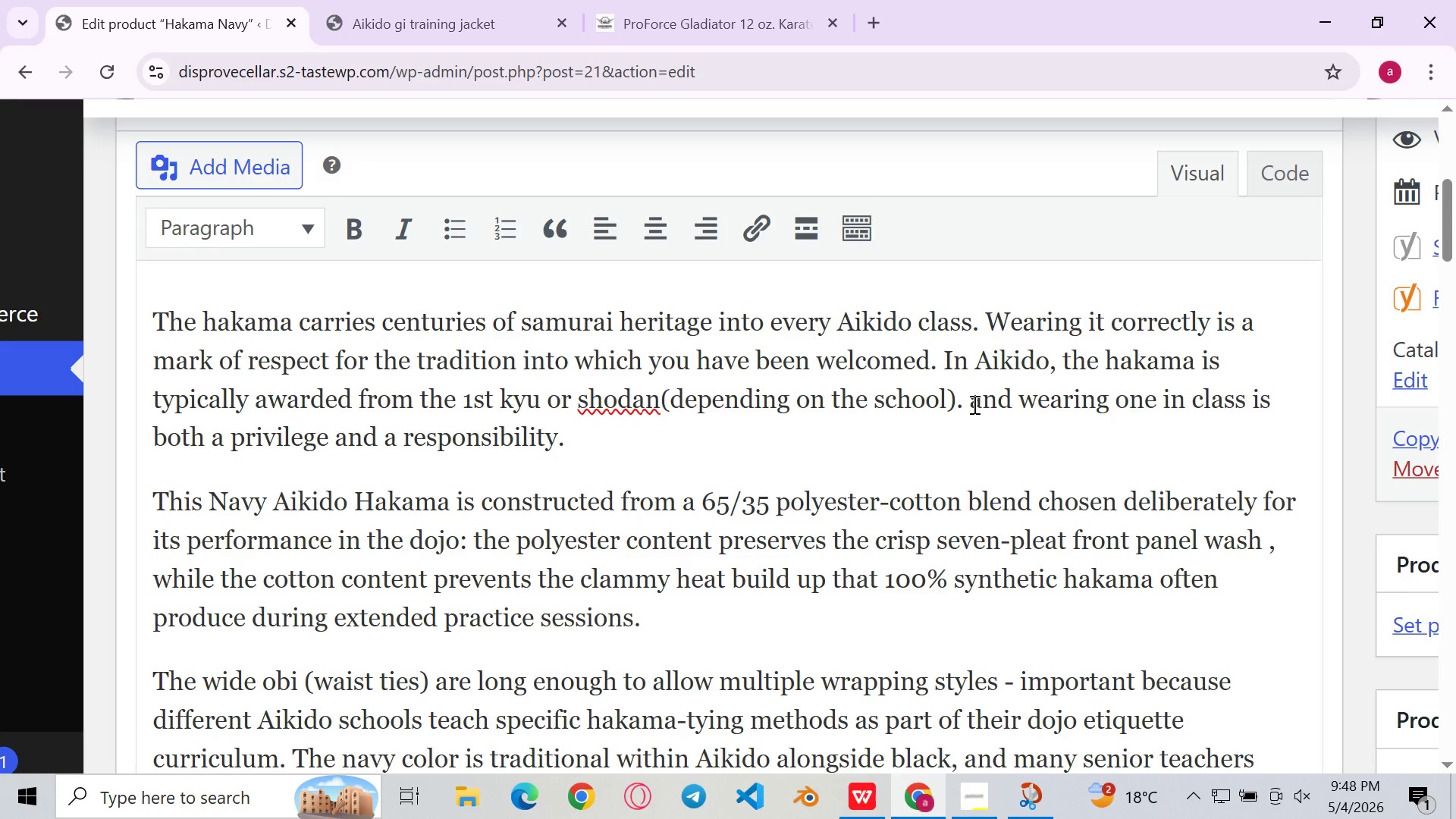 
key(Backspace)
 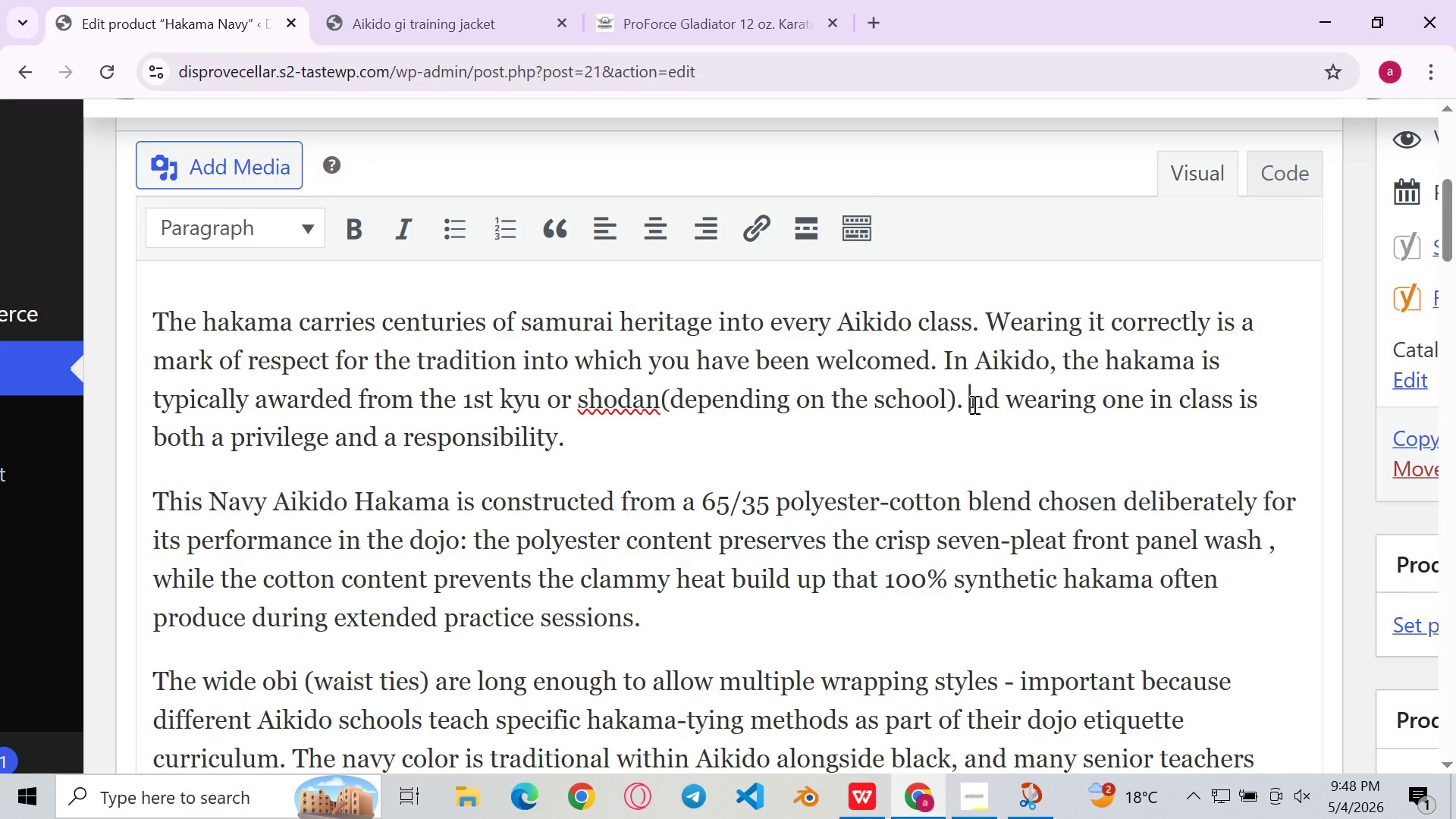 
key(Shift+ShiftLeft)
 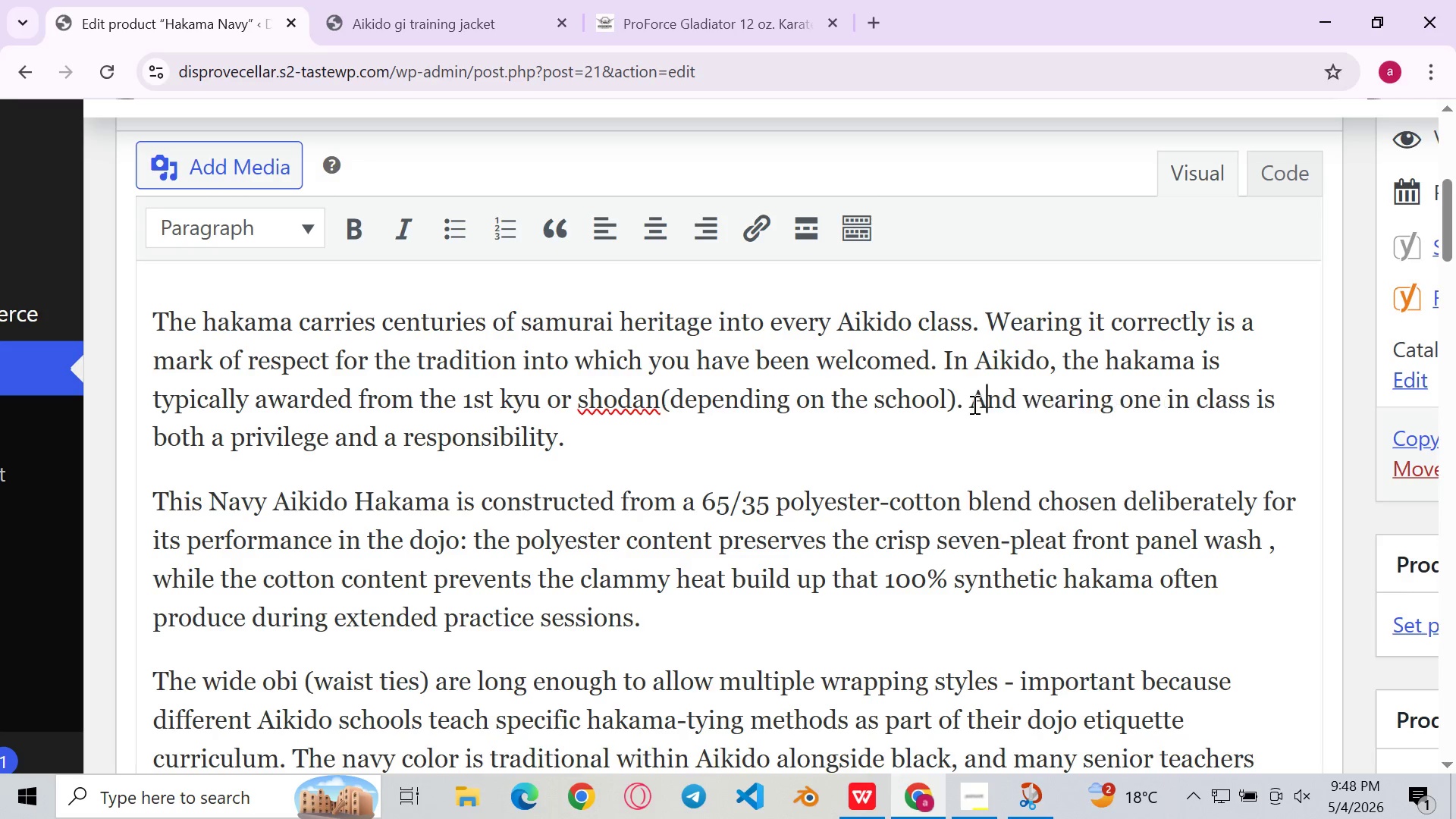 
key(Shift+A)
 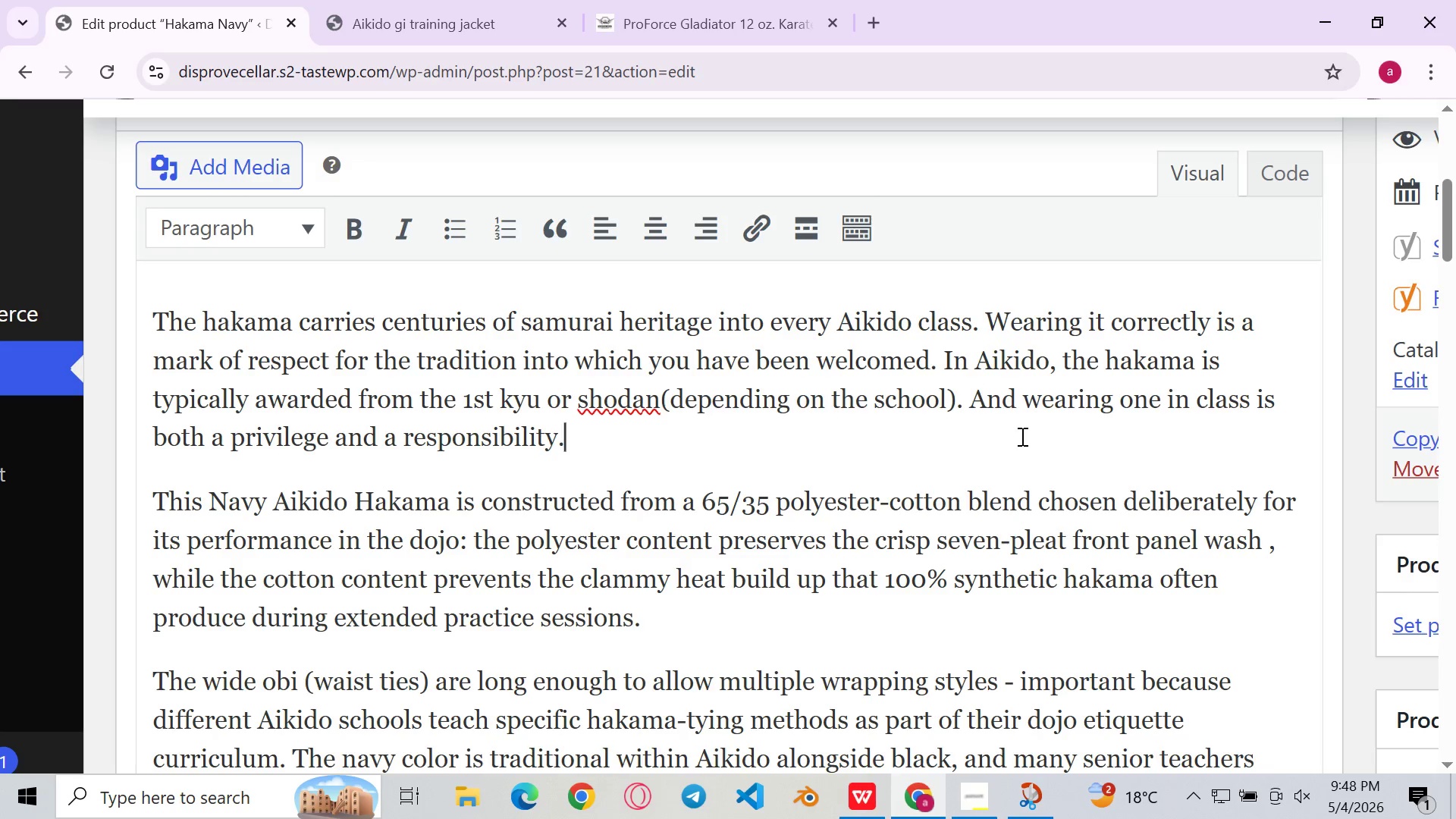 
left_click([1021, 436])
 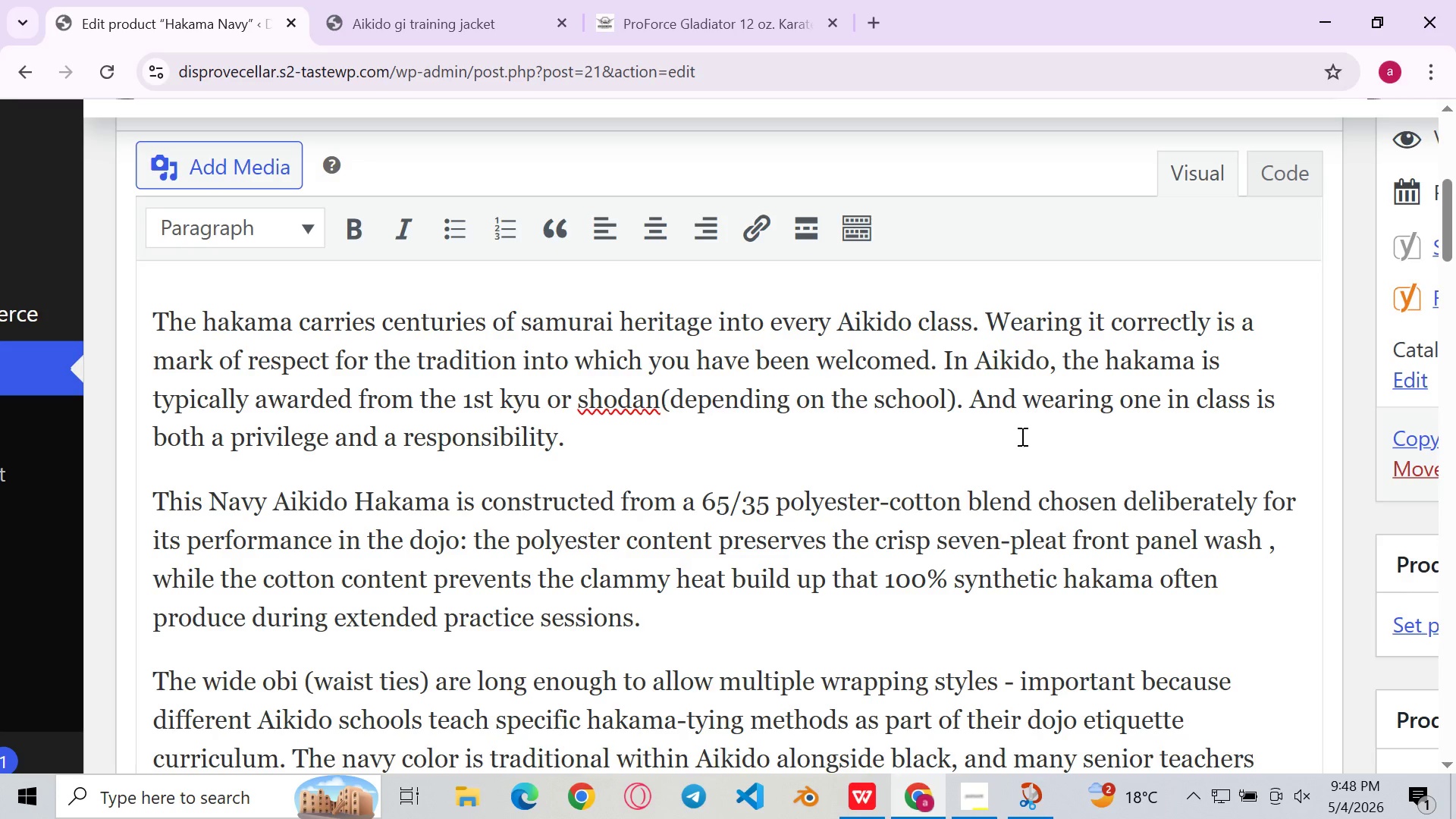 
left_click([761, 435])
 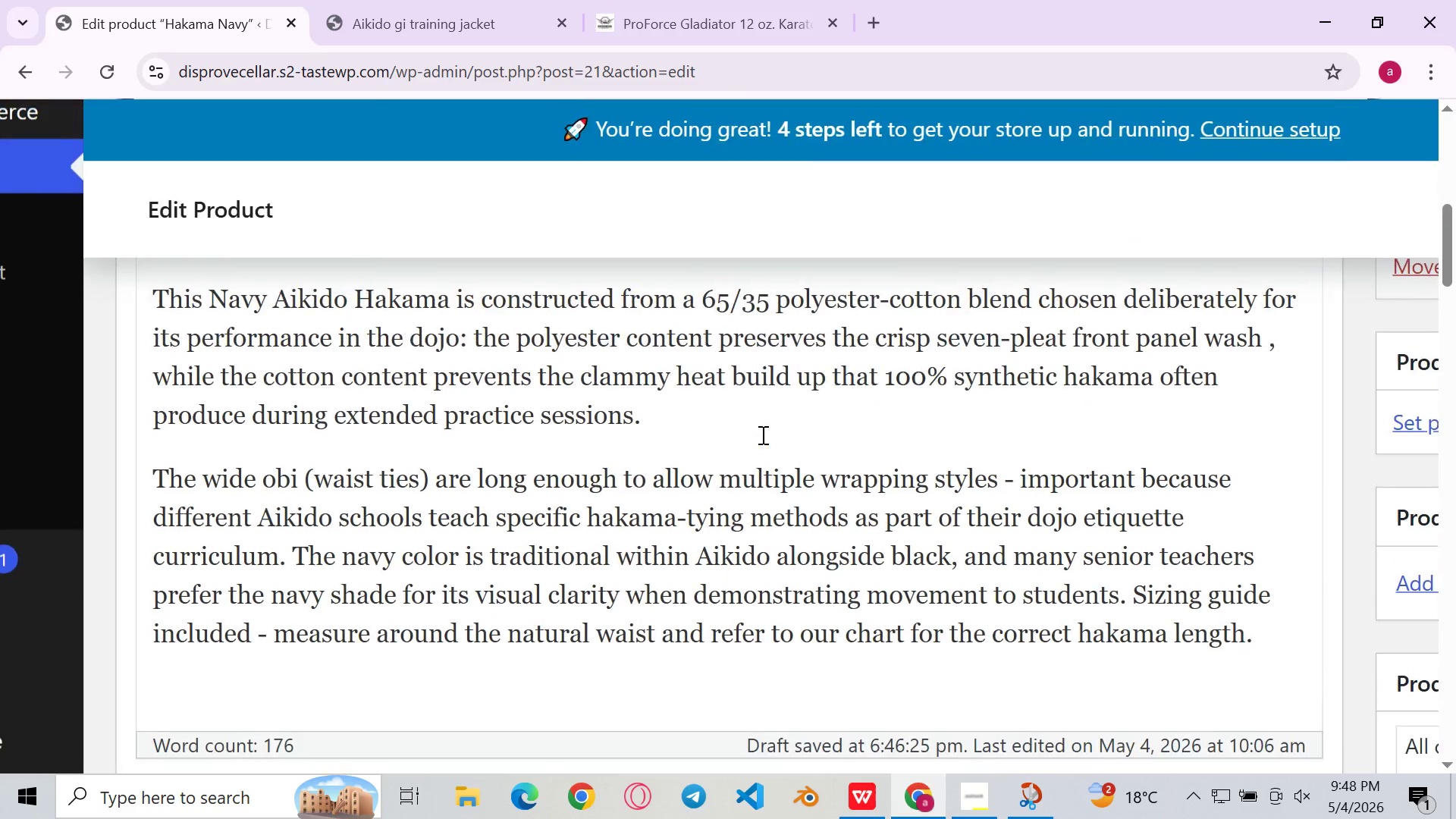 
left_click([726, 448])
 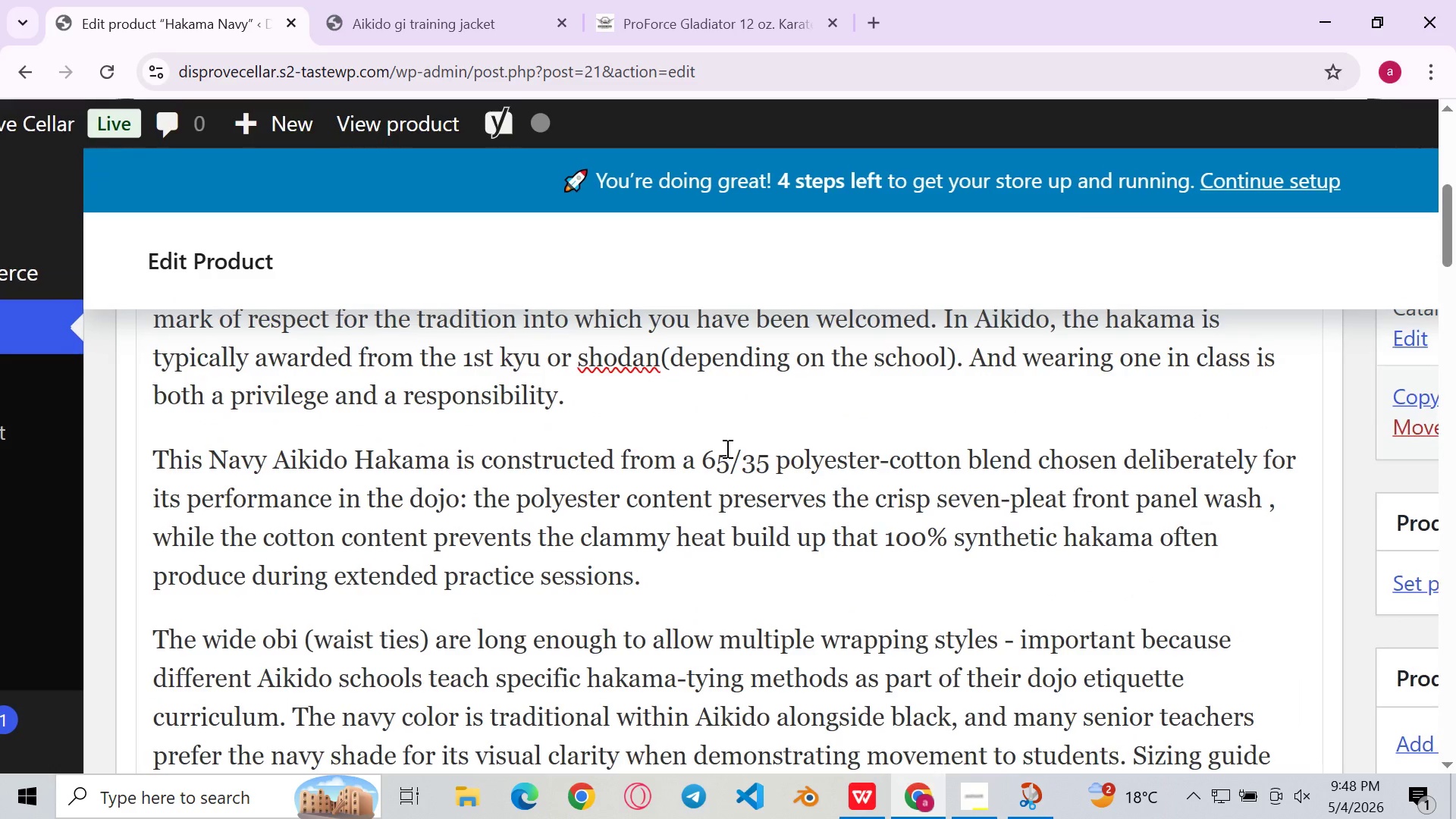 
left_click([701, 472])
 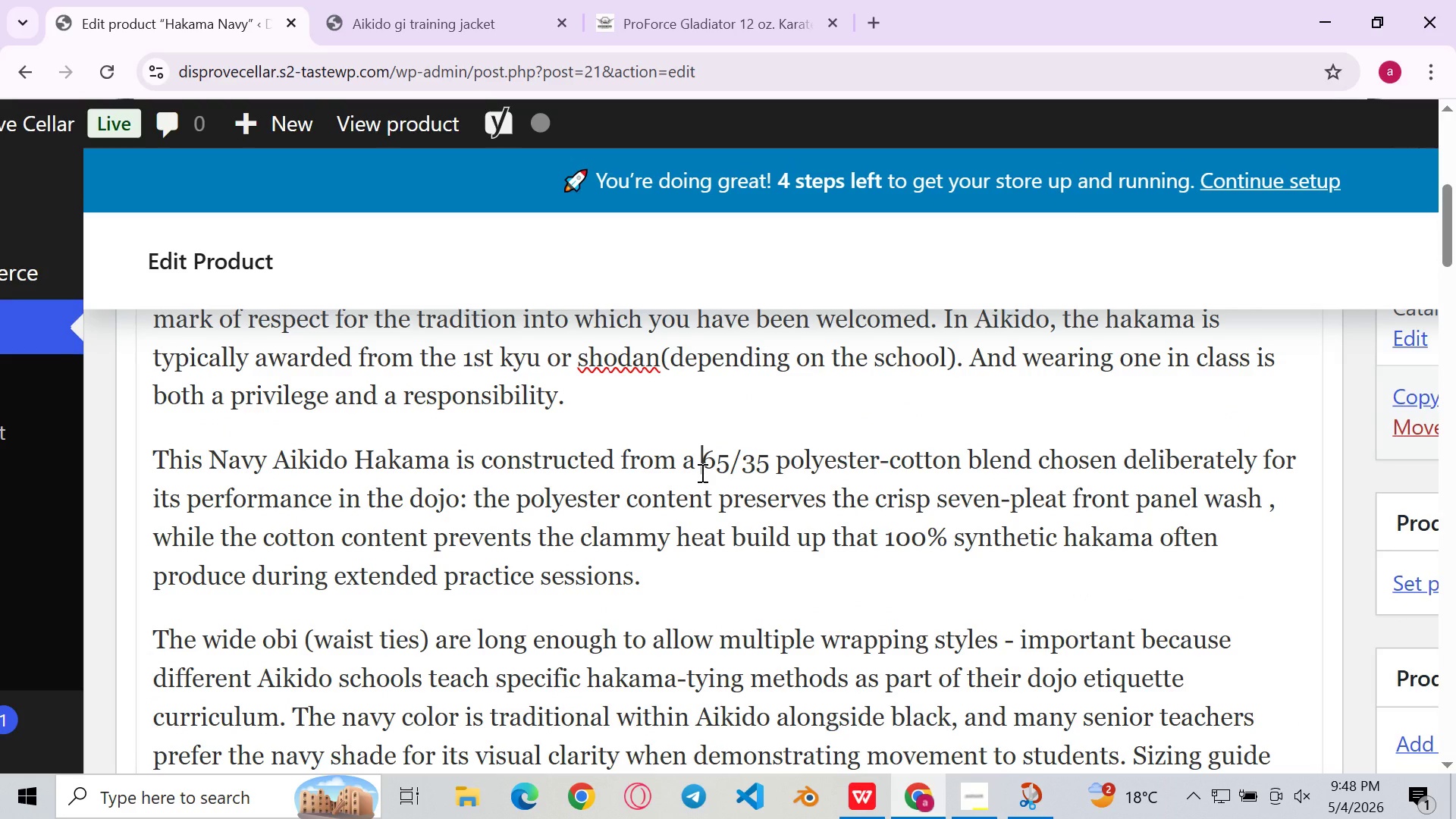 
left_click([669, 516])
 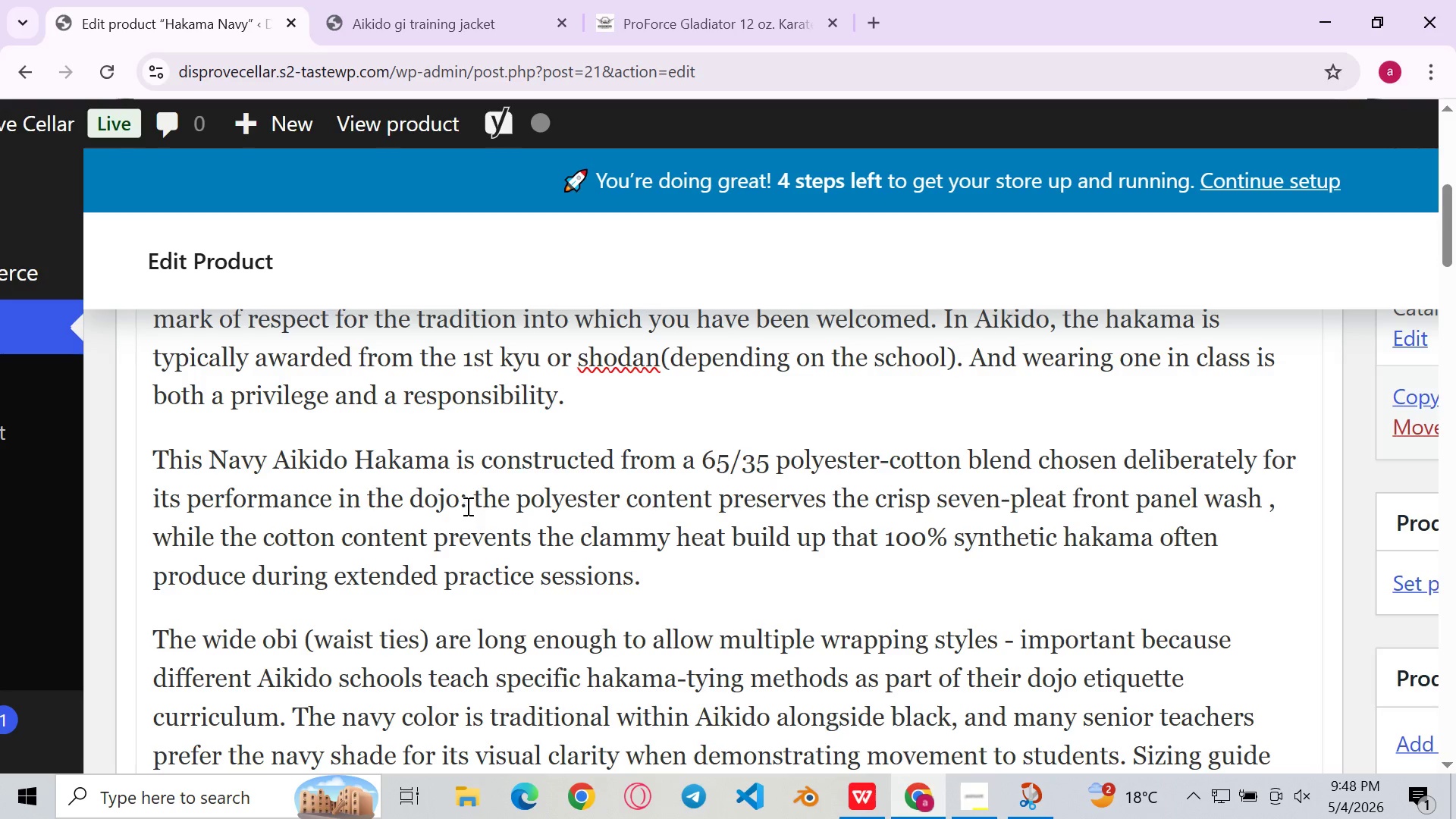 
left_click([466, 504])
 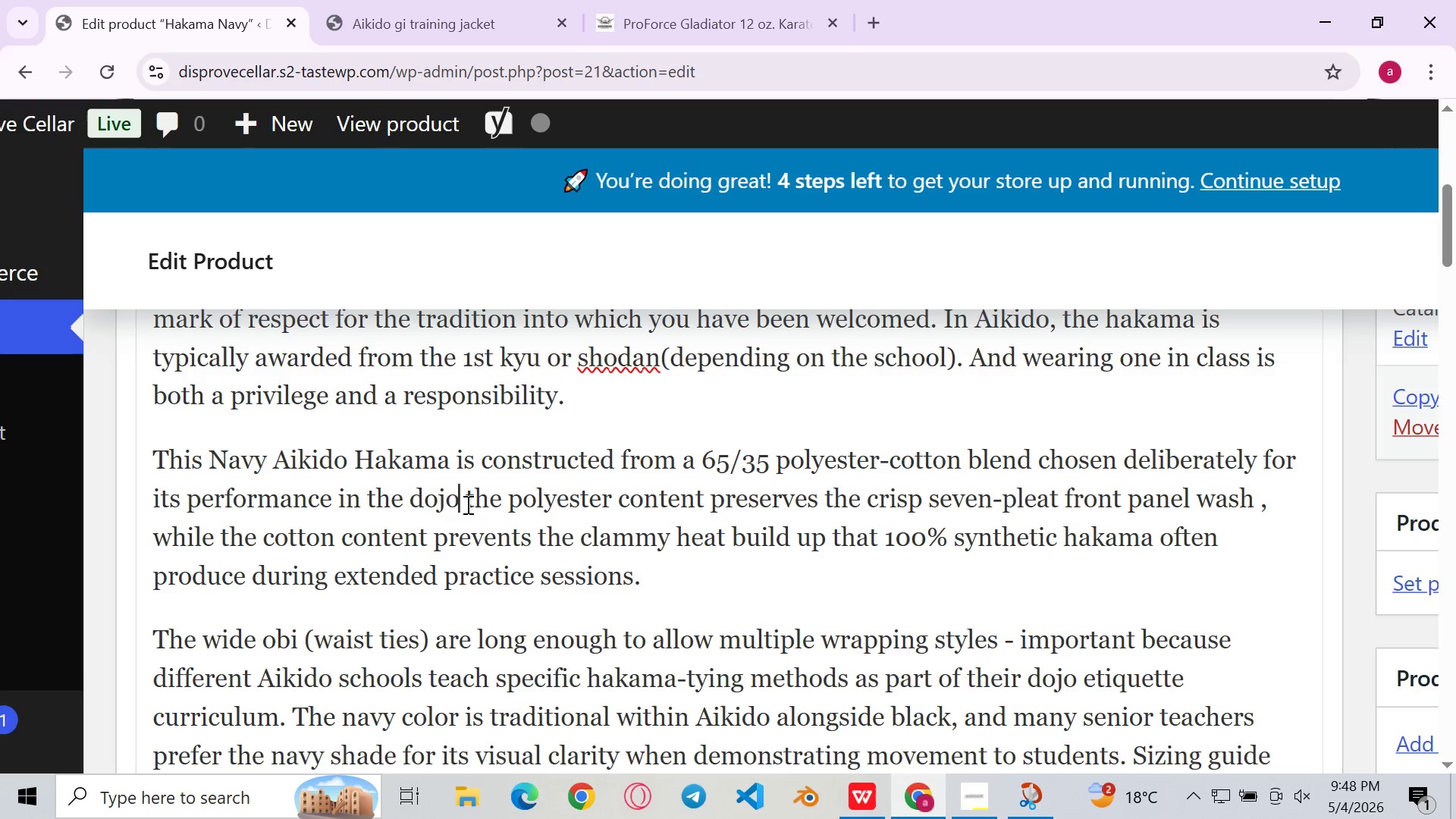 
key(Backspace)
 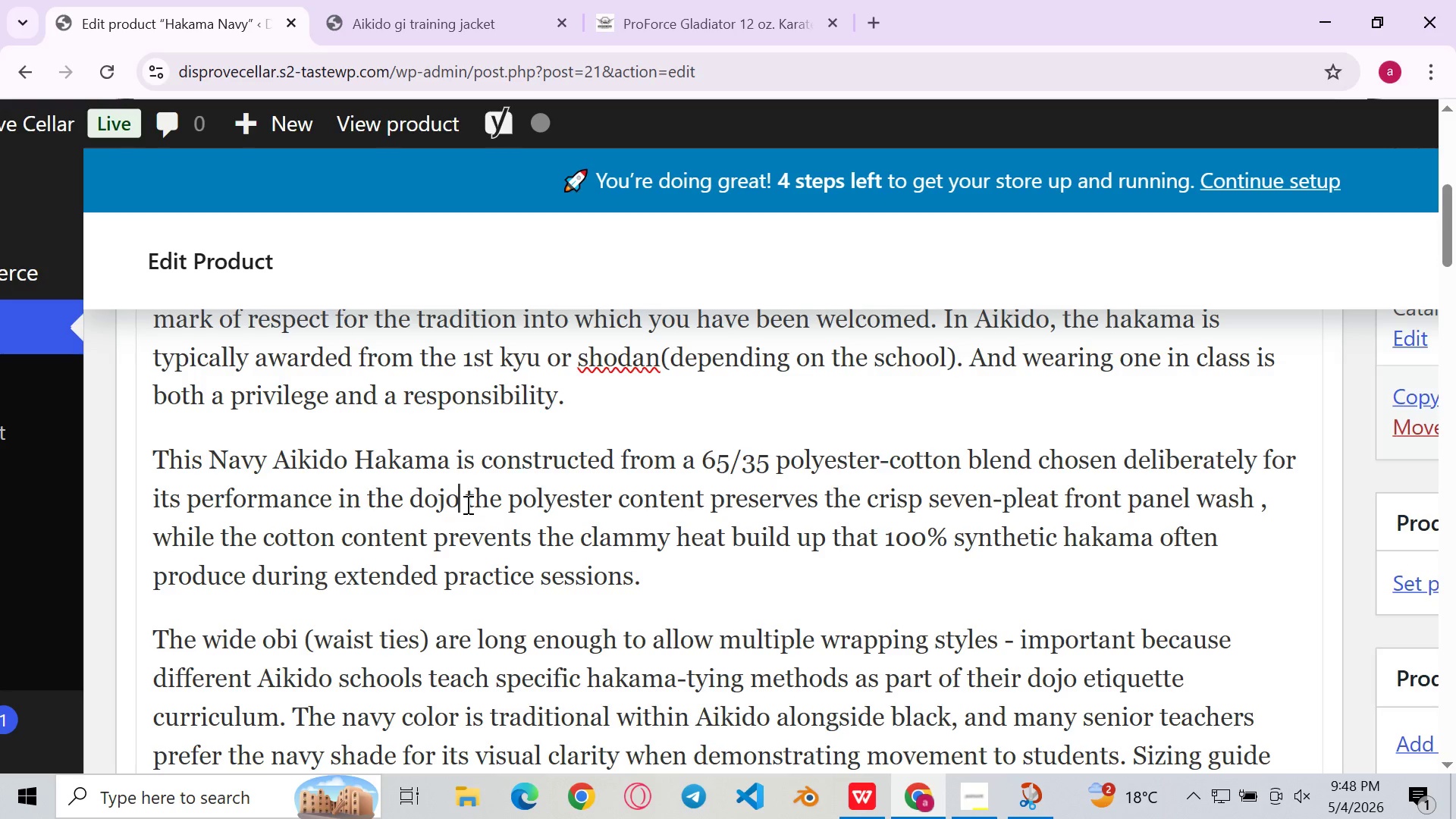 
key(Period)
 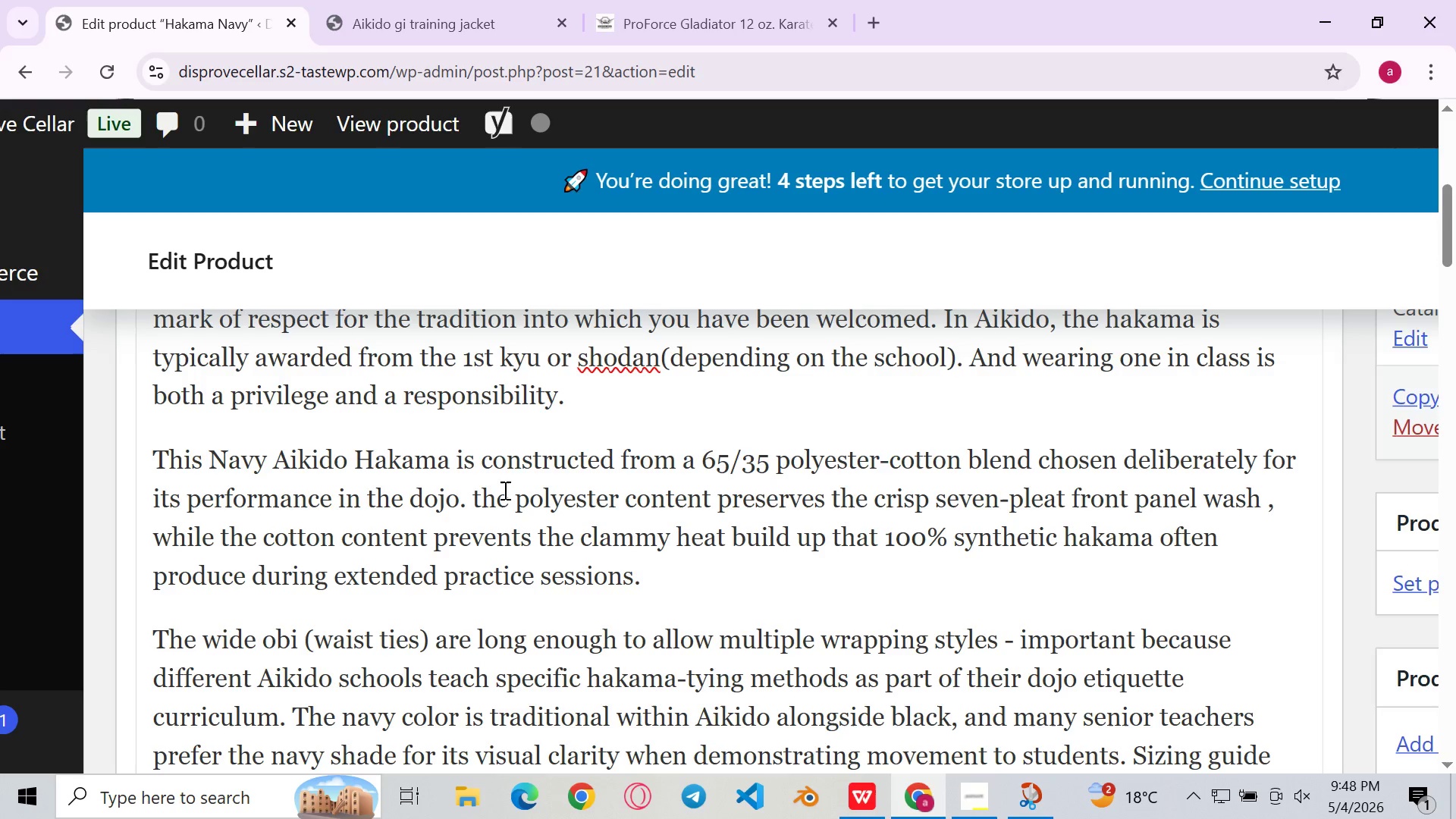 
key(ArrowRight)
 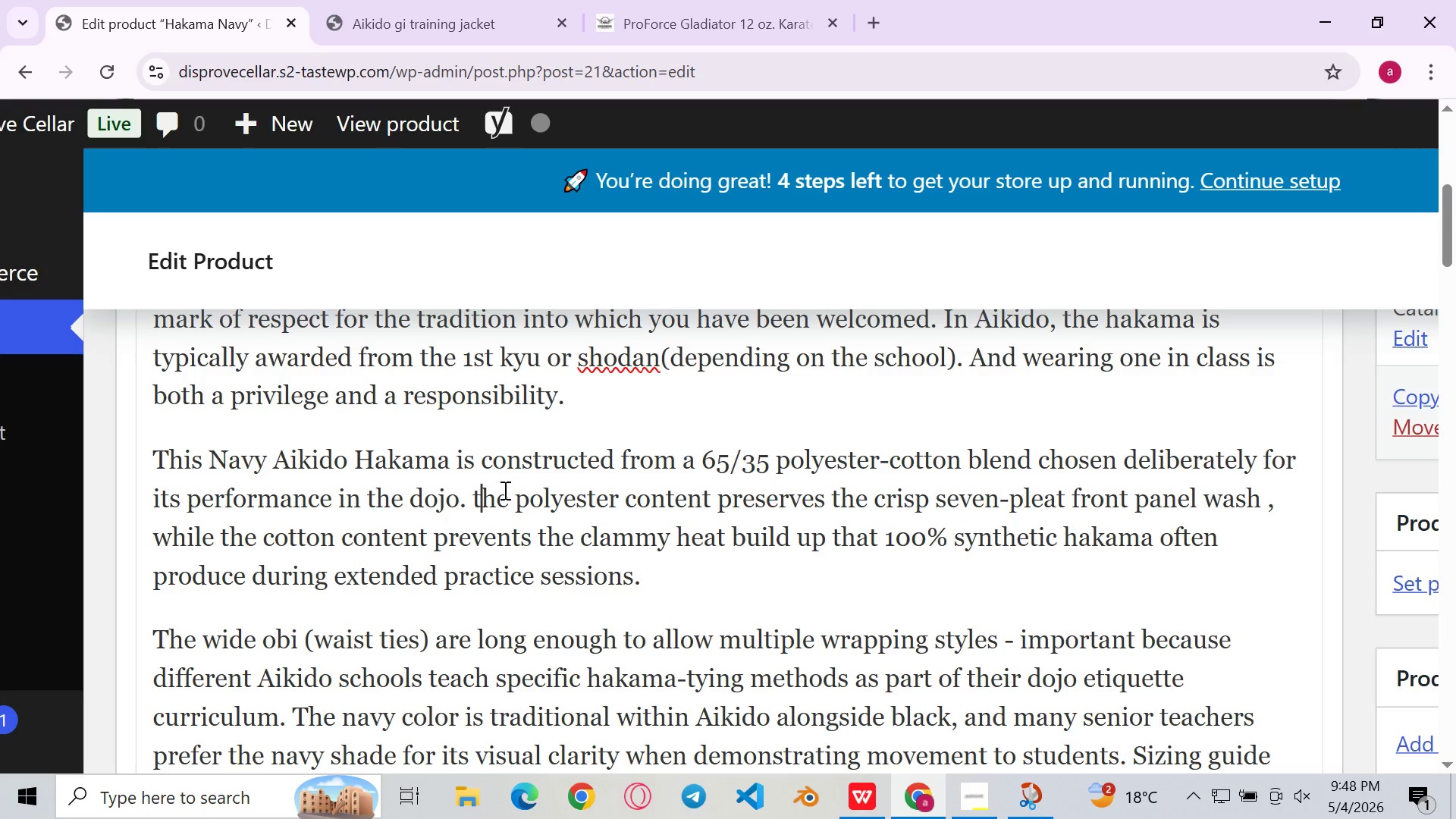 
key(ArrowRight)
 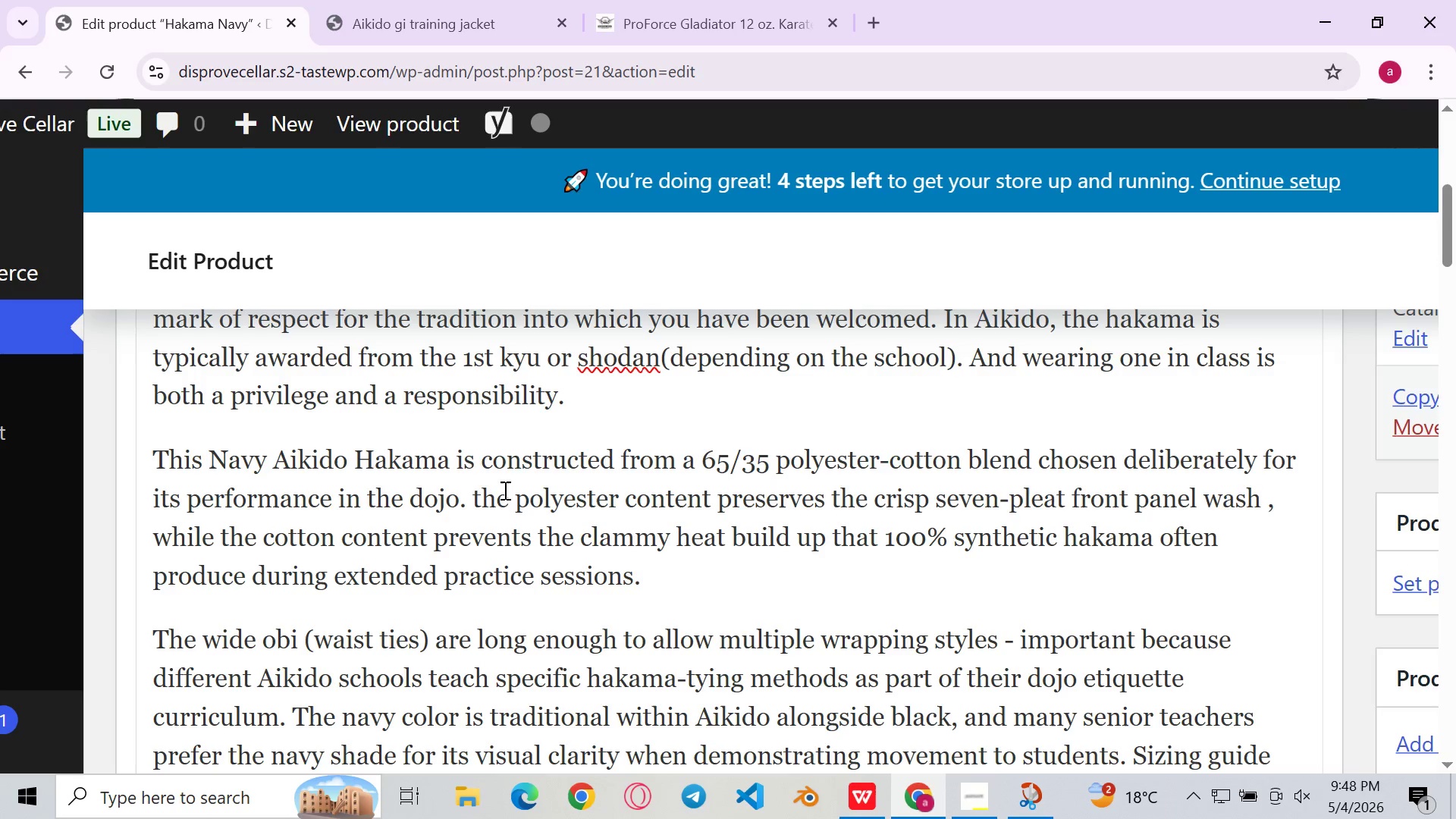 
key(Backspace)
 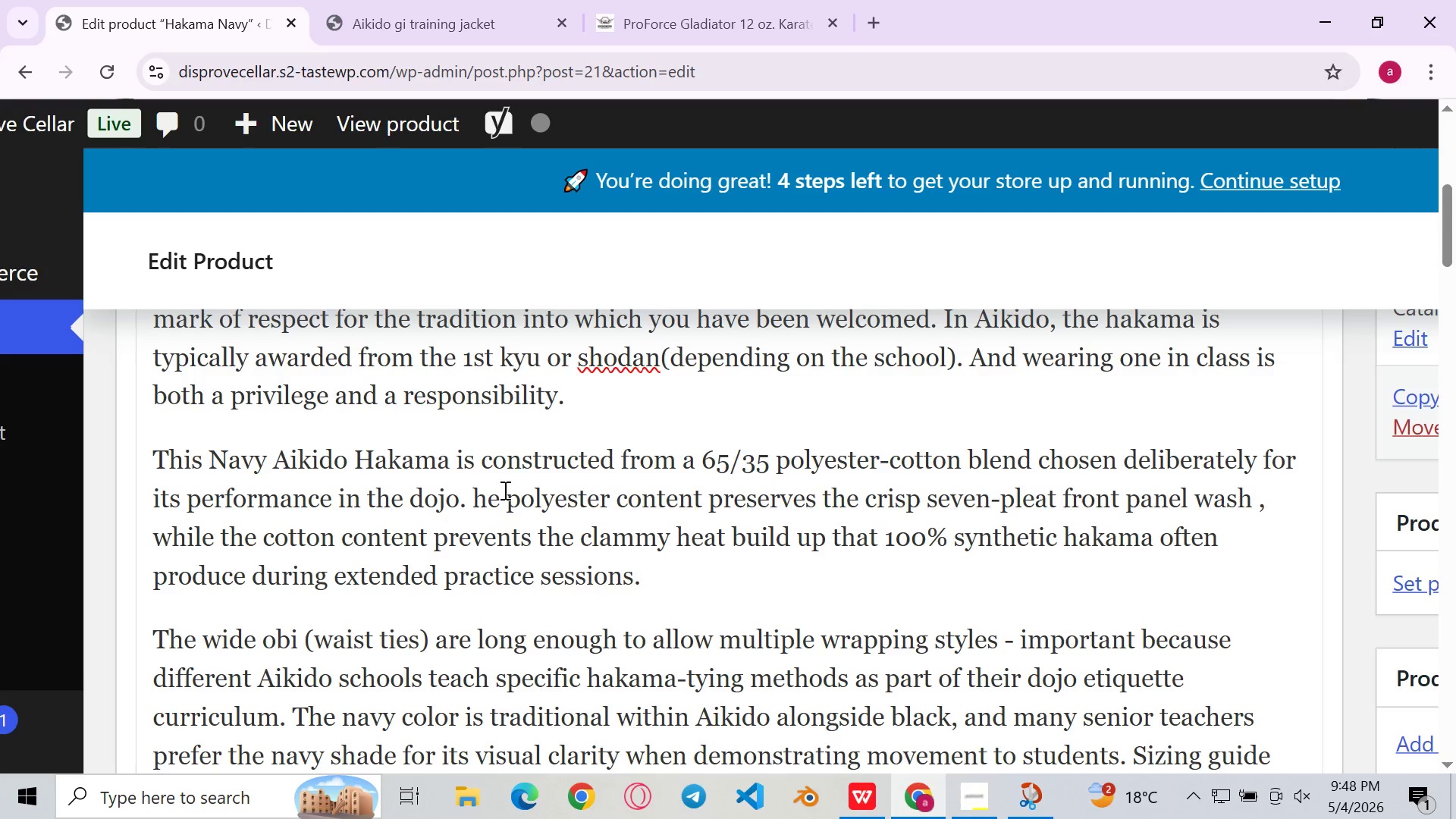 
key(Shift+ShiftLeft)
 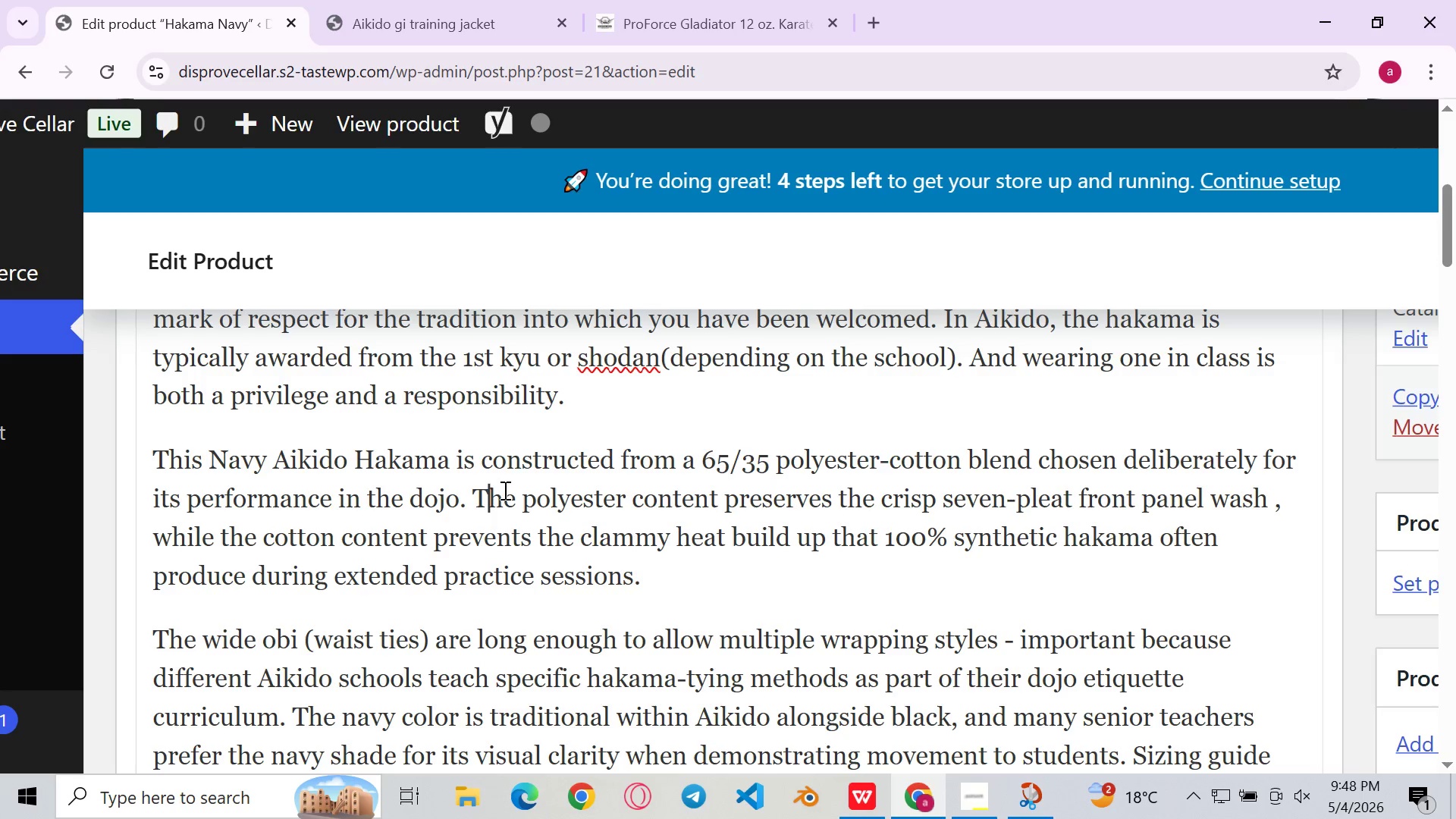 
key(Shift+T)
 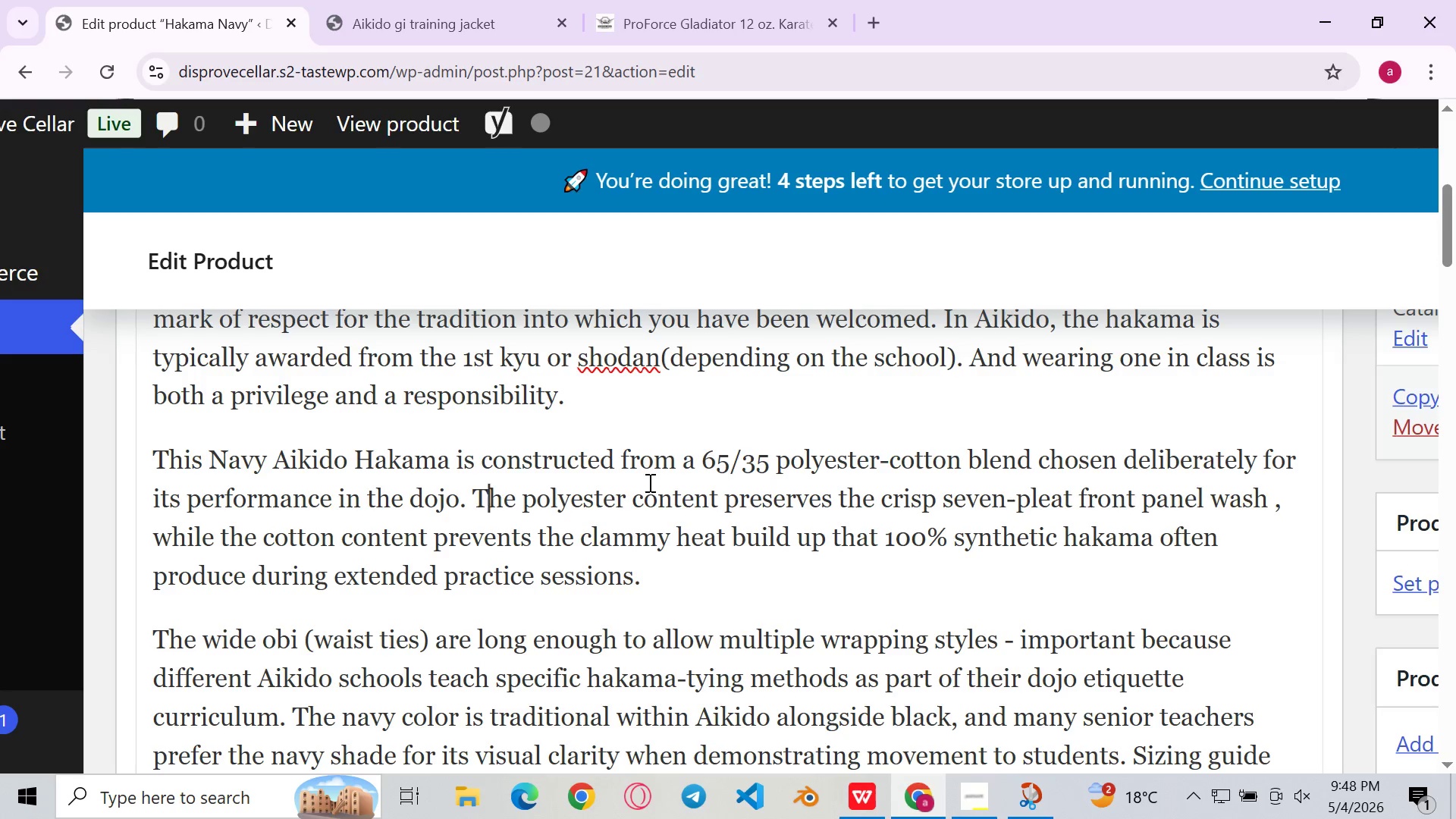 
left_click([1097, 524])
 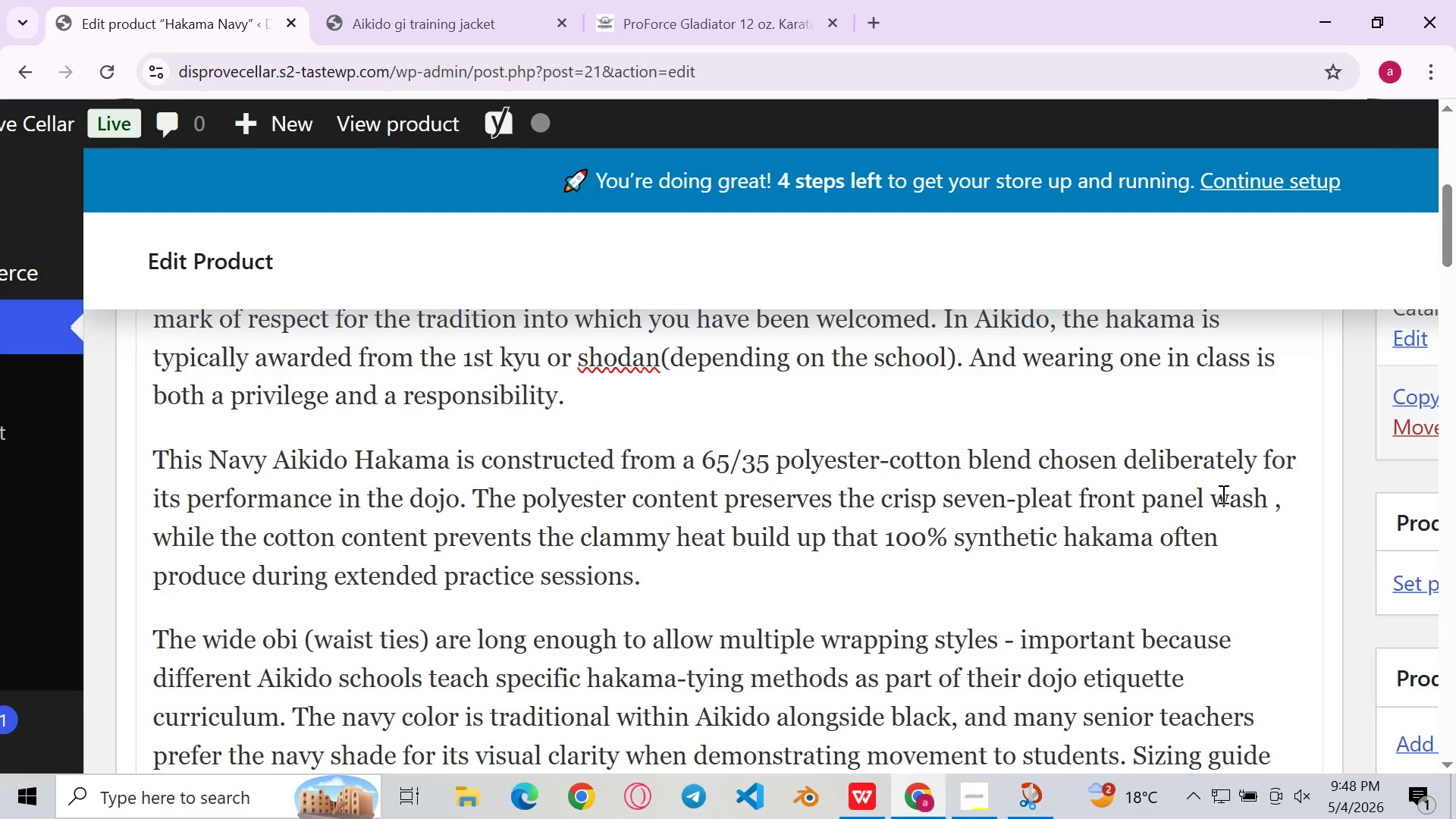 
wait(5.31)
 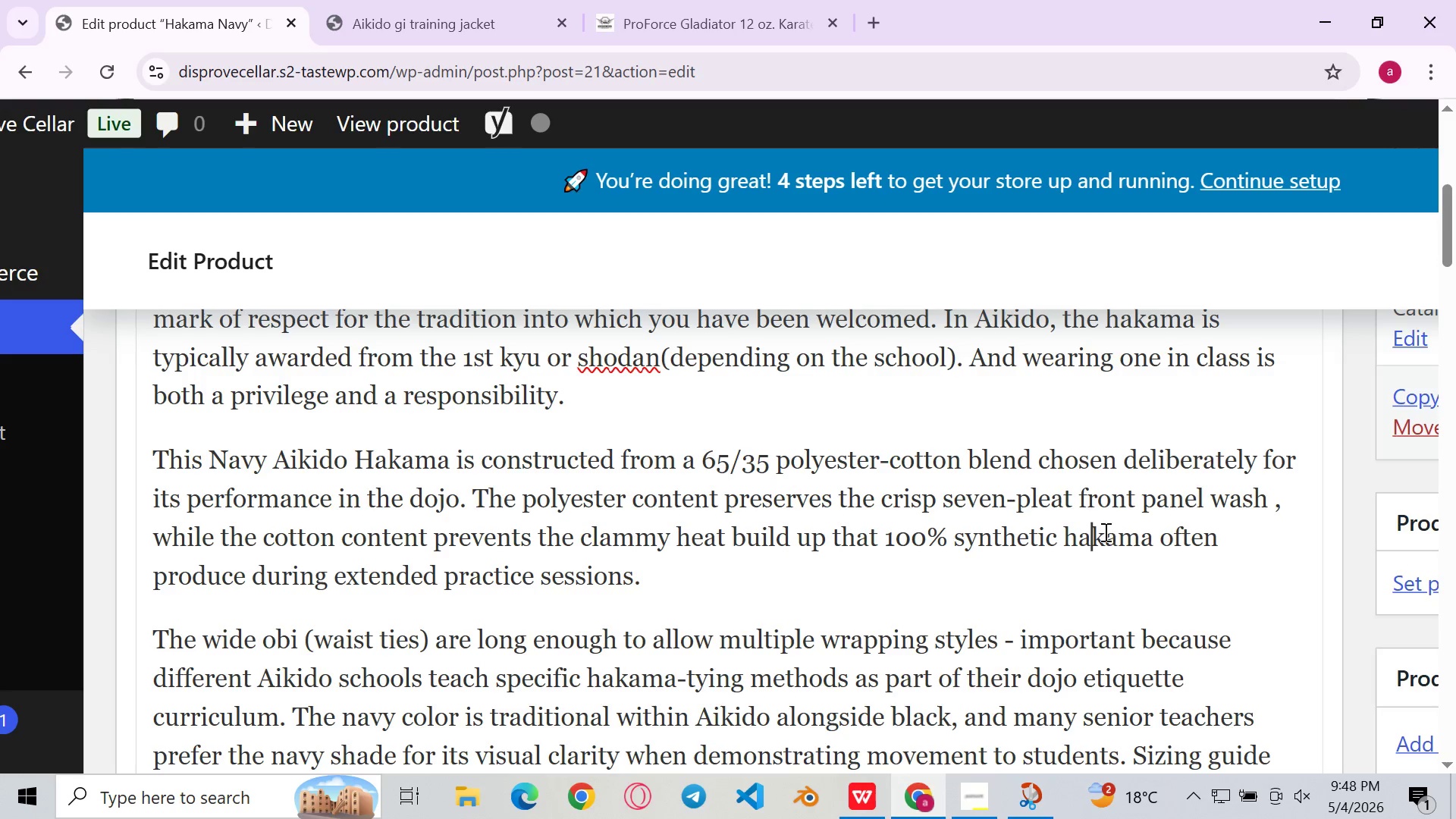 
left_click([1307, 500])
 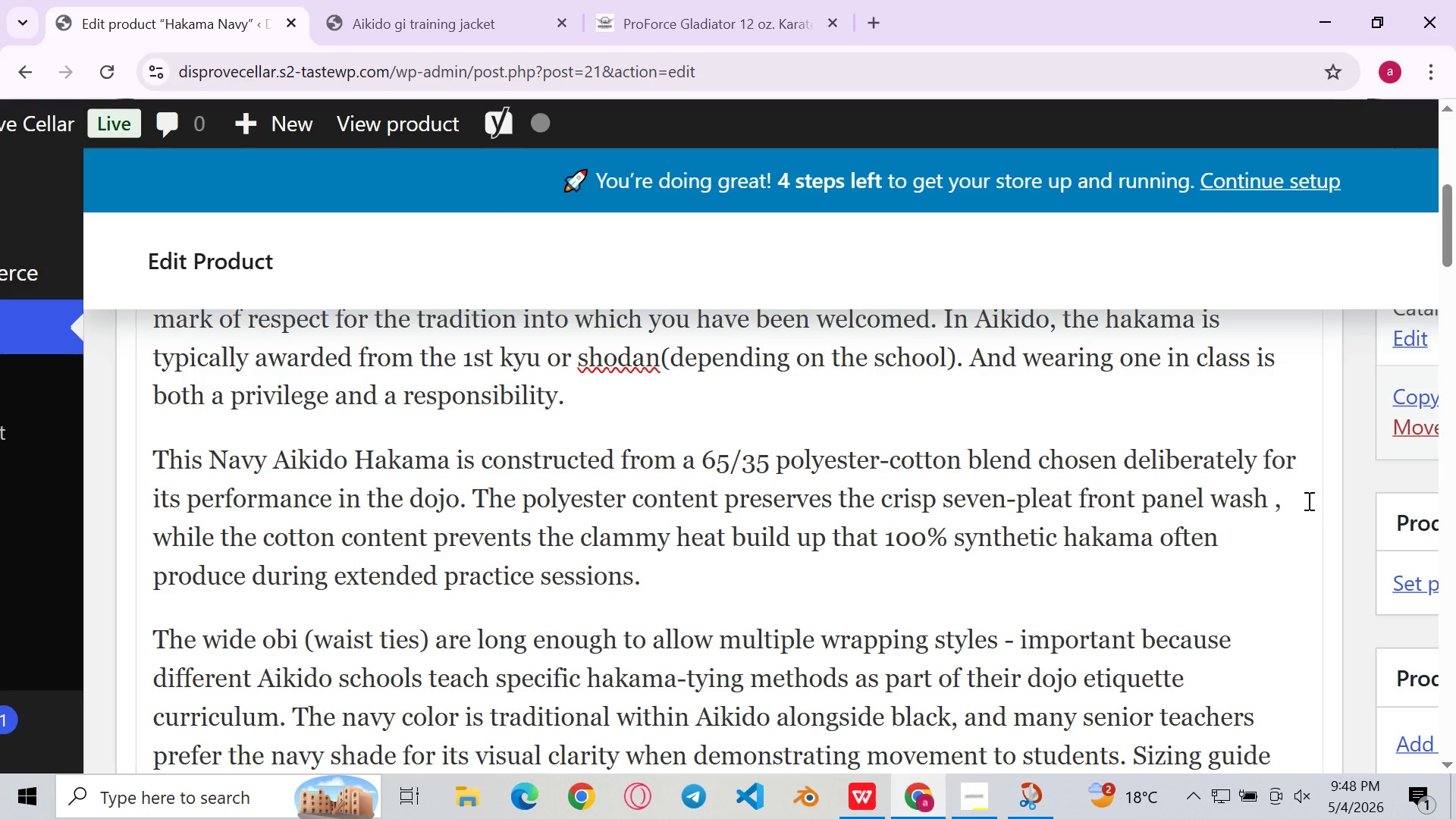 
key(Backspace)
 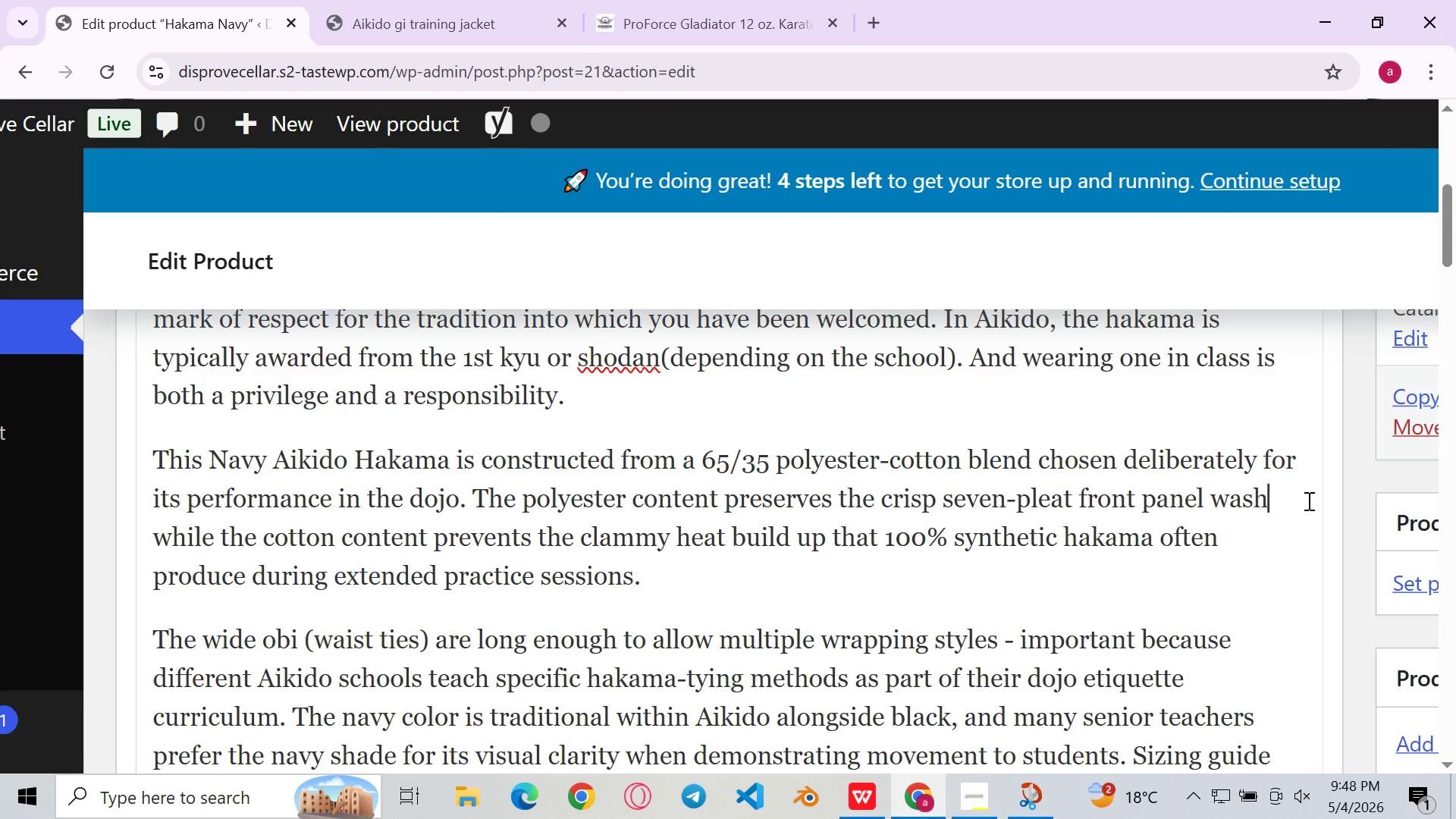 
key(Backspace)
 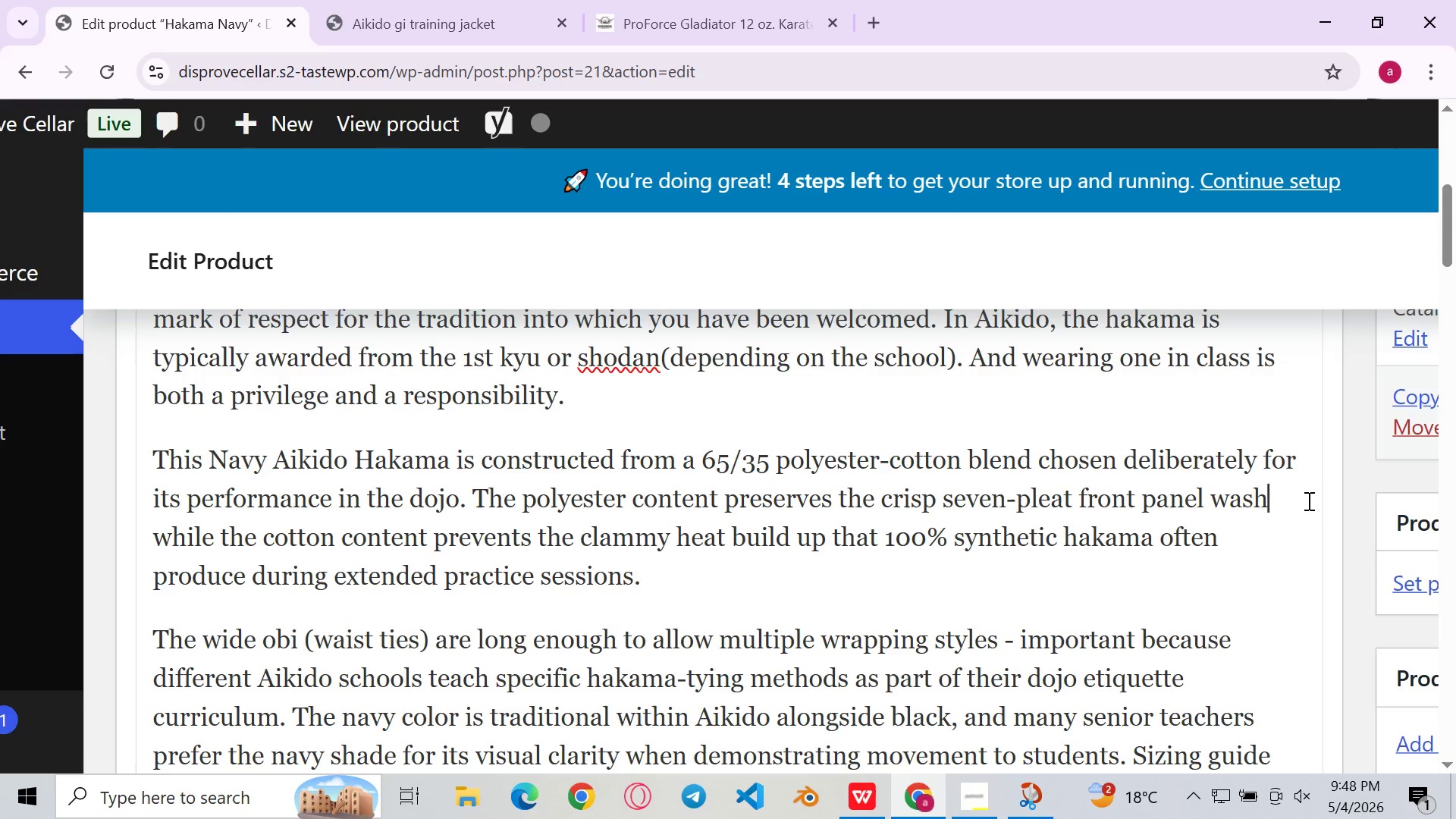 
key(Period)
 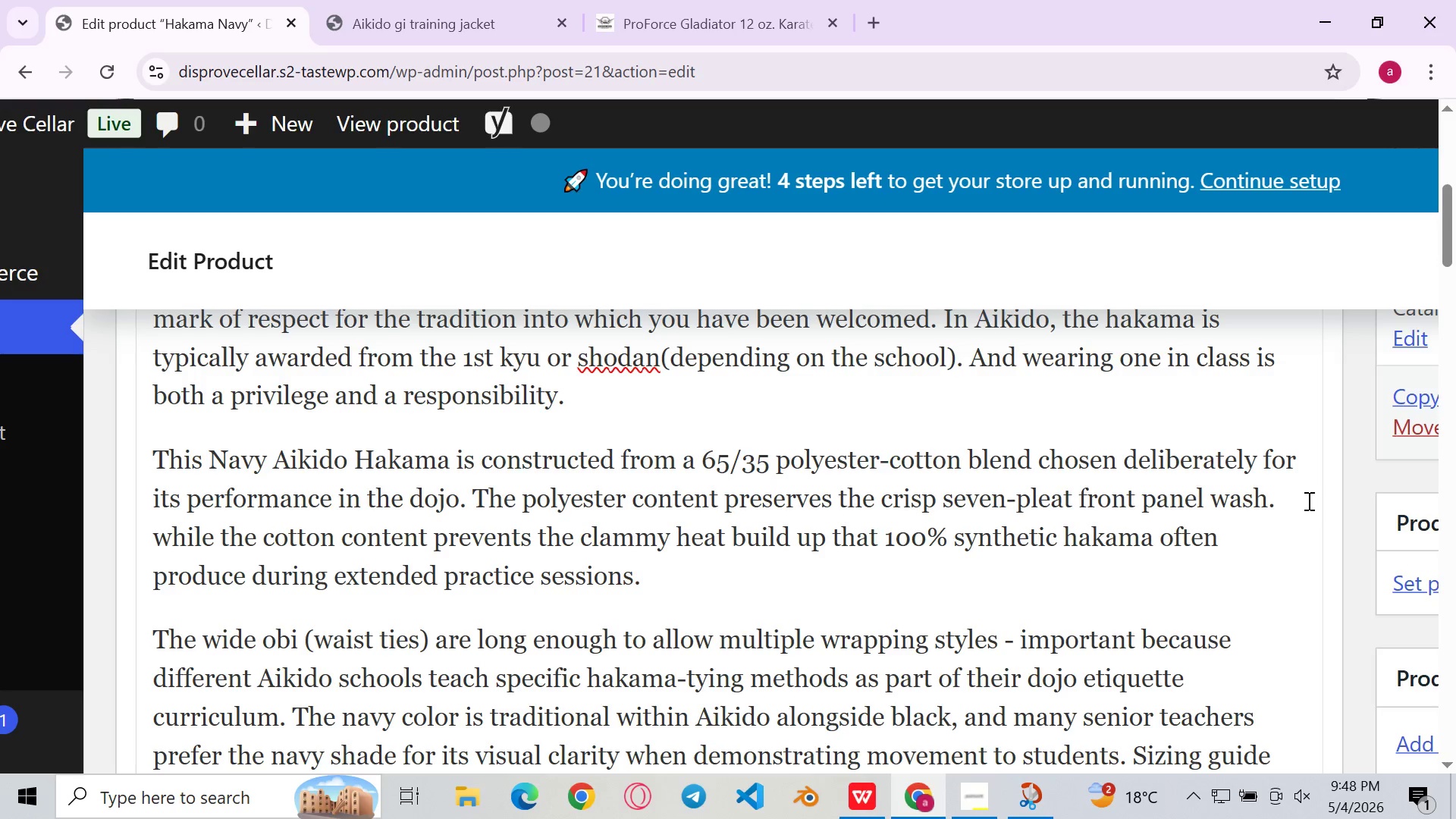 
key(ArrowRight)
 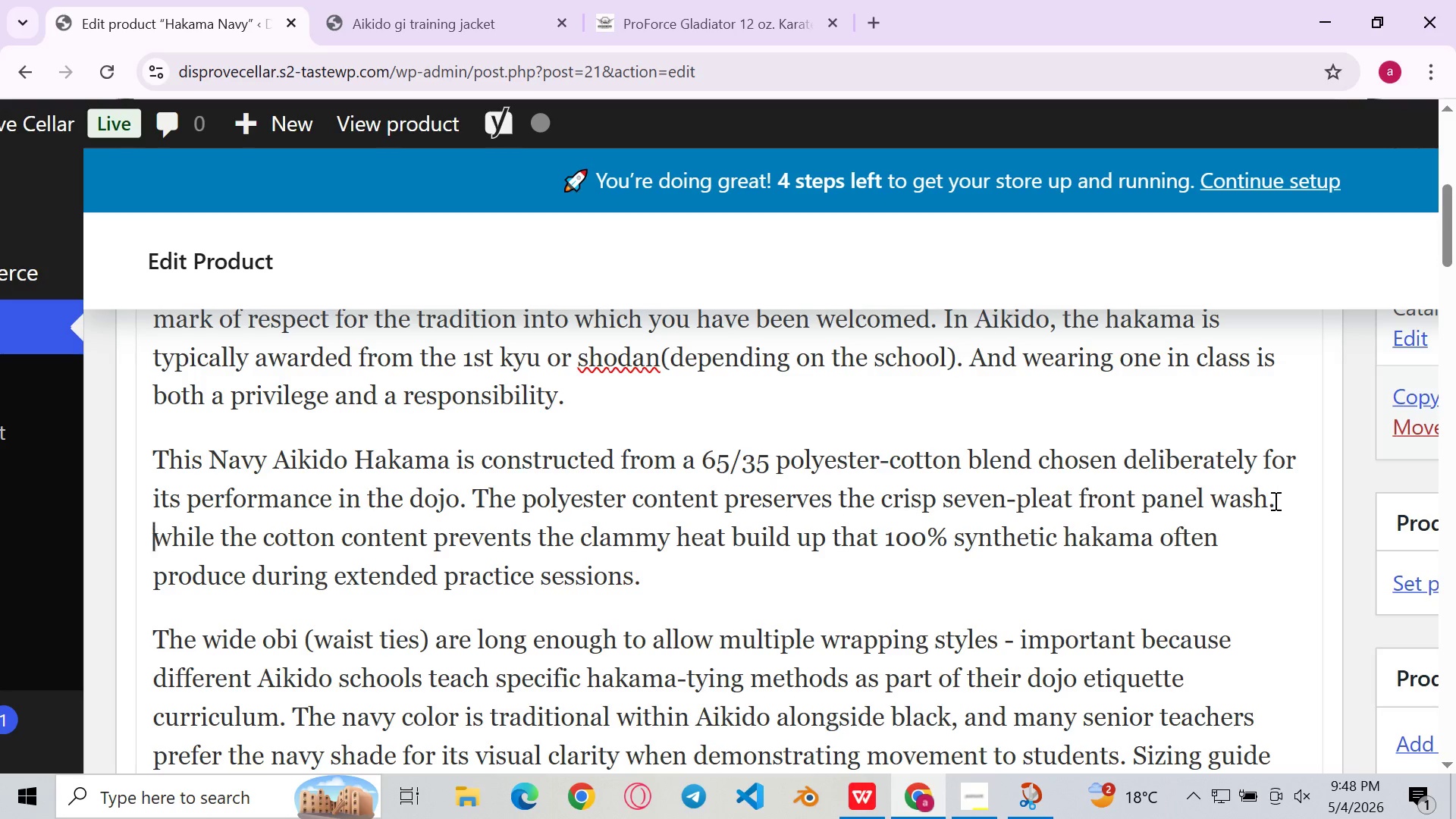 
key(ArrowRight)
 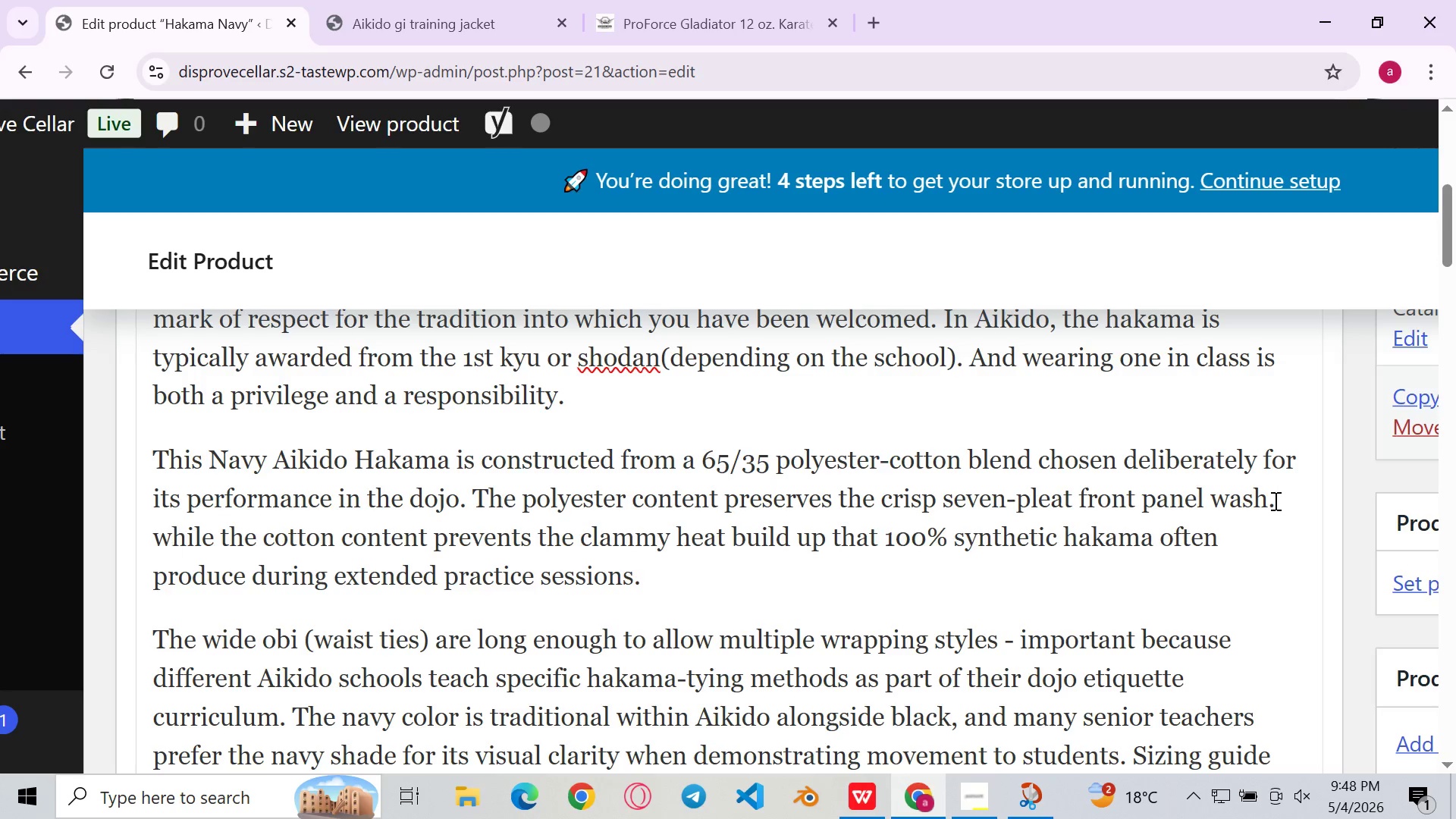 
key(Backspace)
 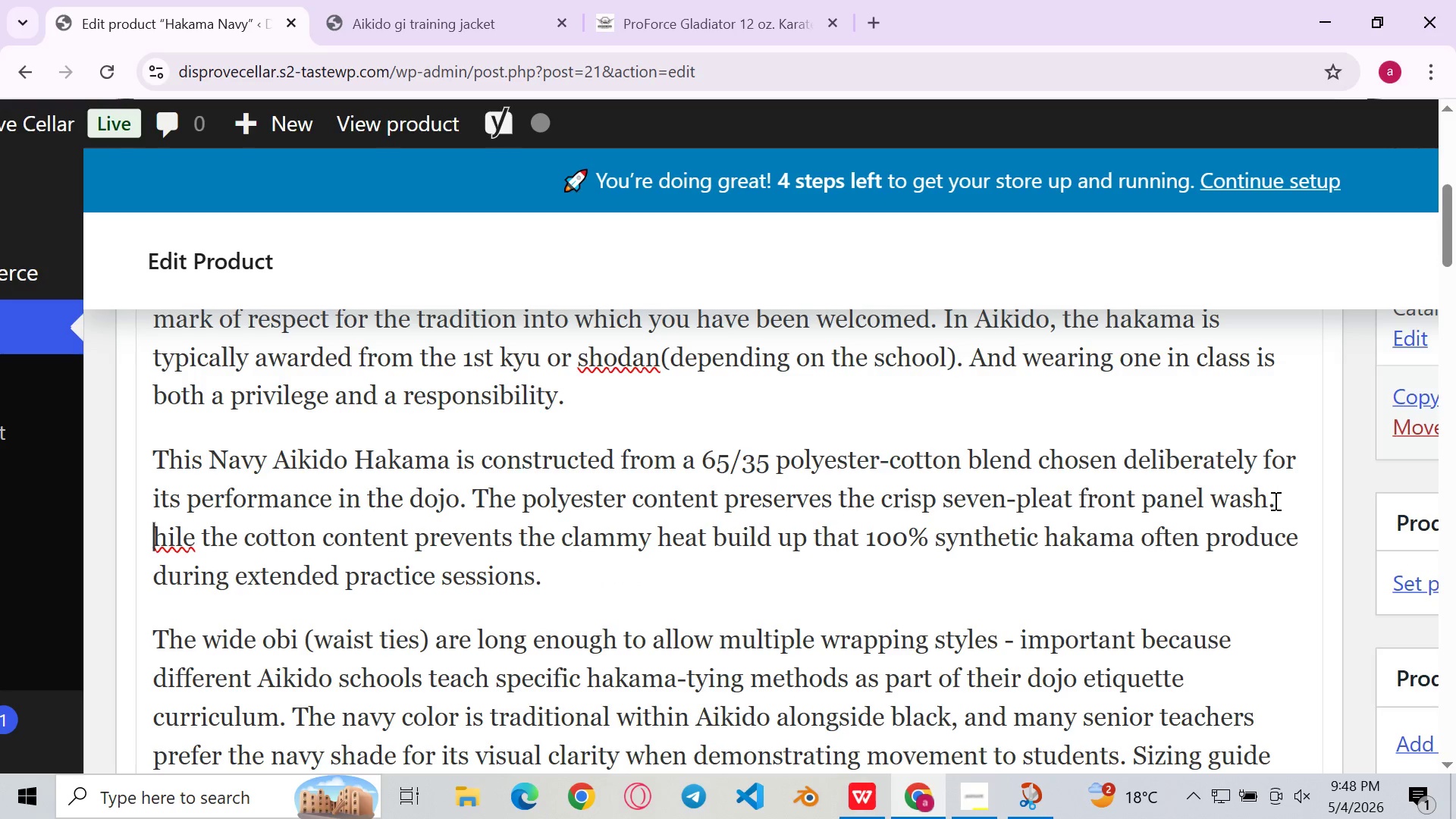 
key(Shift+ShiftLeft)
 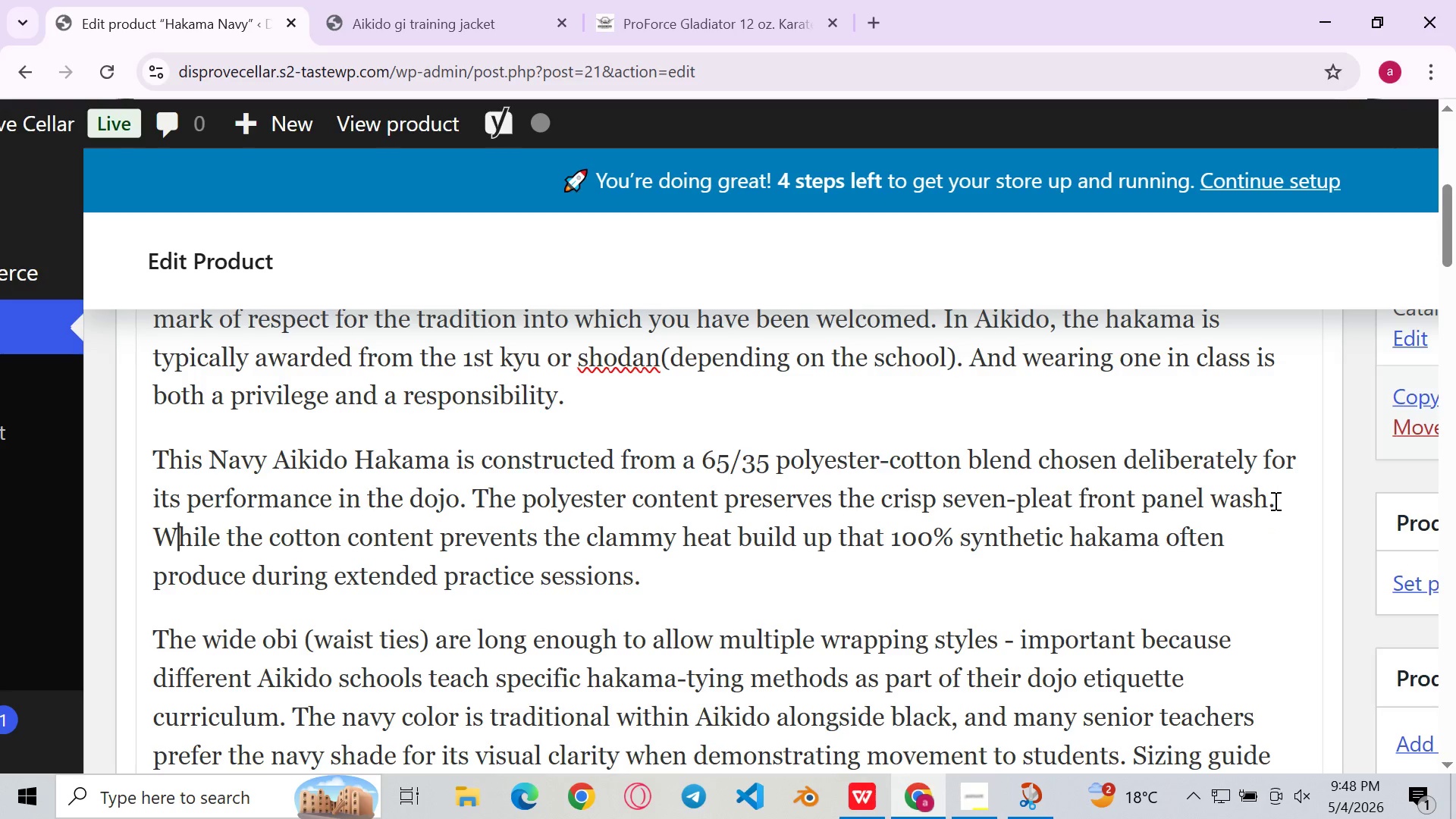 
key(Shift+W)
 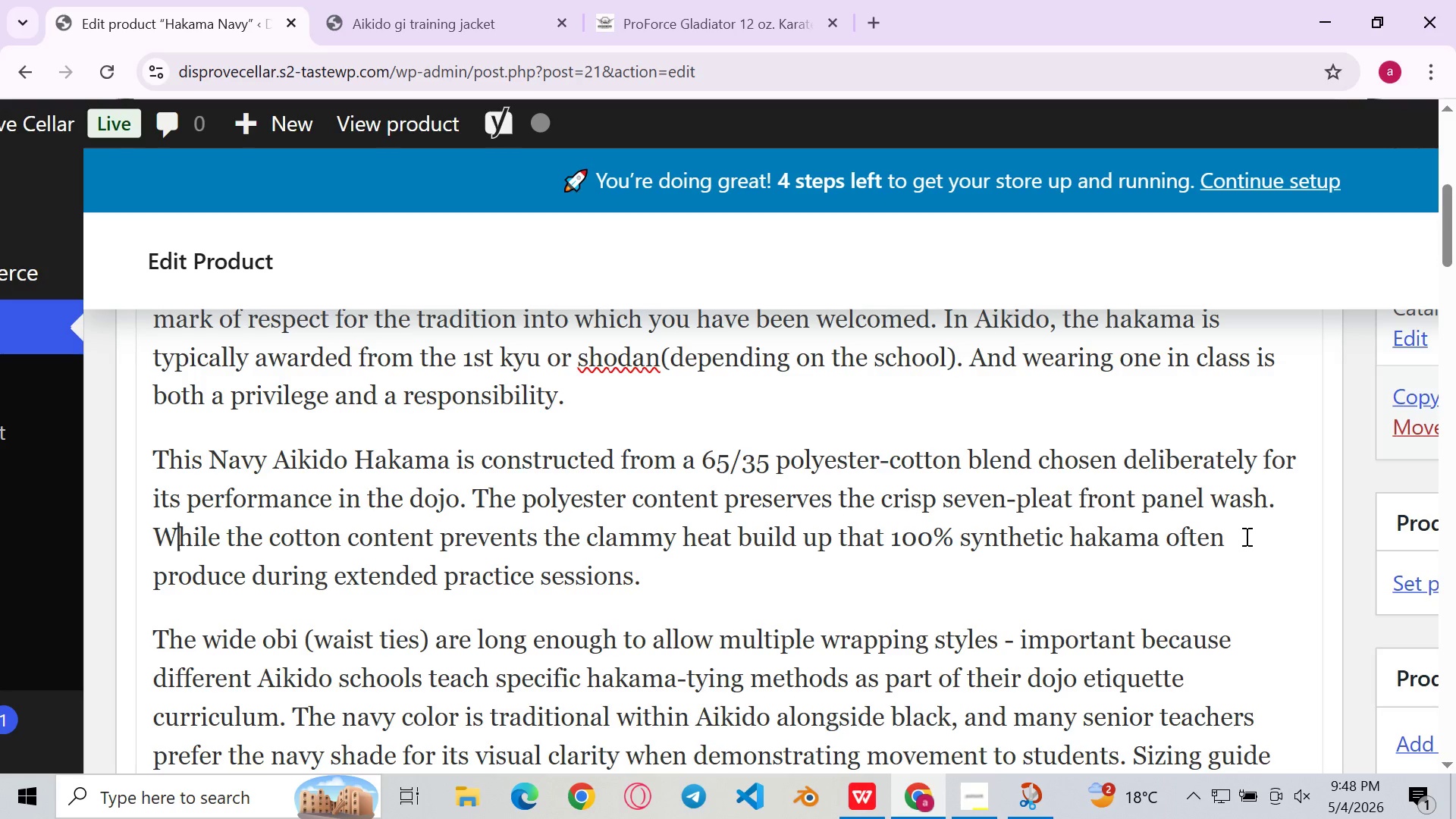 
left_click([1245, 536])
 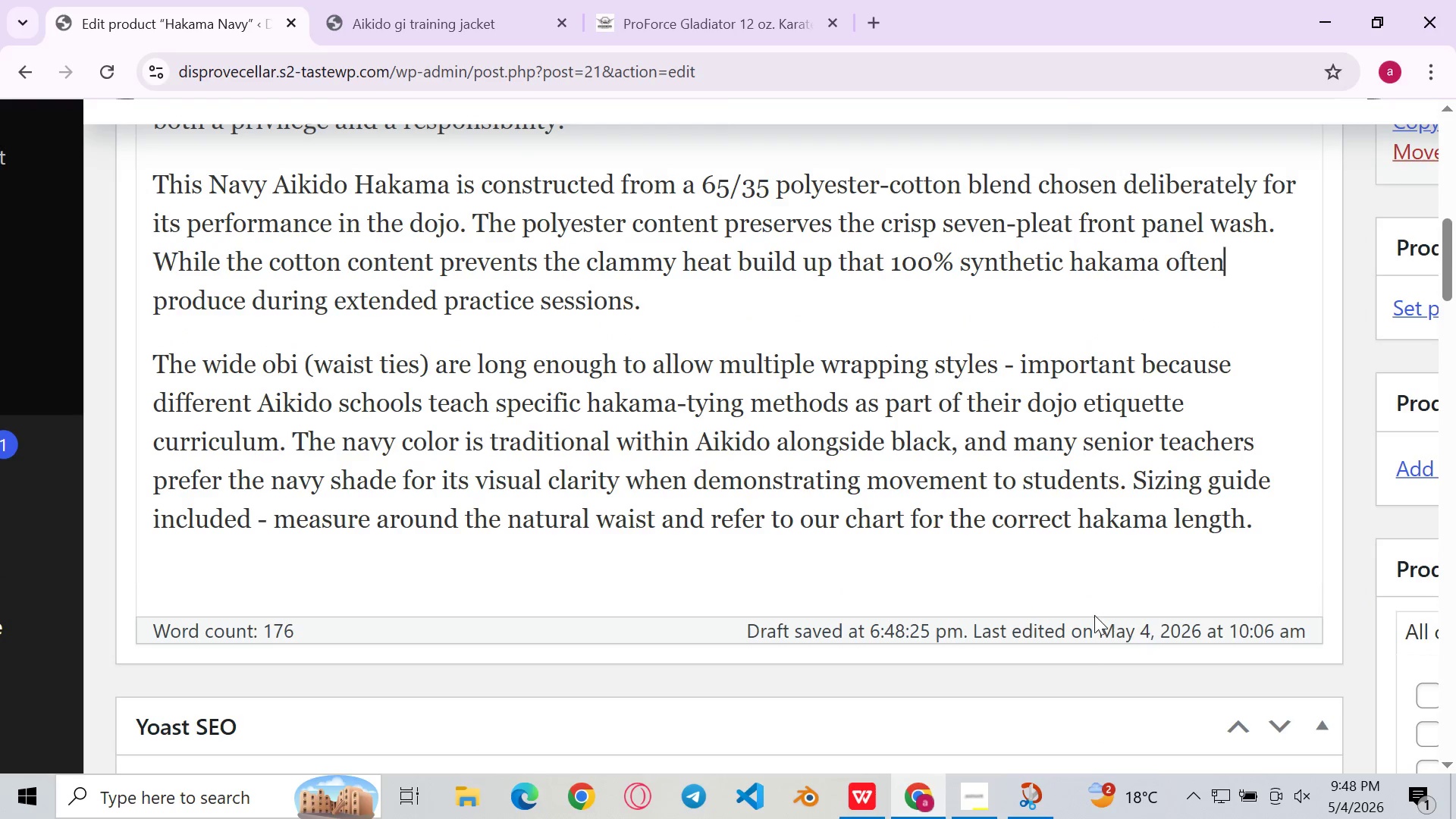 
left_click([1094, 454])
 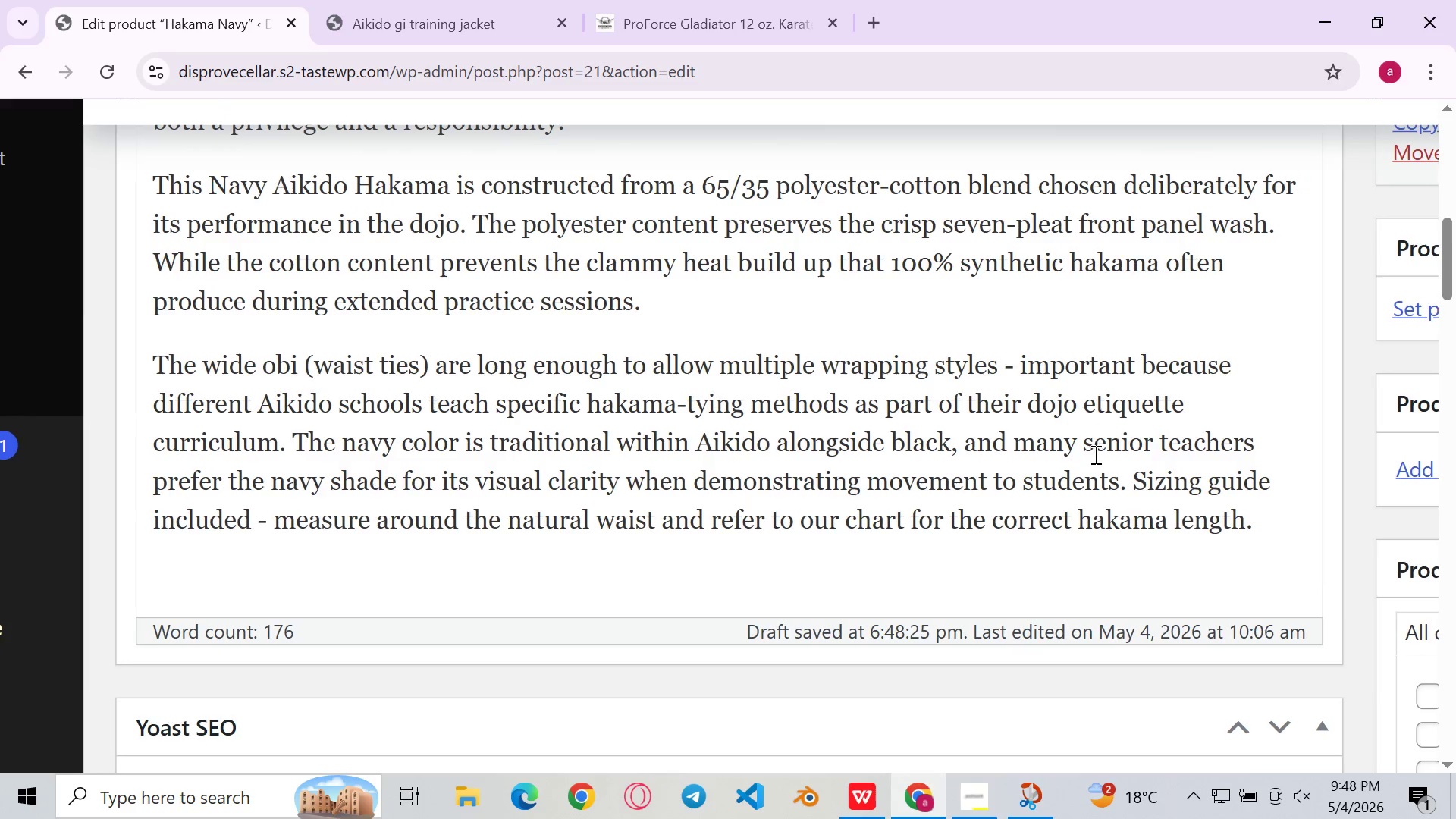 
left_click([1038, 441])
 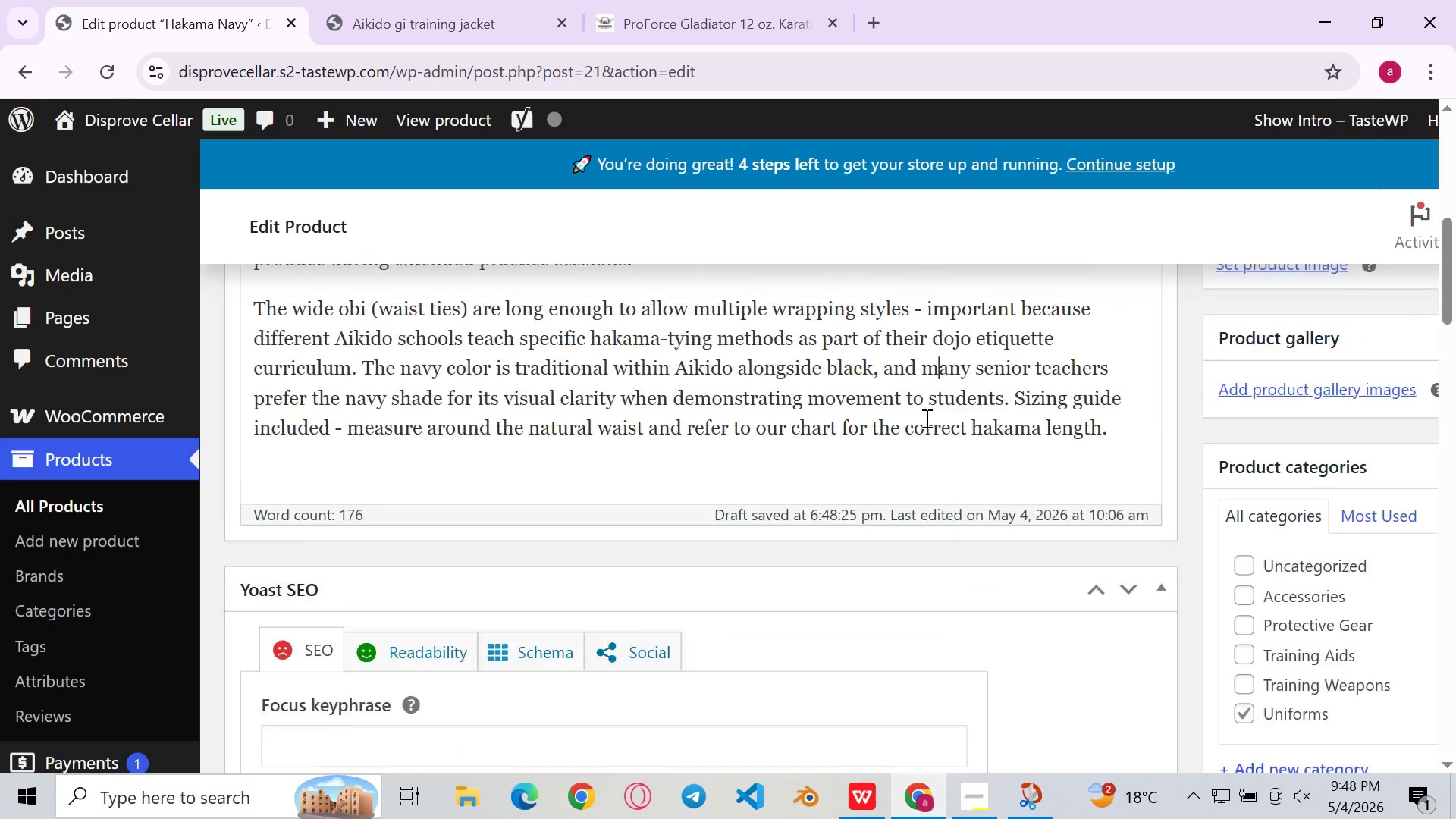 
wait(6.03)
 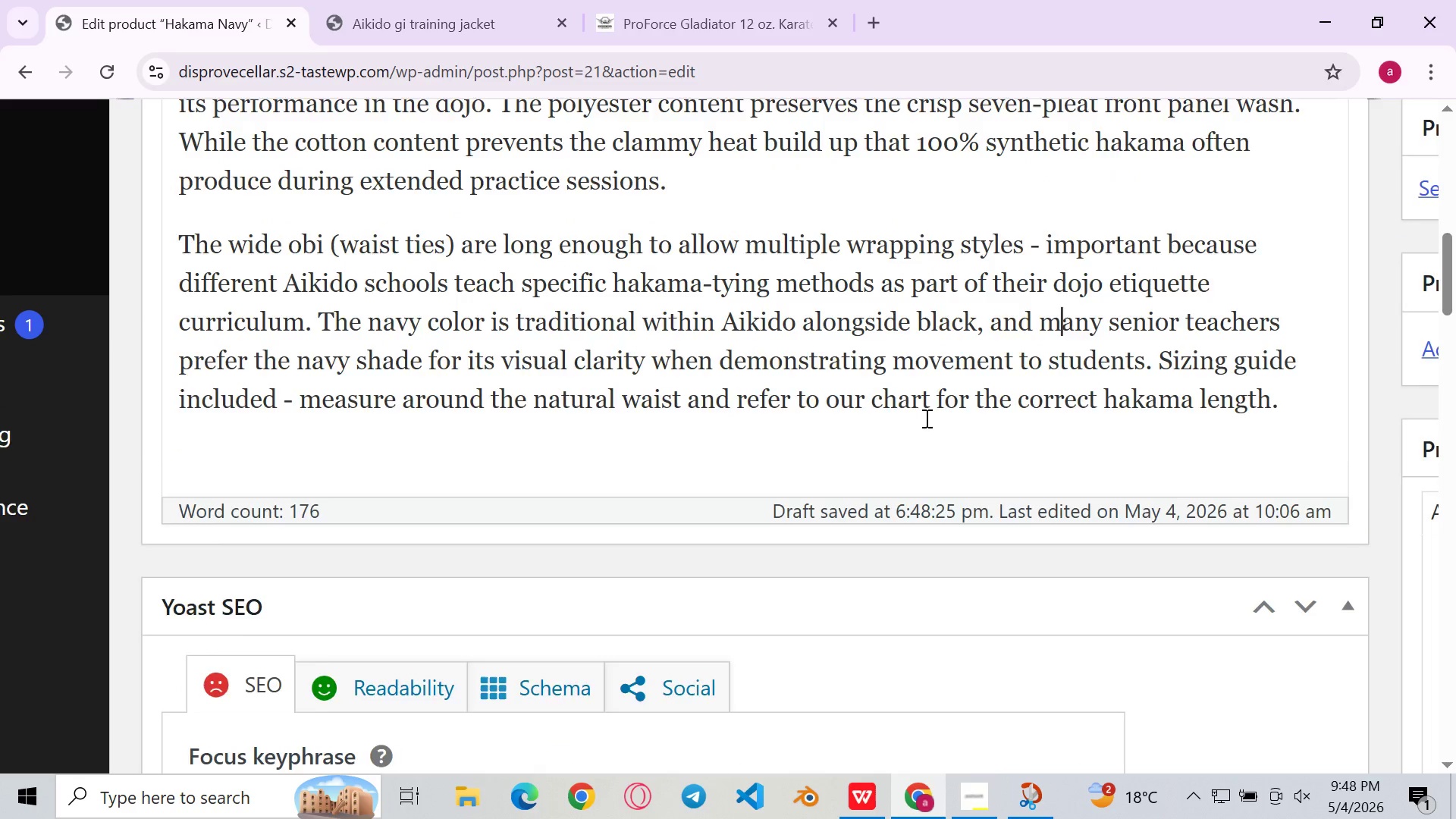 
left_click([698, 532])
 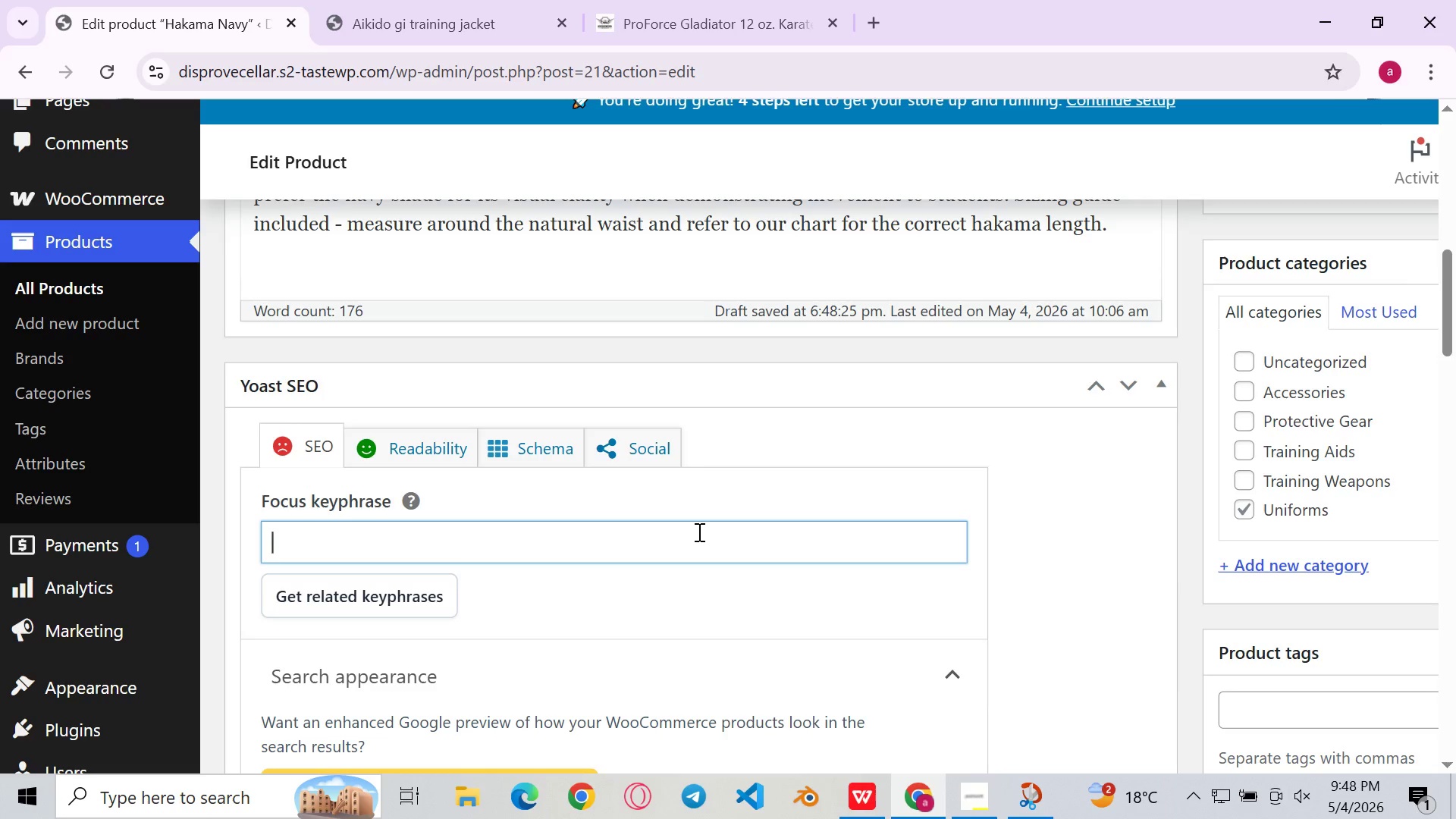 
wait(17.97)
 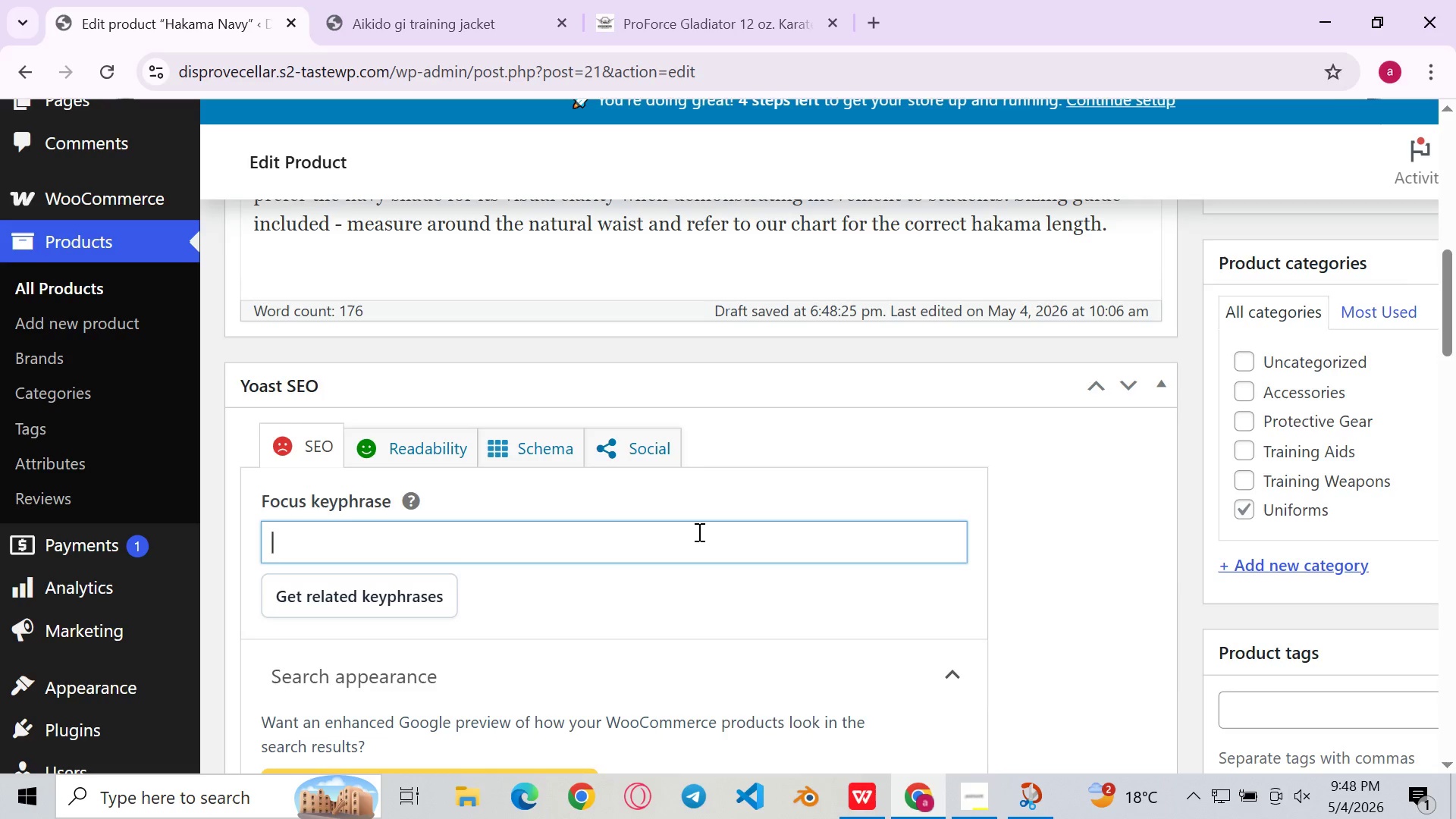 
left_click([993, 818])
 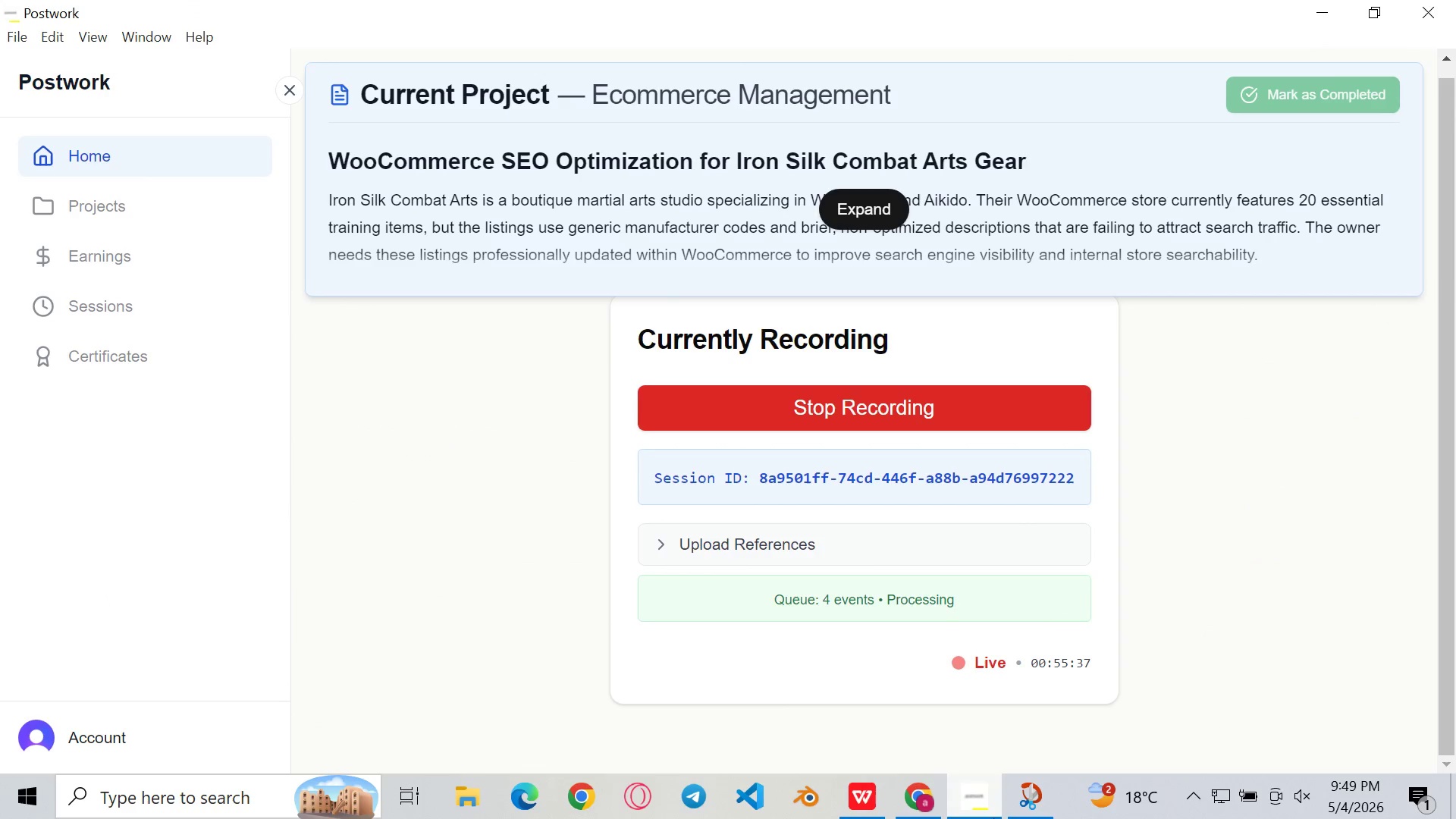 
left_click([993, 818])
 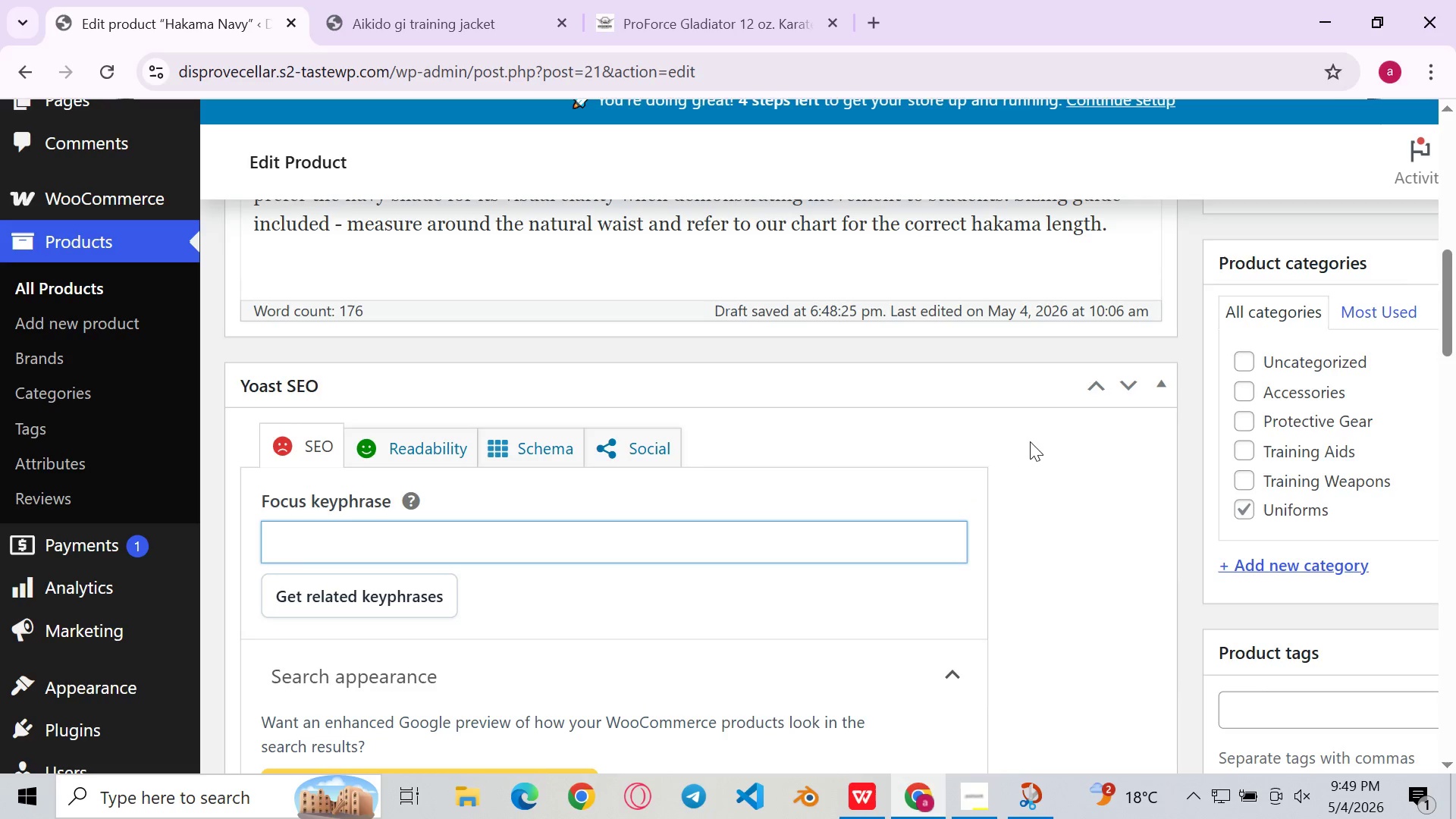 
left_click([1059, 433])
 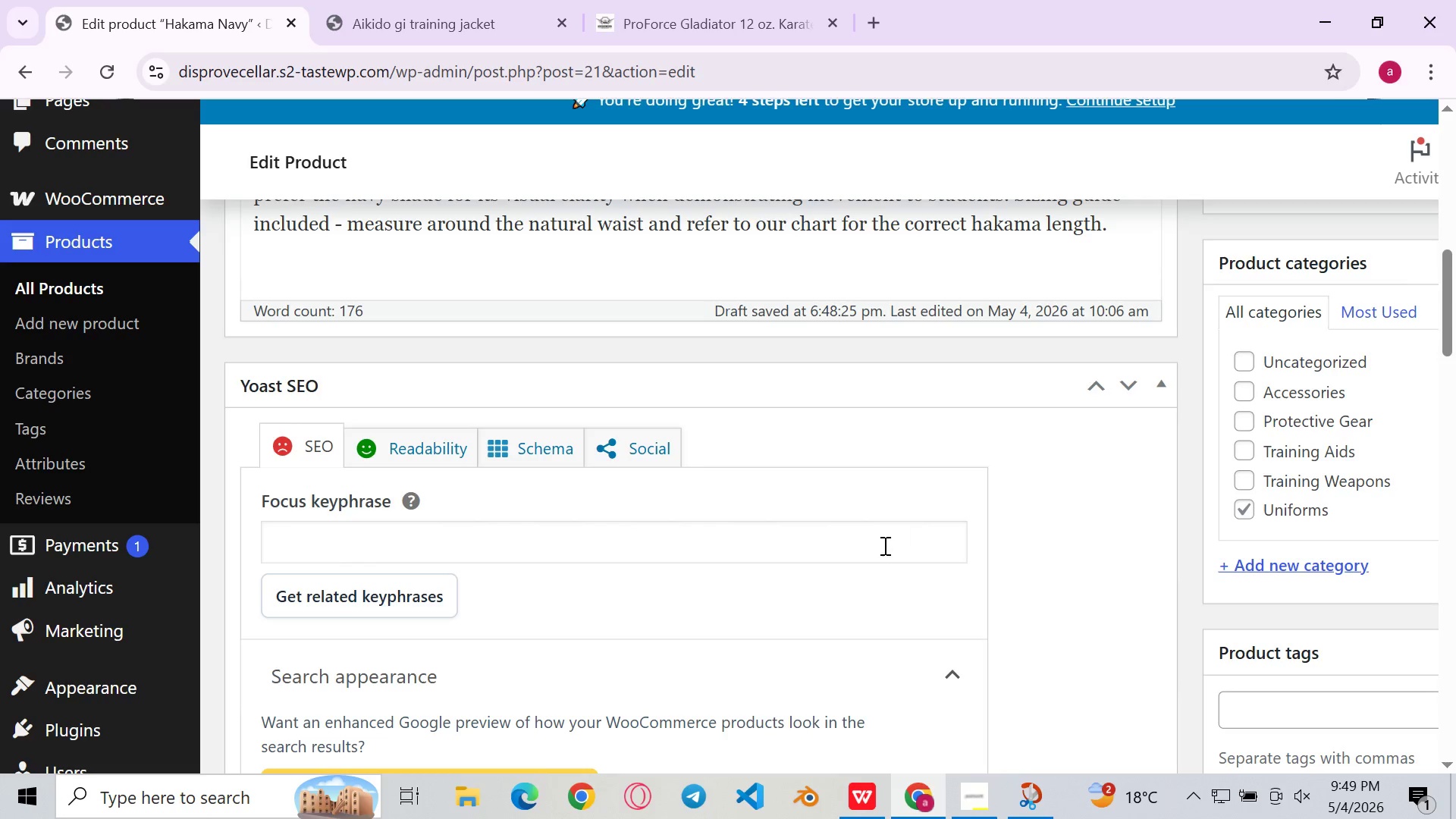 
left_click([882, 548])
 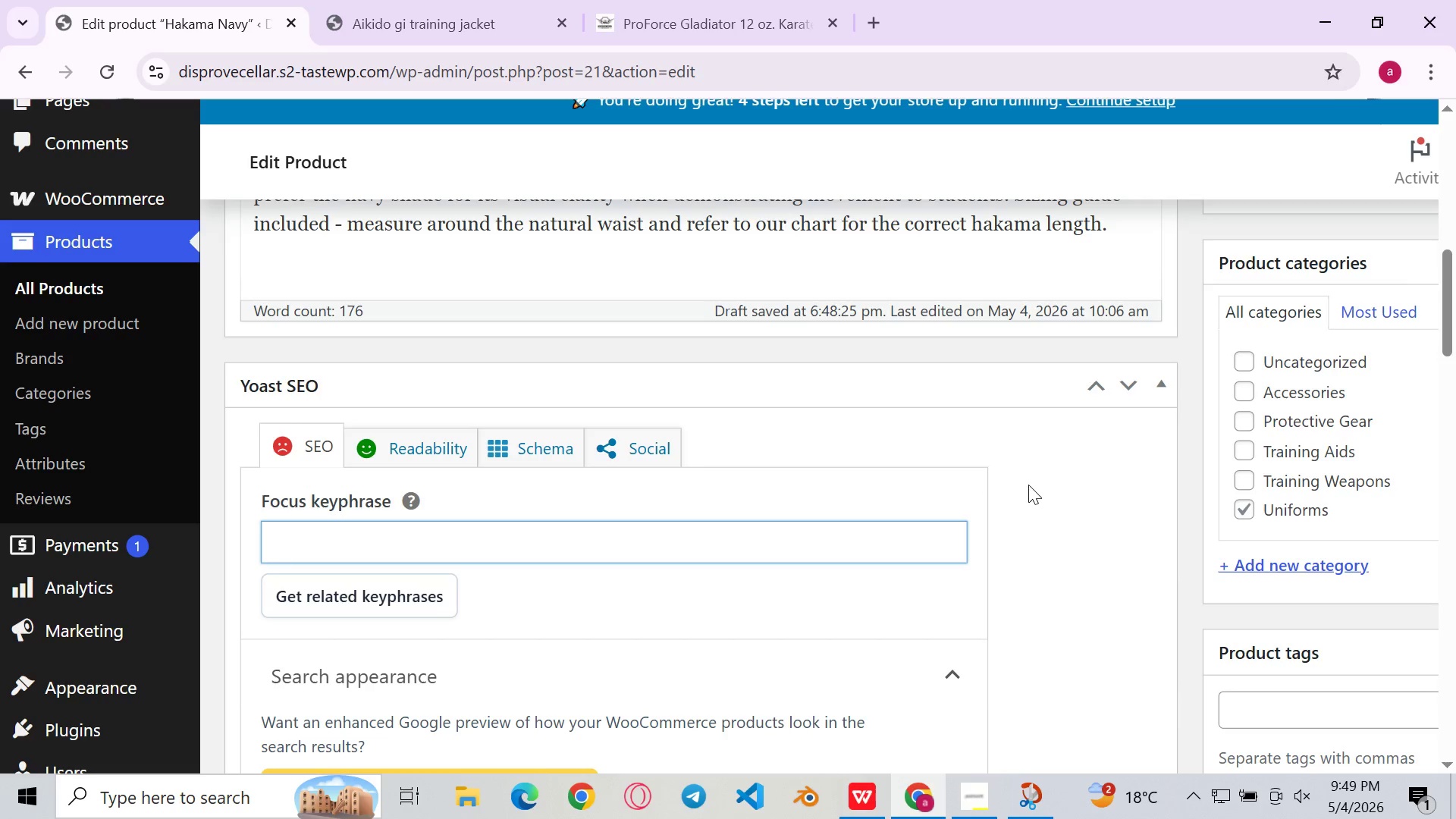 
left_click([1028, 485])
 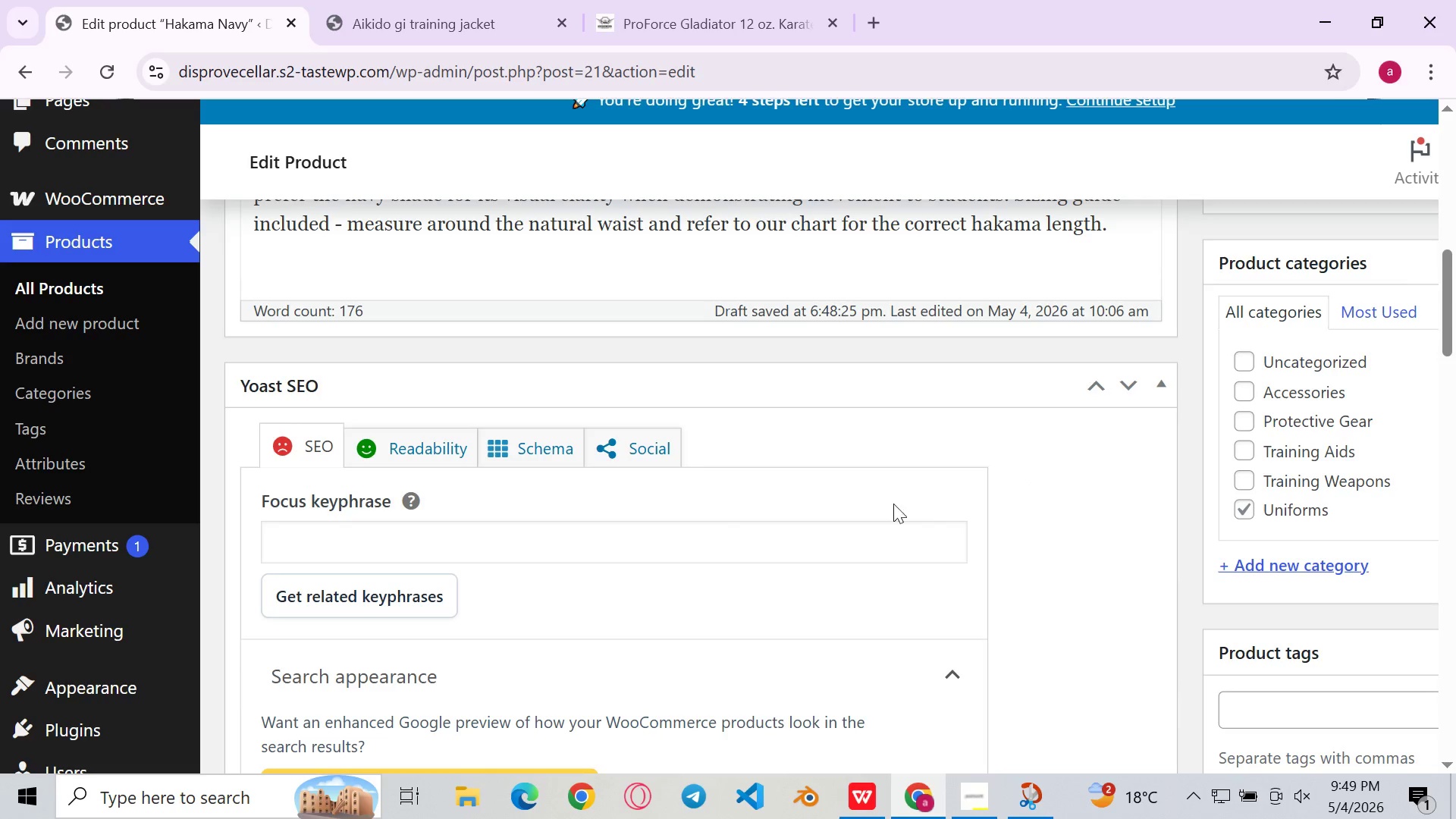 
left_click([821, 522])
 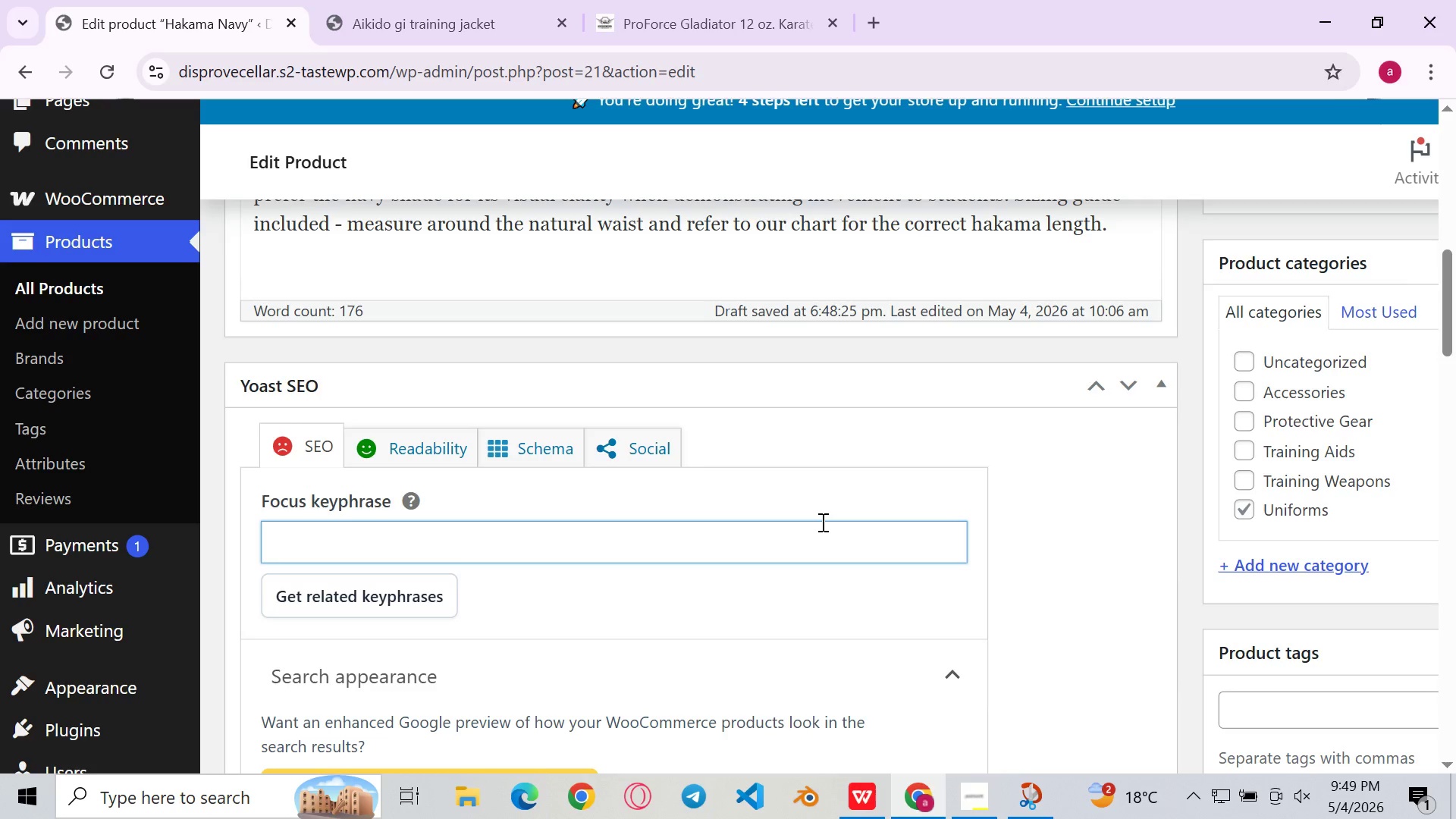 
wait(10.16)
 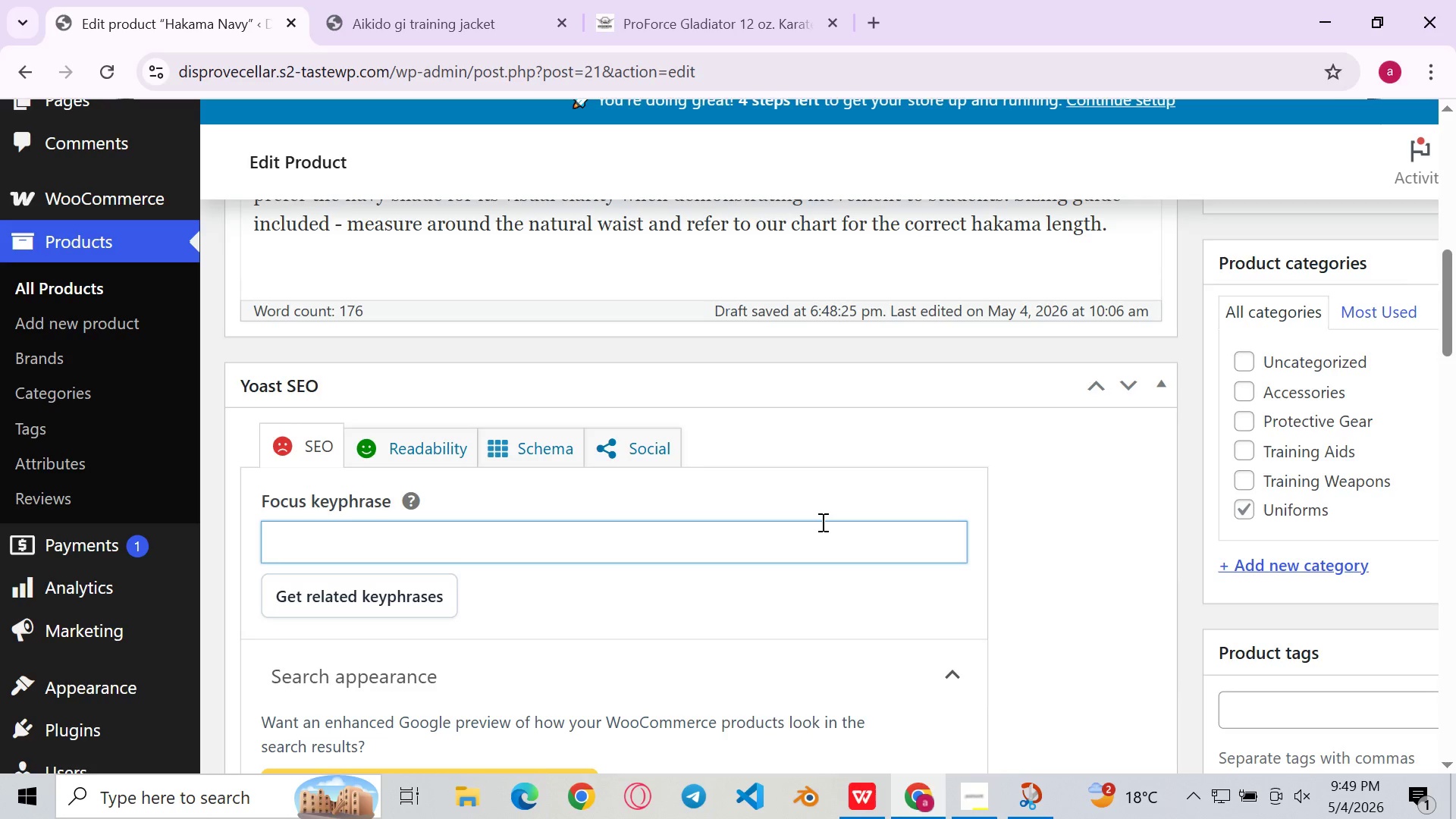 
type(Aikido hakama)
 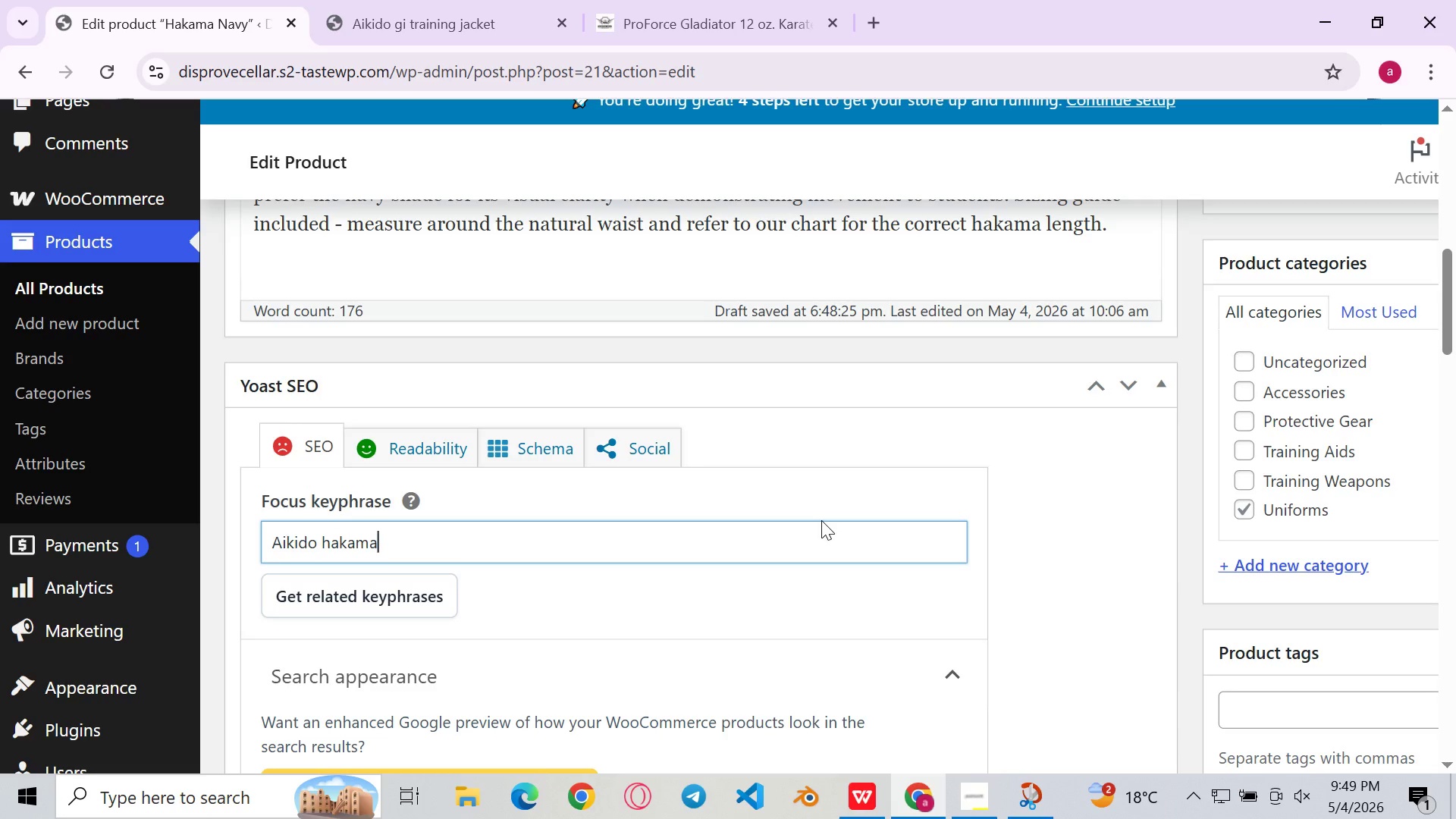 
type( navy plea)
 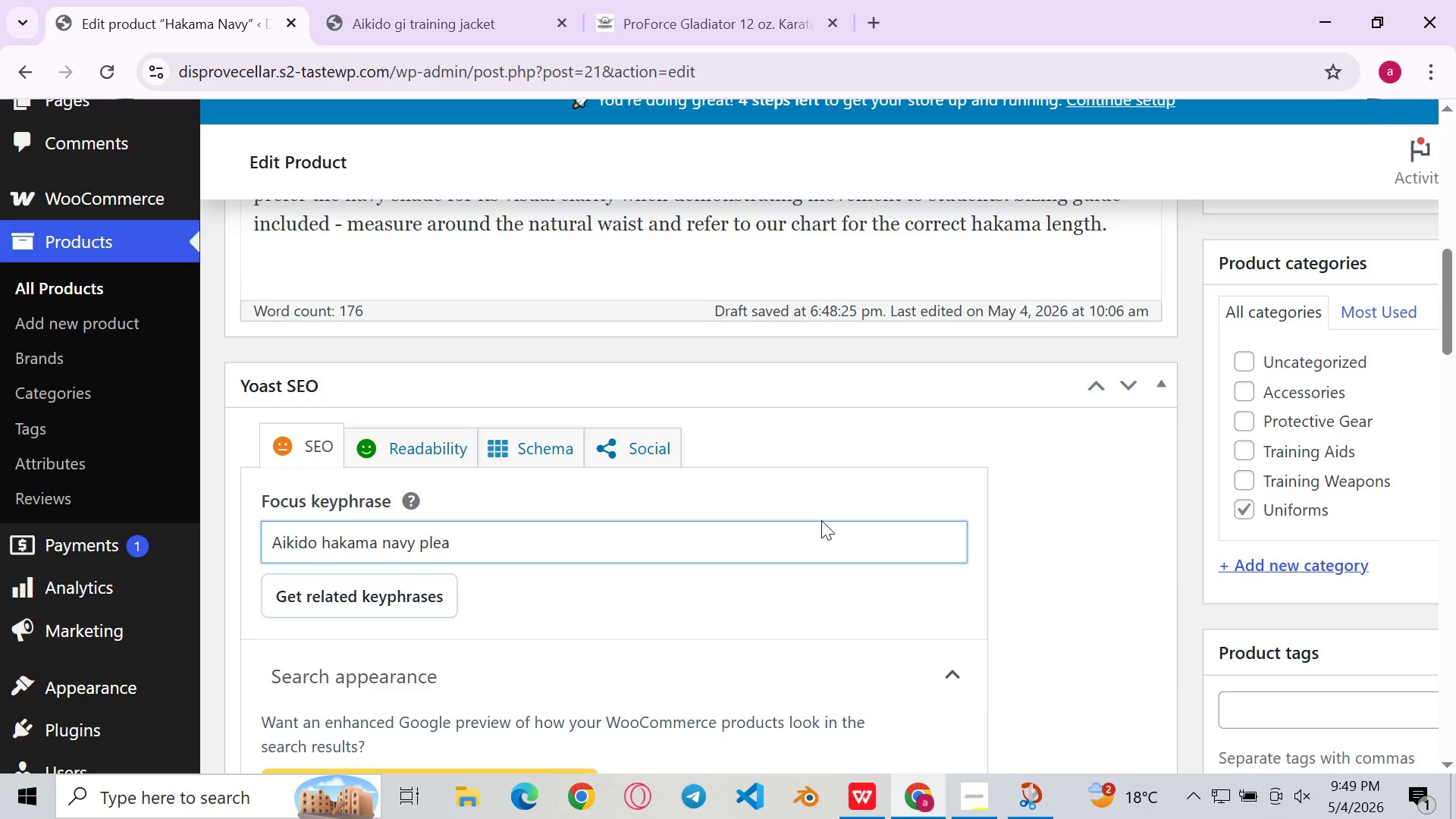 
type(ted)
 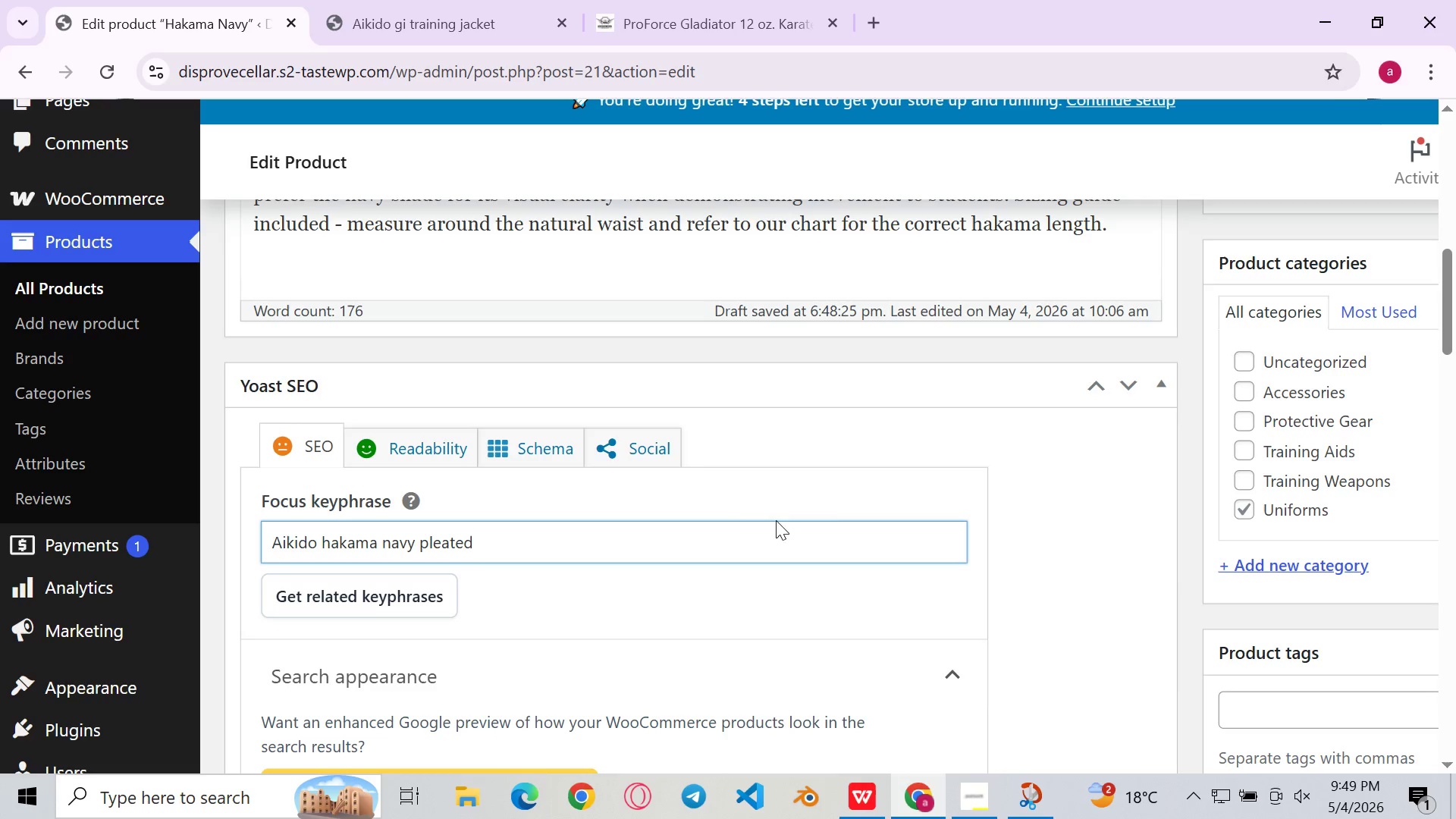 
key(Control+A)
 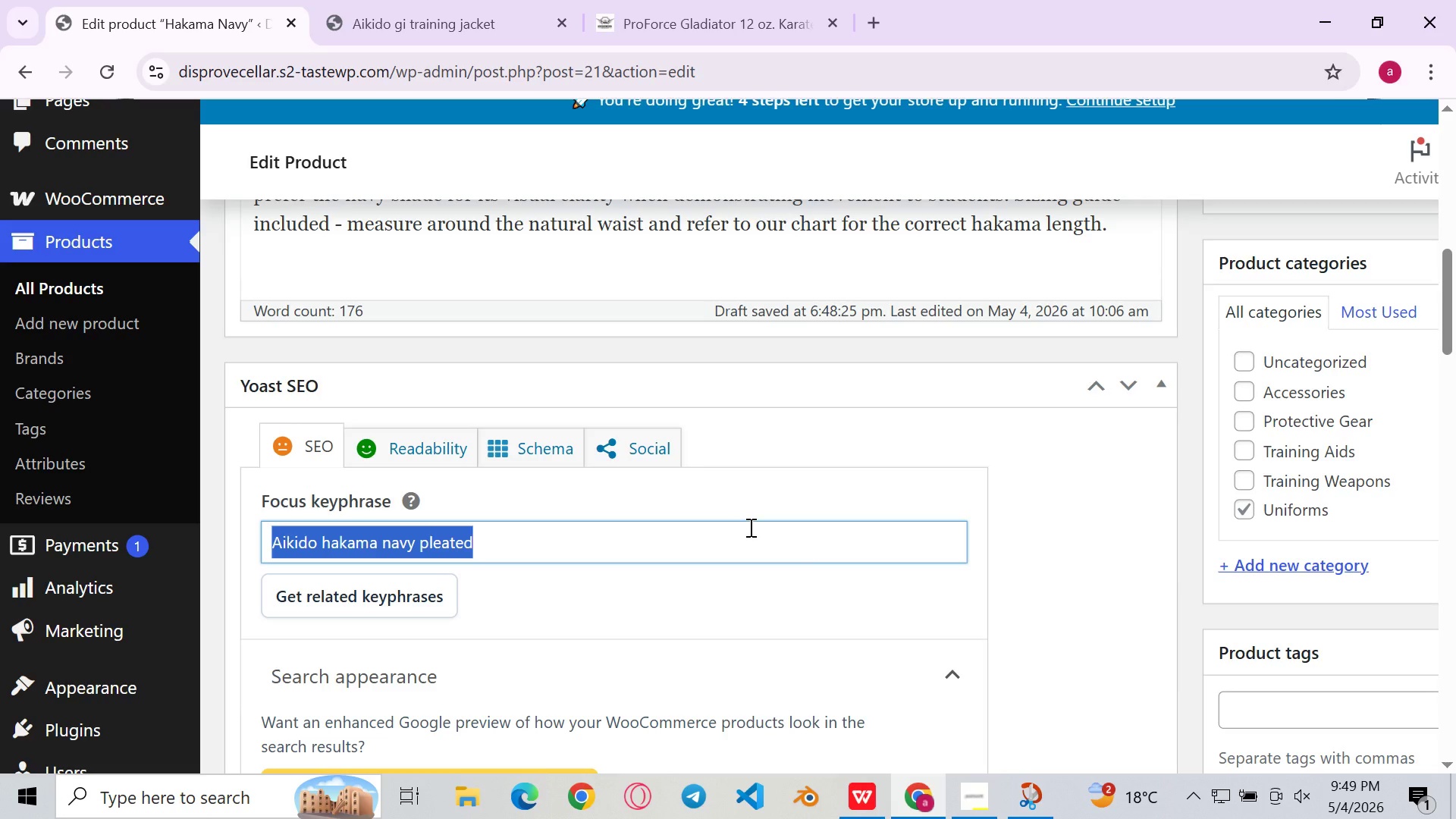 
key(Control+C)
 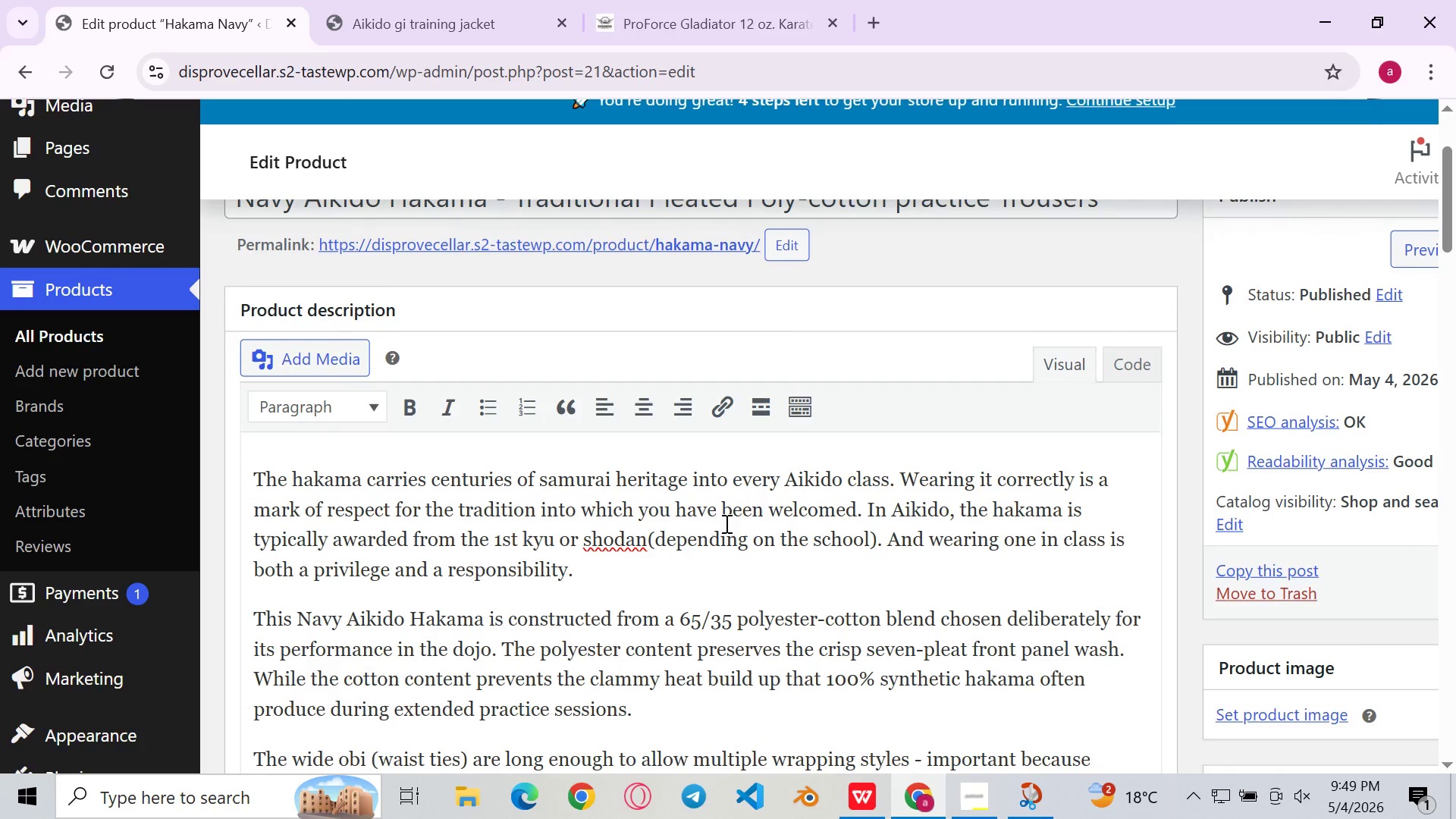 
left_click([712, 511])
 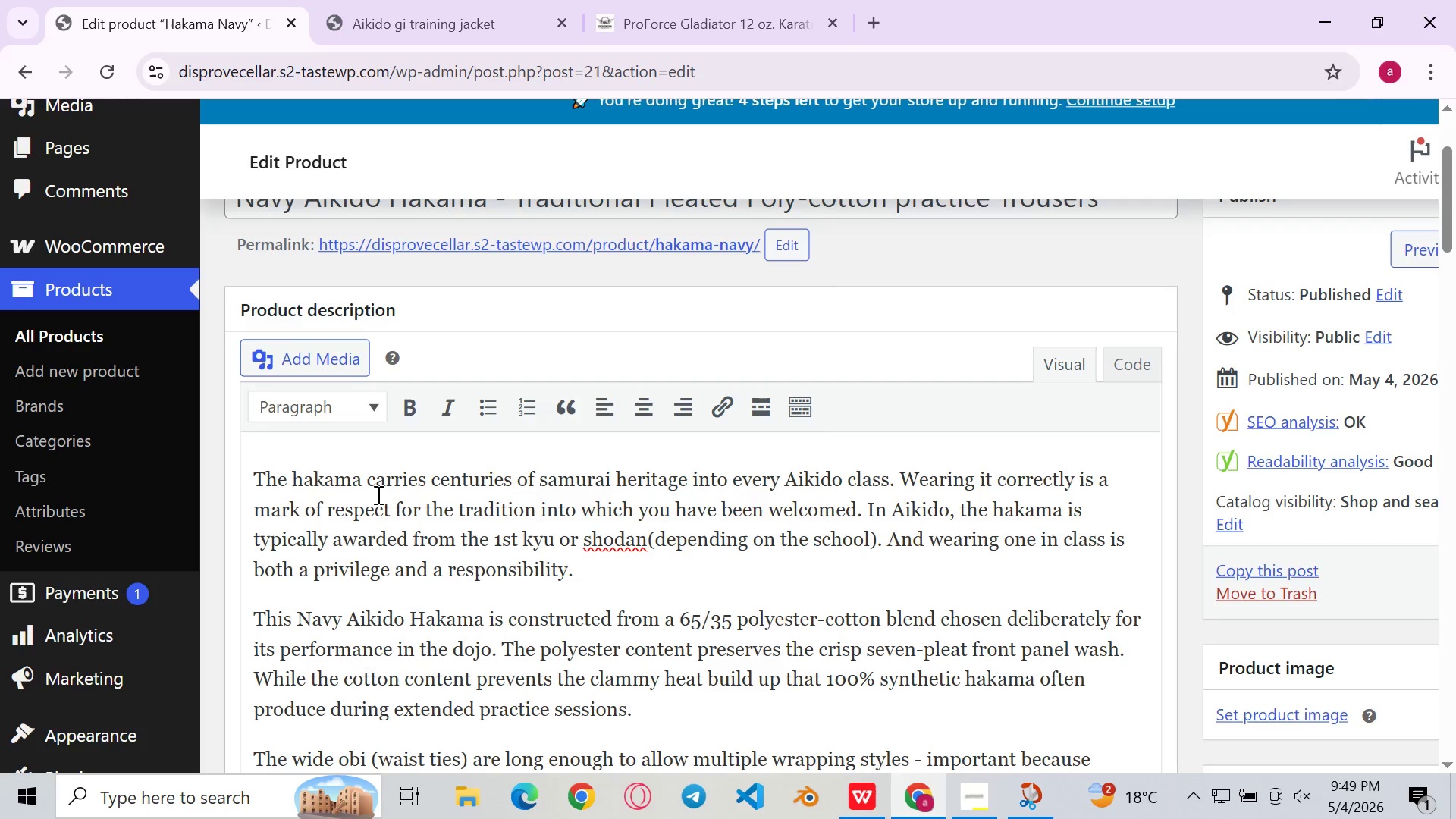 
left_click_drag(start_coordinate=[361, 489], to_coordinate=[300, 485])
 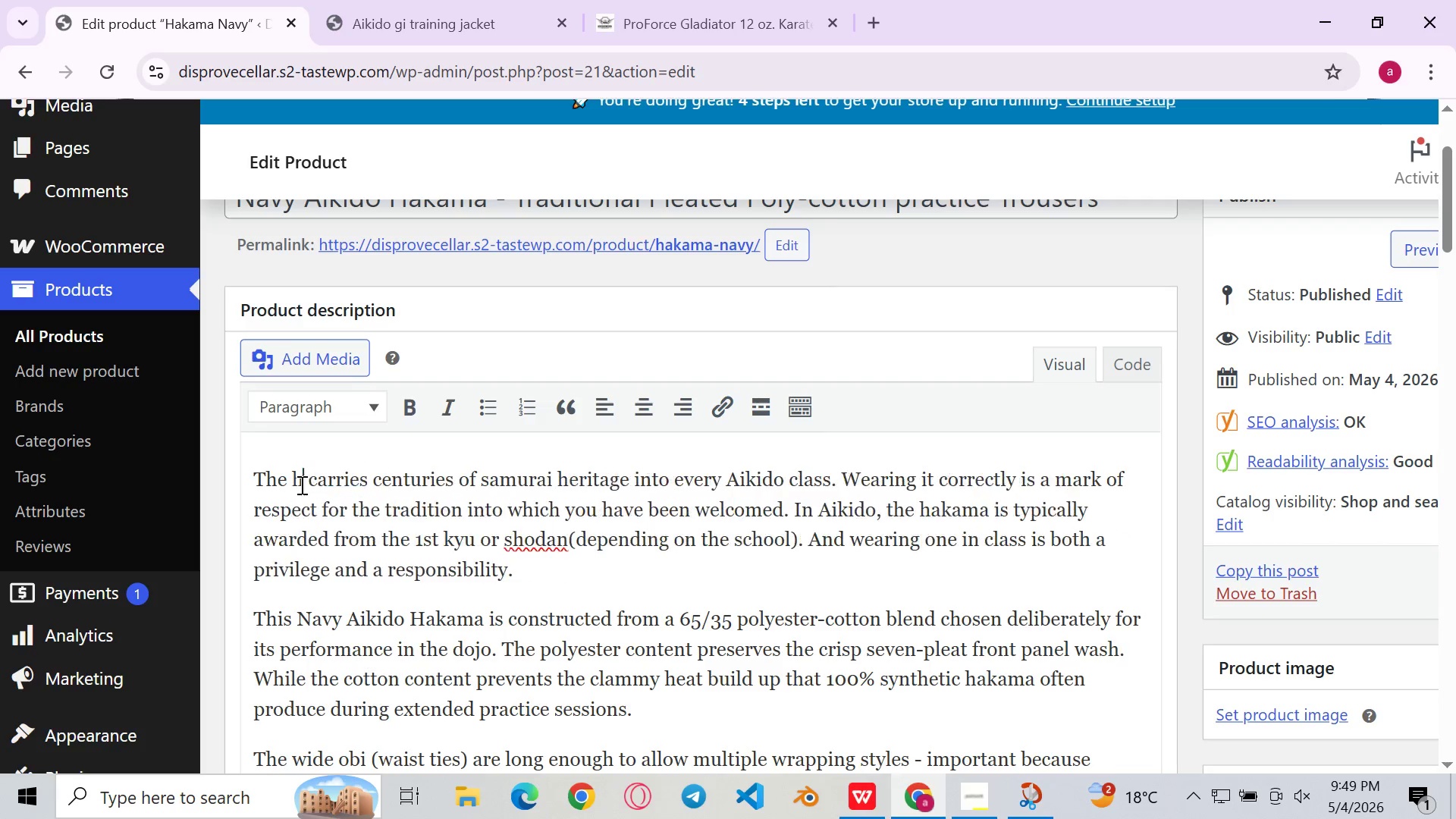 
key(Backspace)
 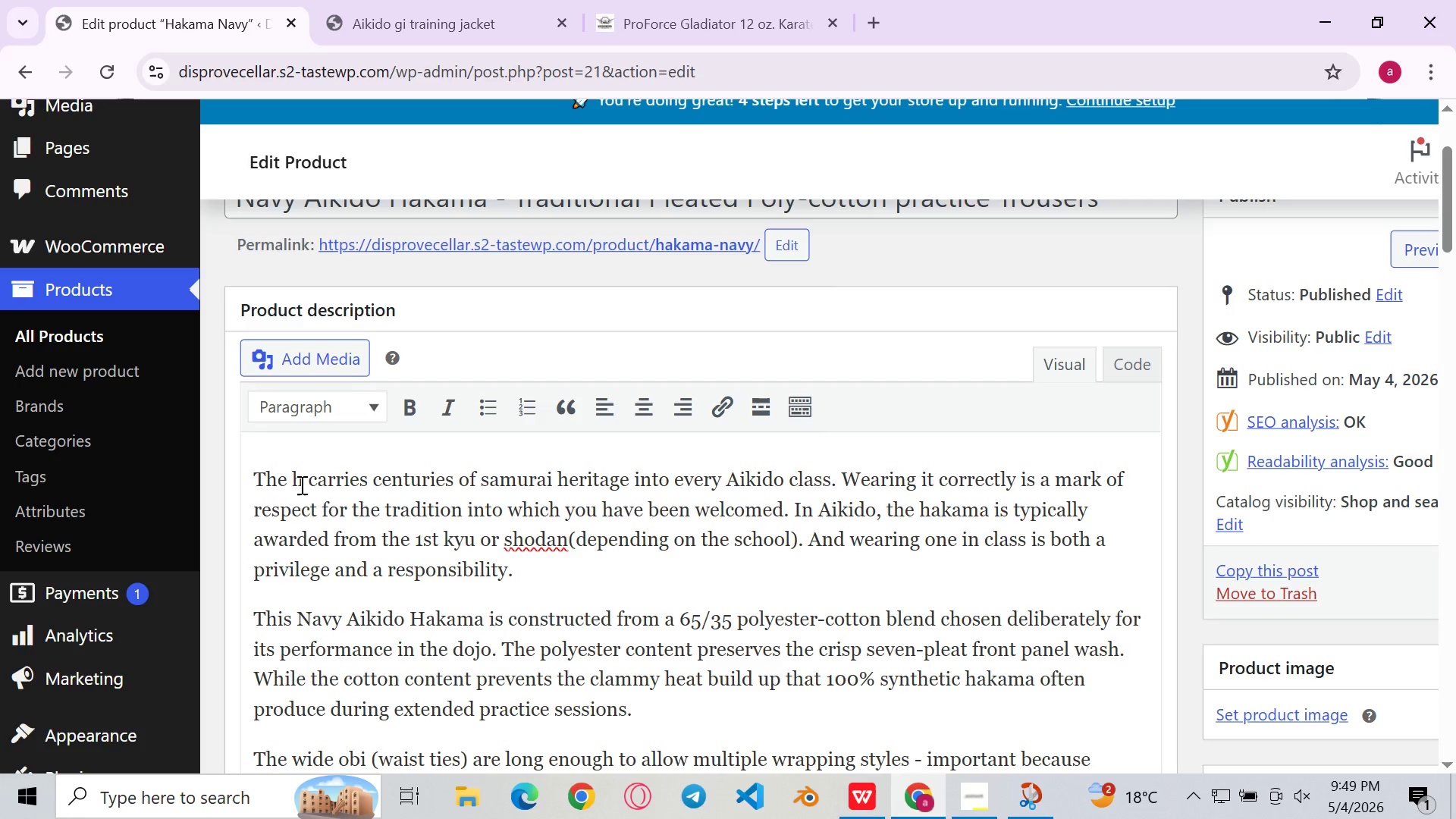 
key(Control+V)
 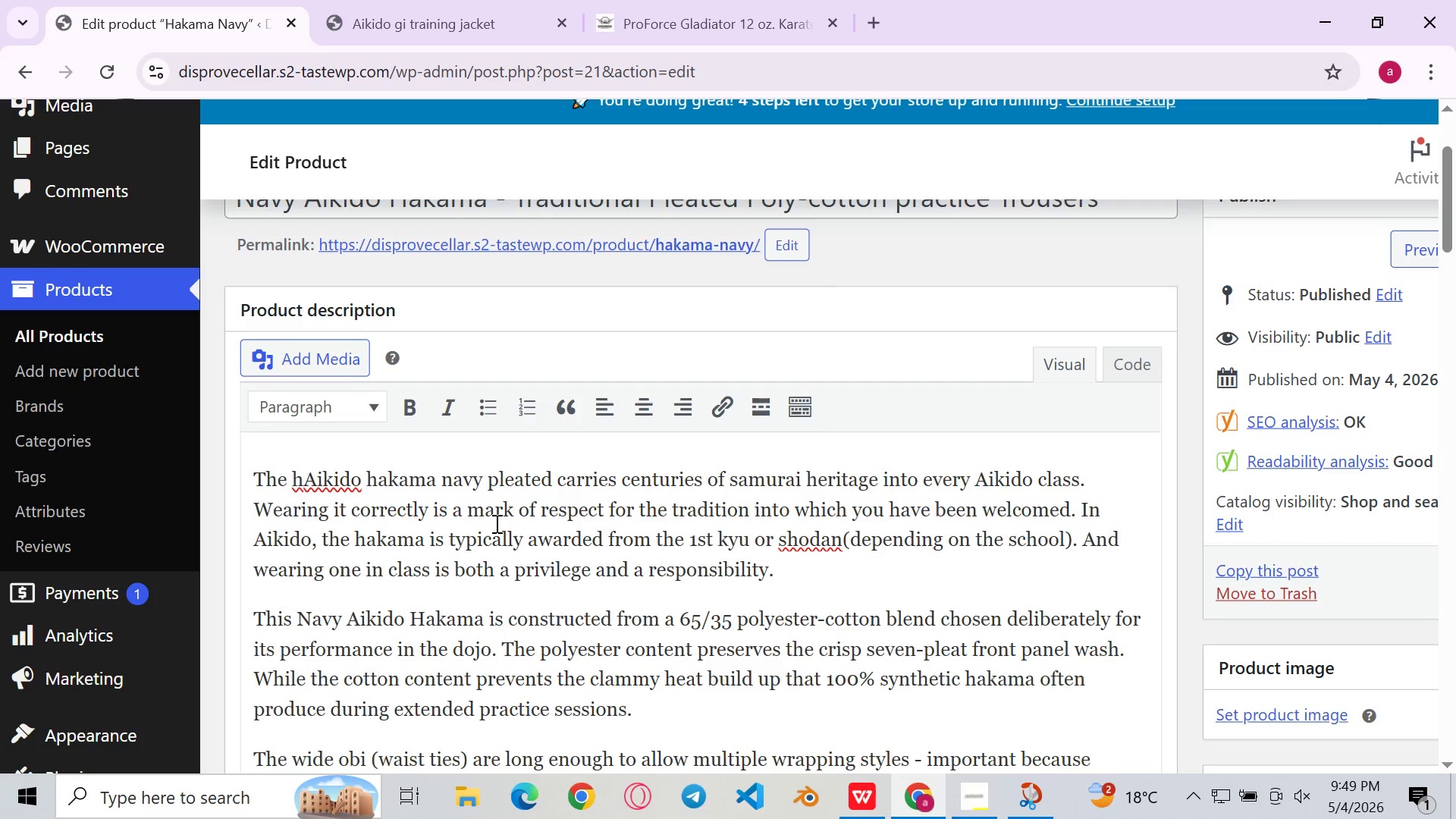 
left_click([502, 523])
 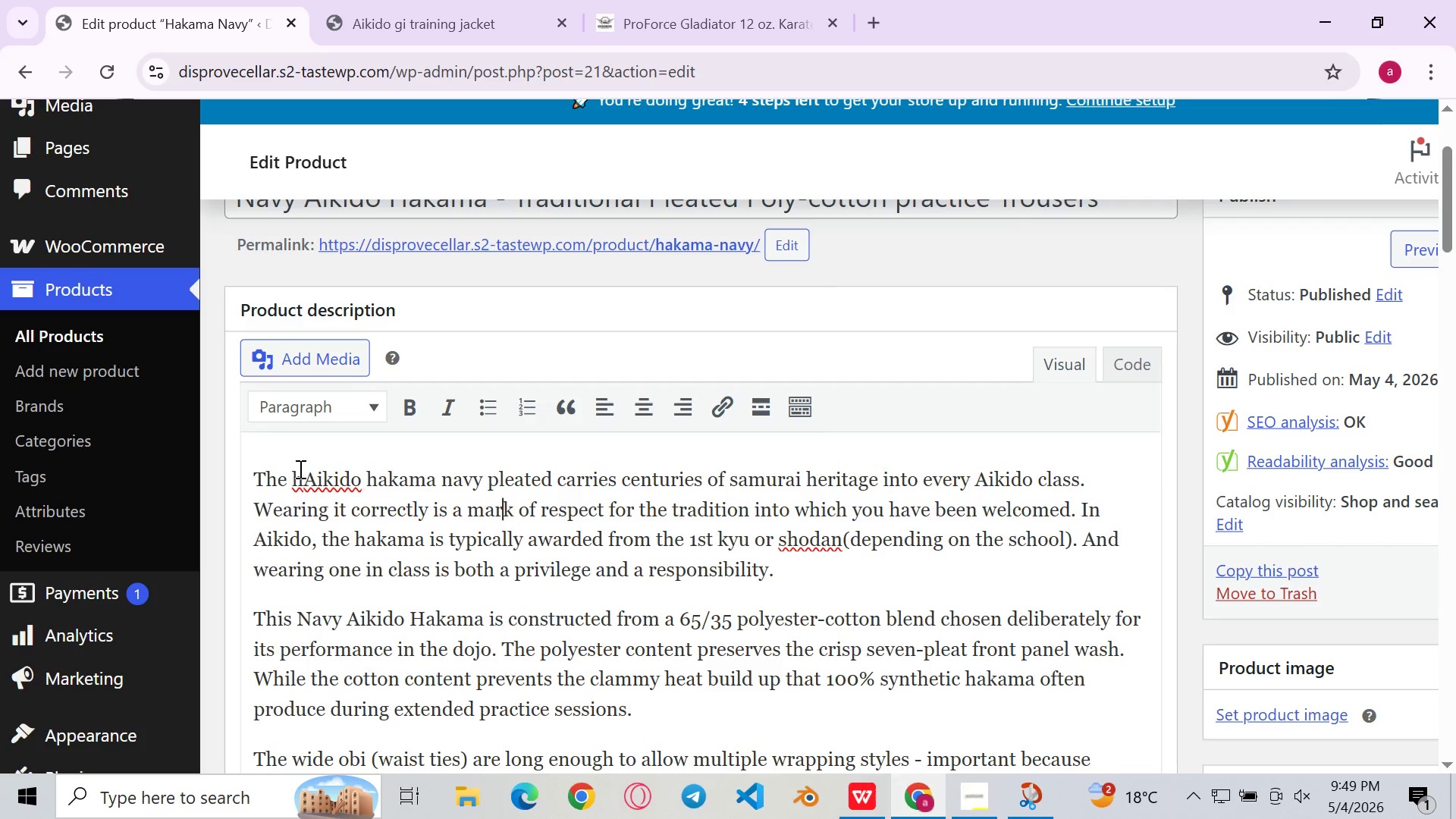 
left_click([300, 477])
 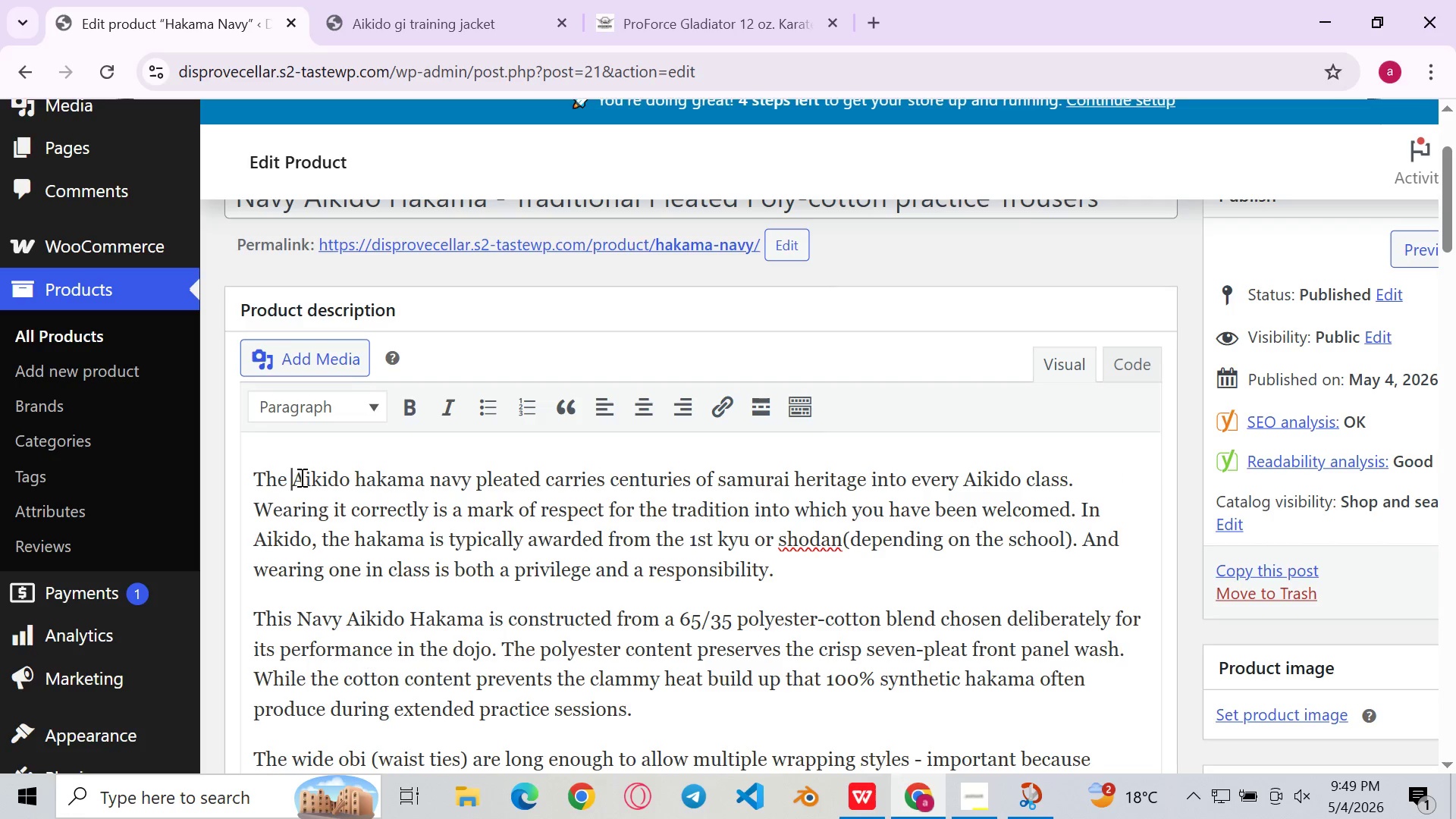 
key(Backspace)
 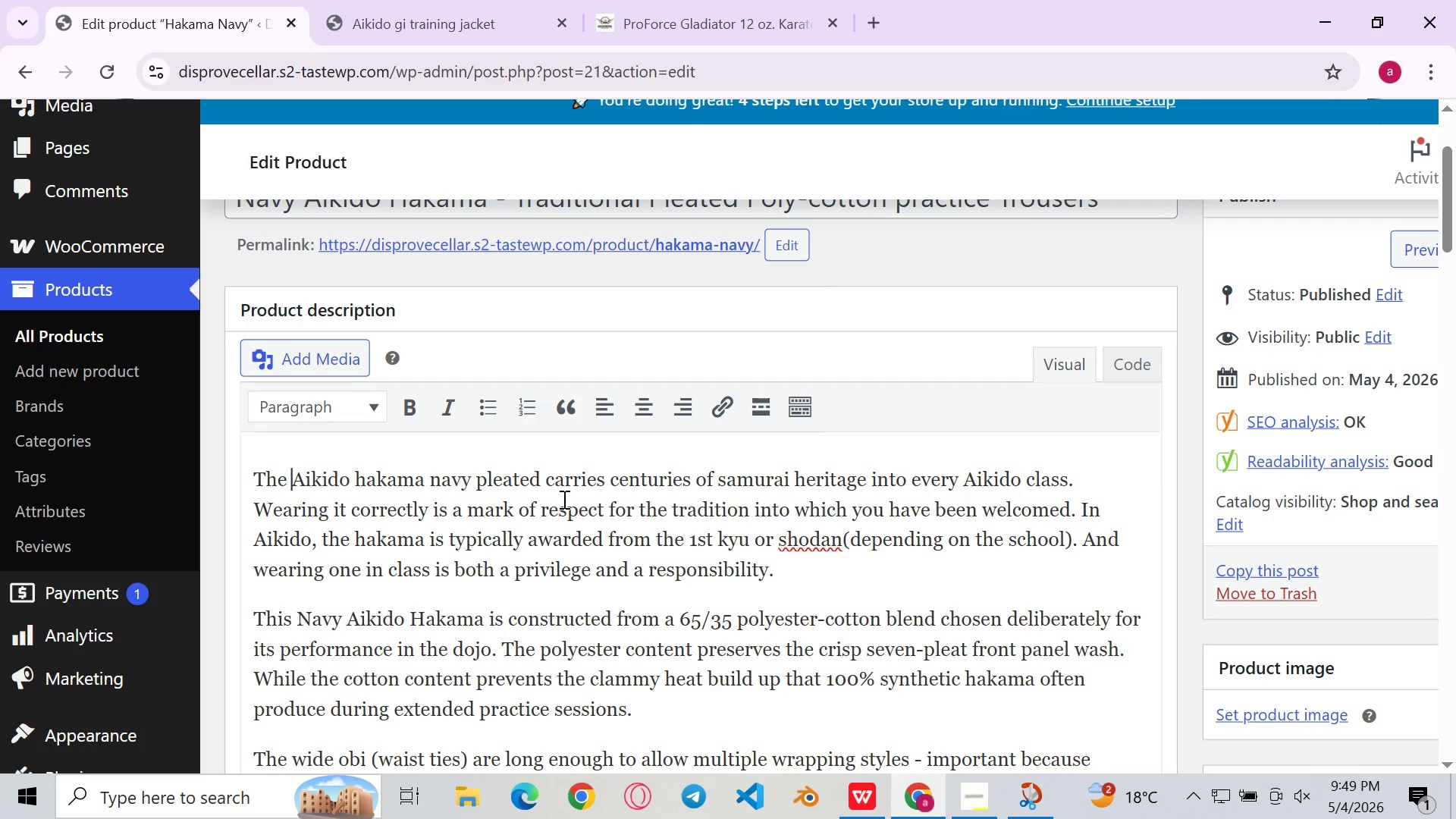 
left_click([563, 499])
 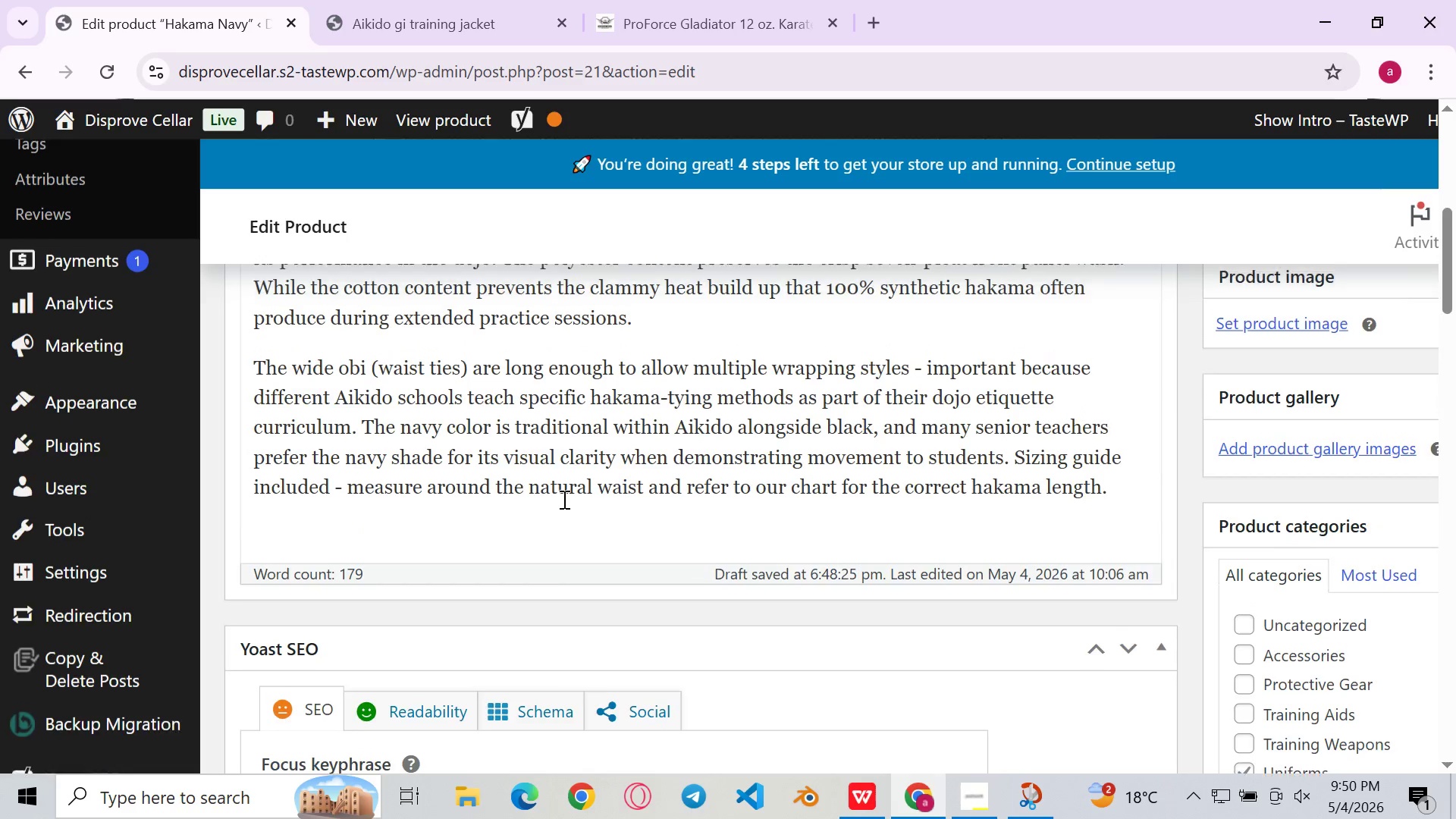 
left_click([660, 484])
 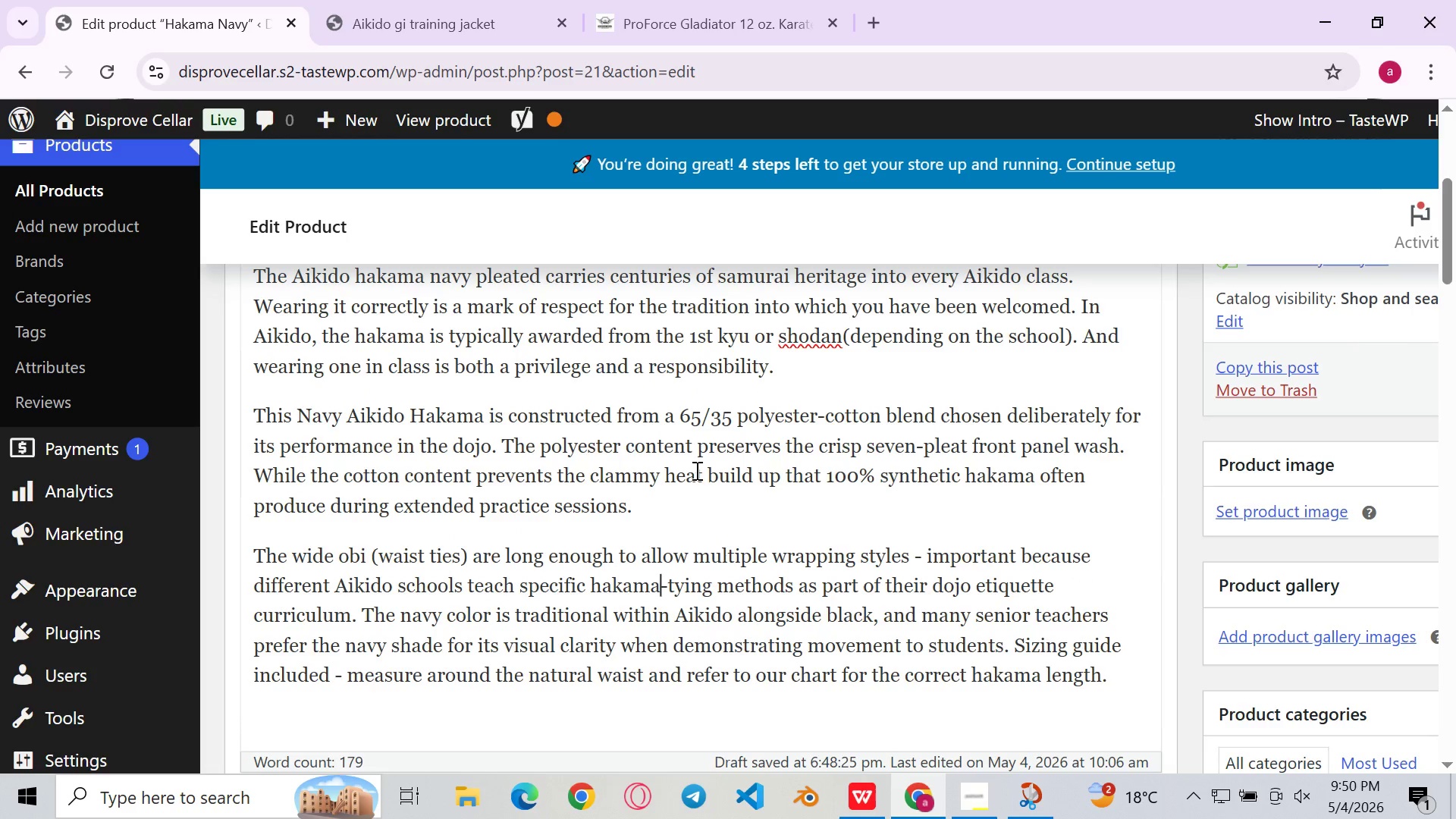 
left_click([824, 488])
 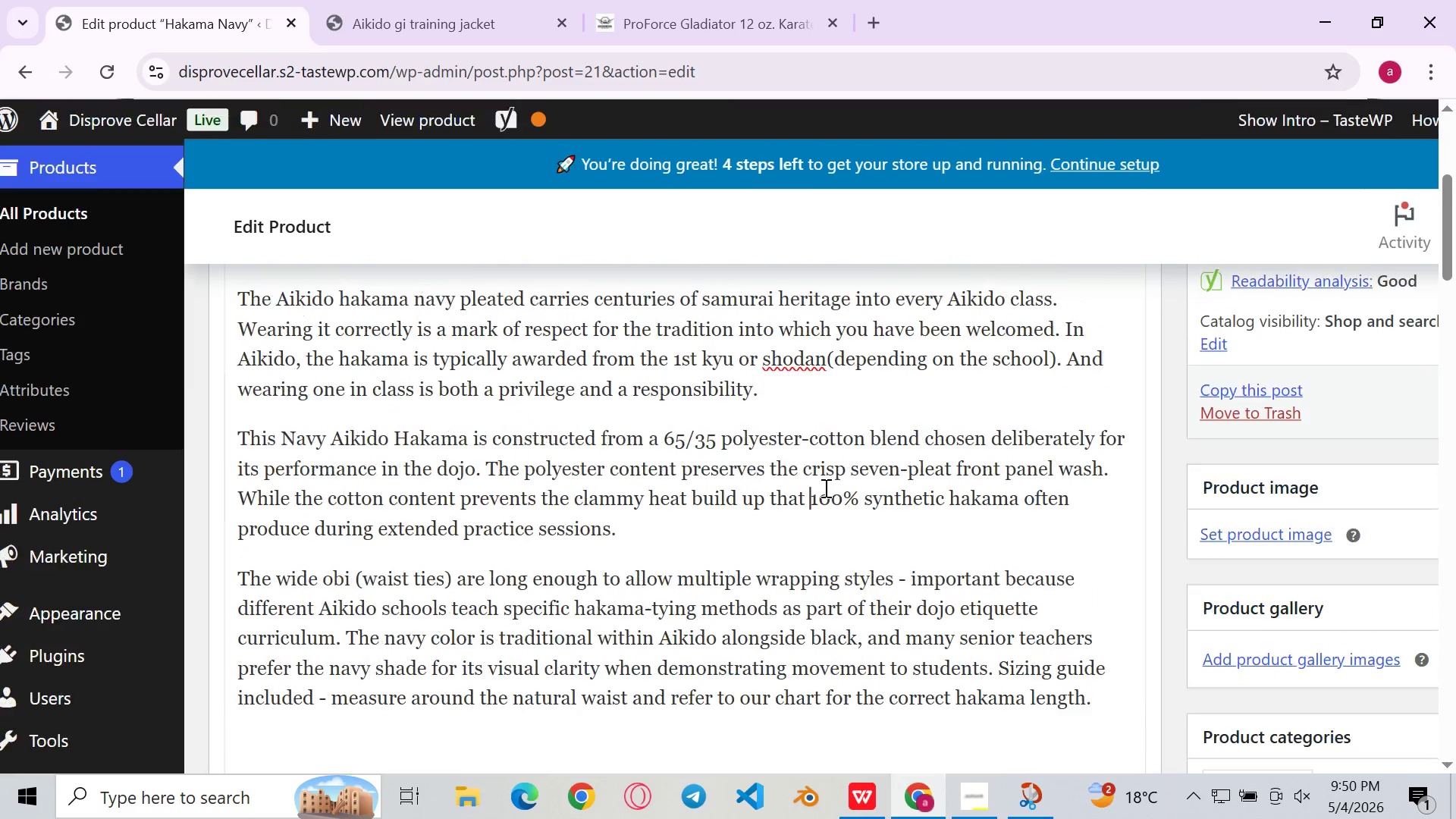 
wait(9.48)
 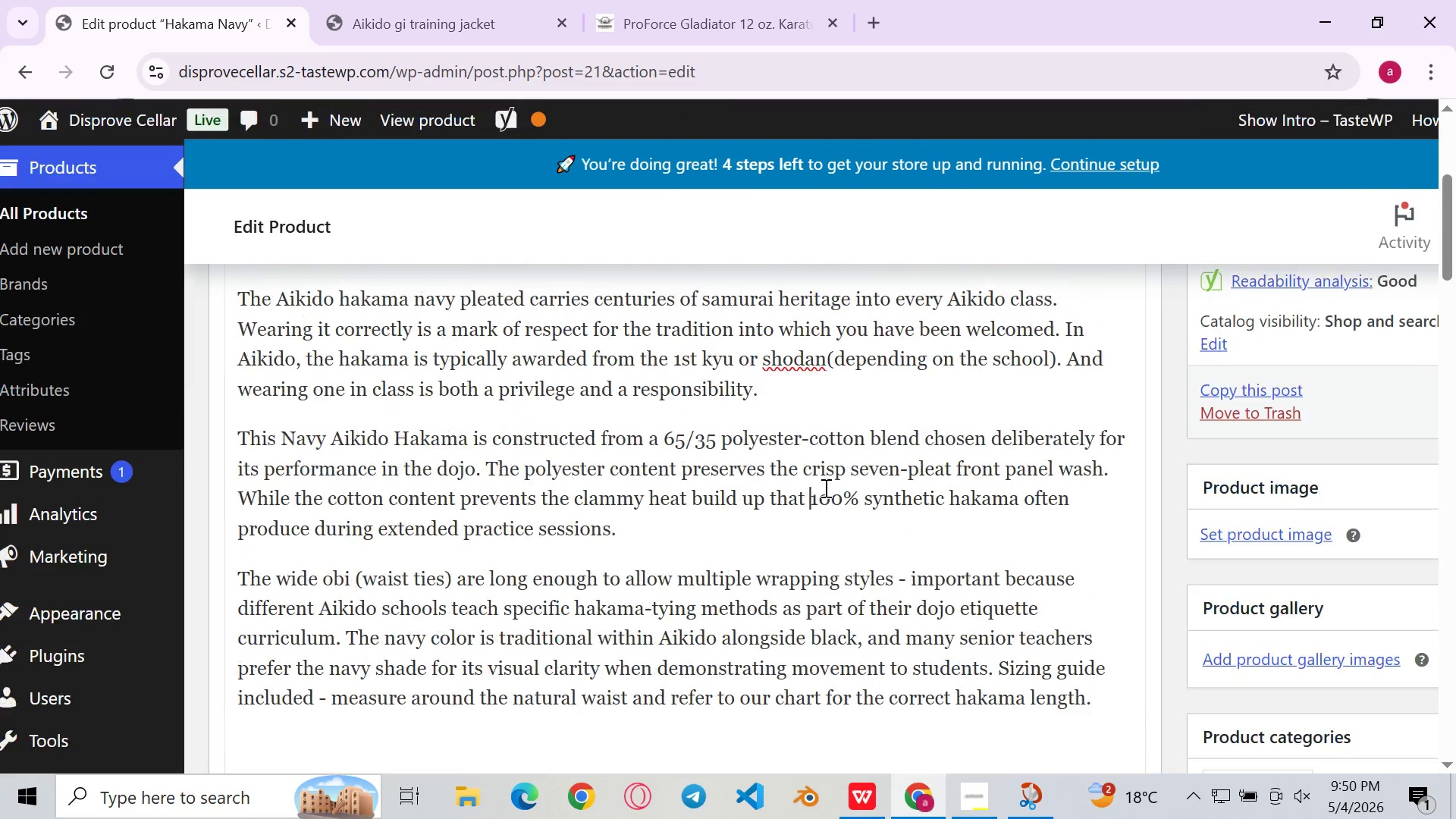 
left_click([853, 479])
 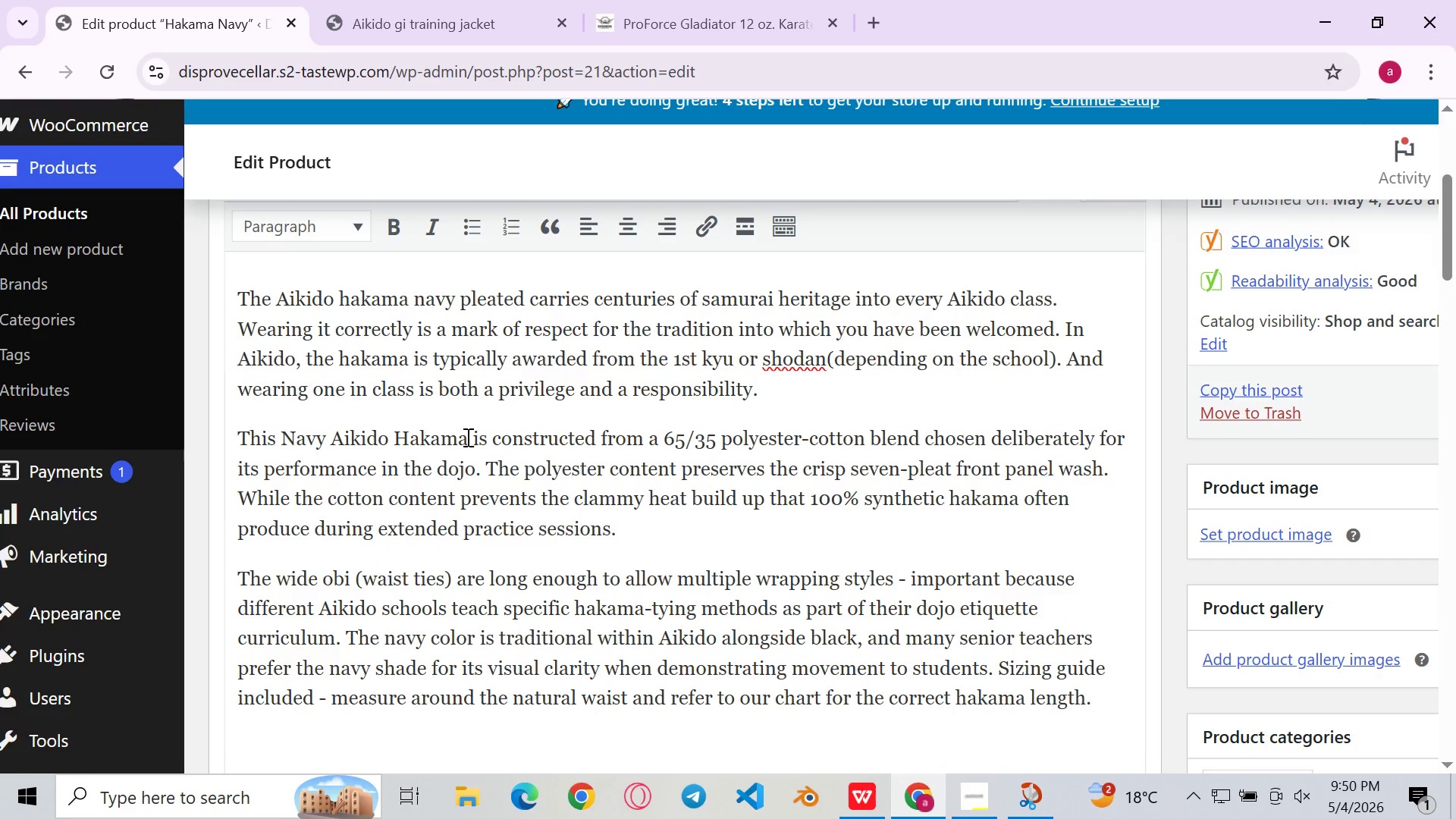 
left_click_drag(start_coordinate=[464, 437], to_coordinate=[284, 440])
 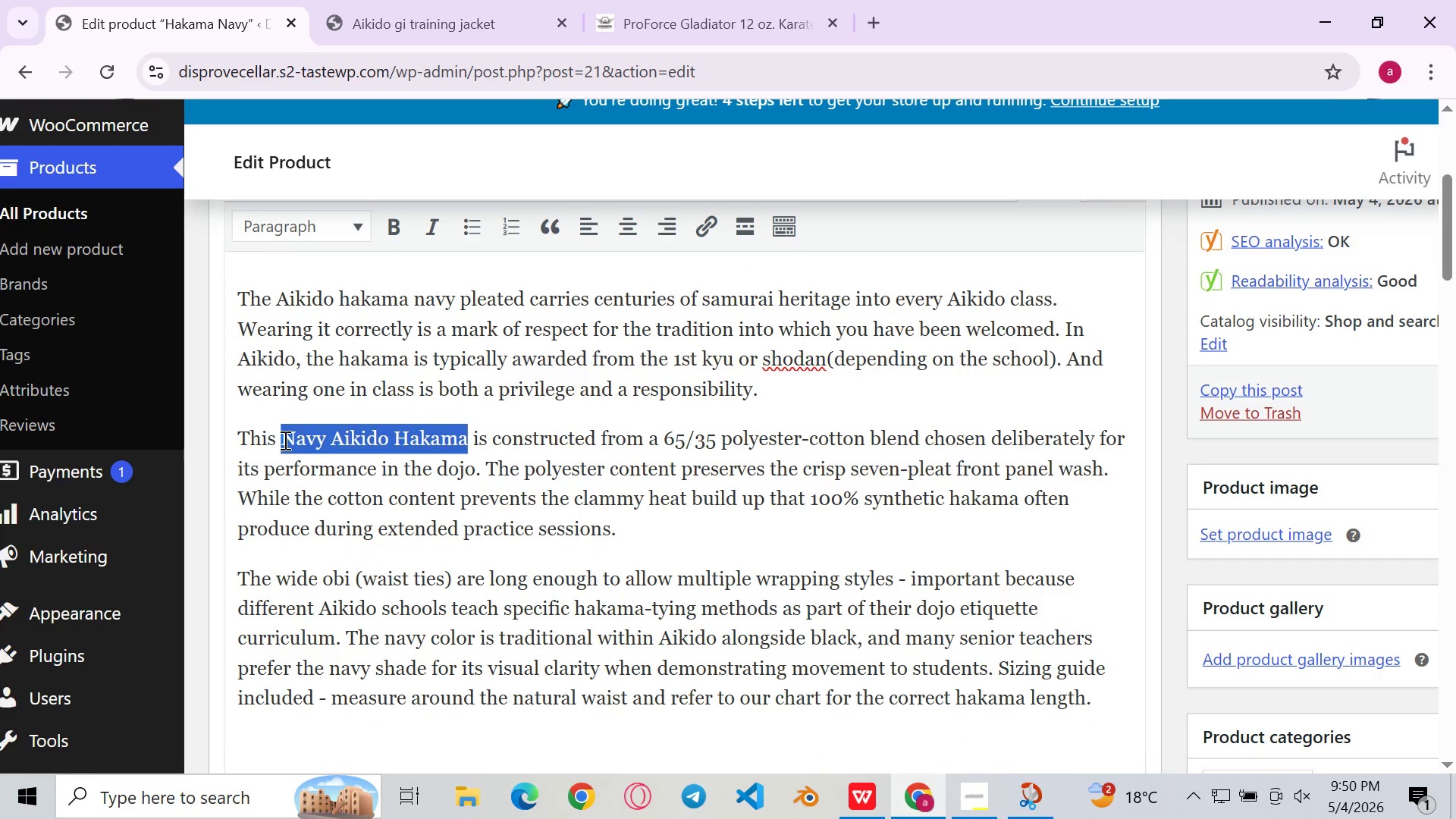 
key(Backspace)
 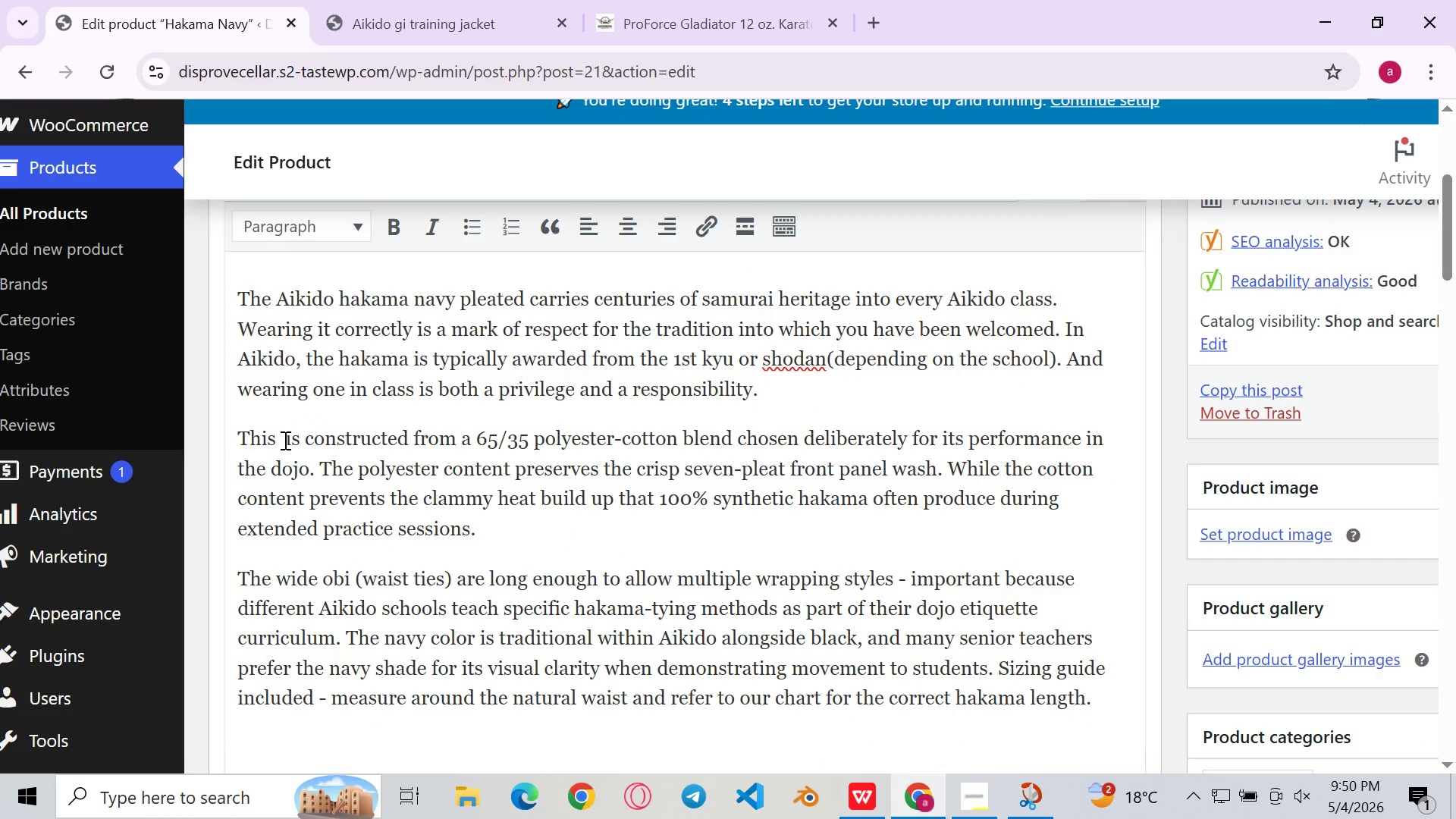 
key(Control+V)
 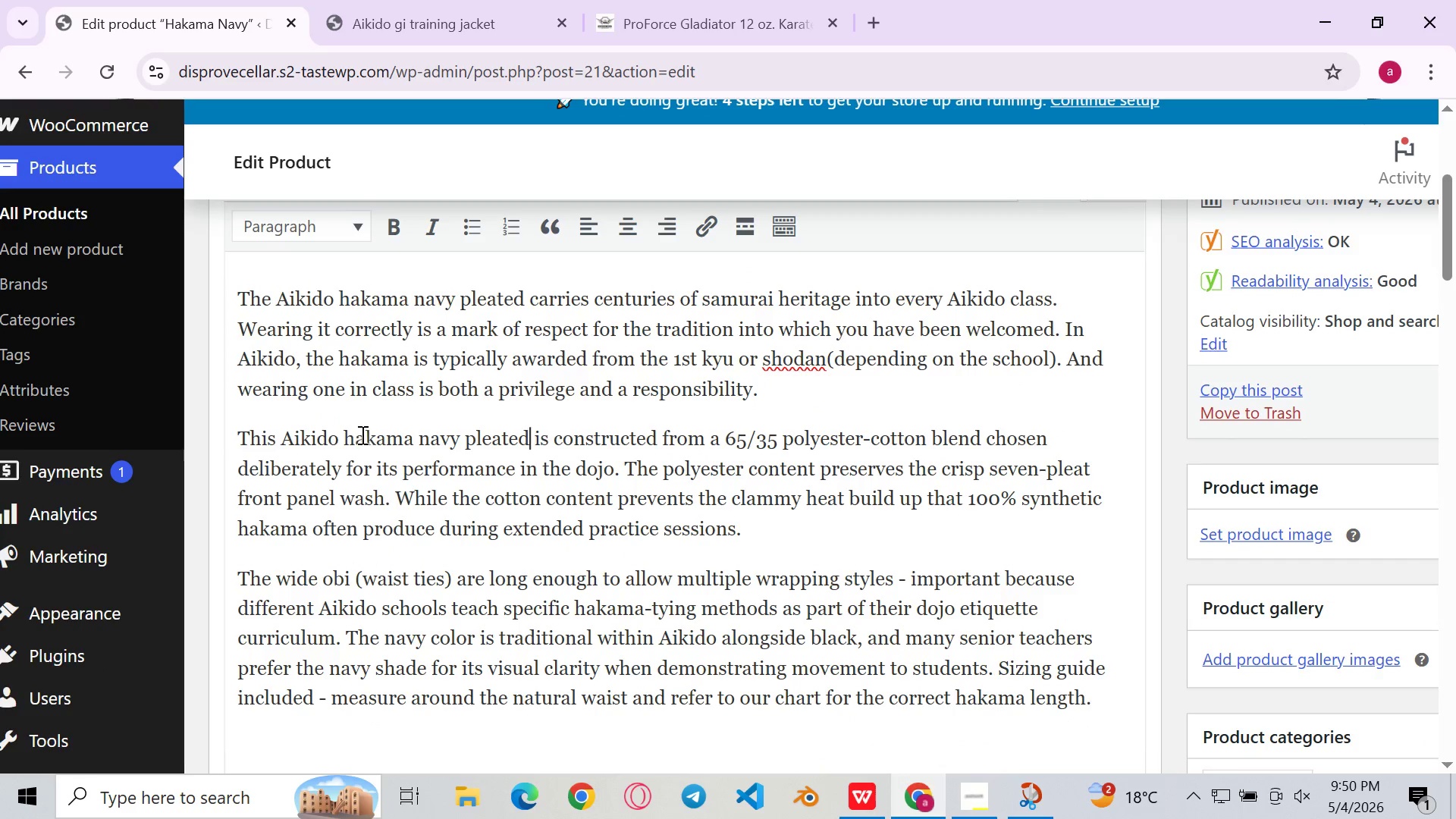 
left_click([356, 435])
 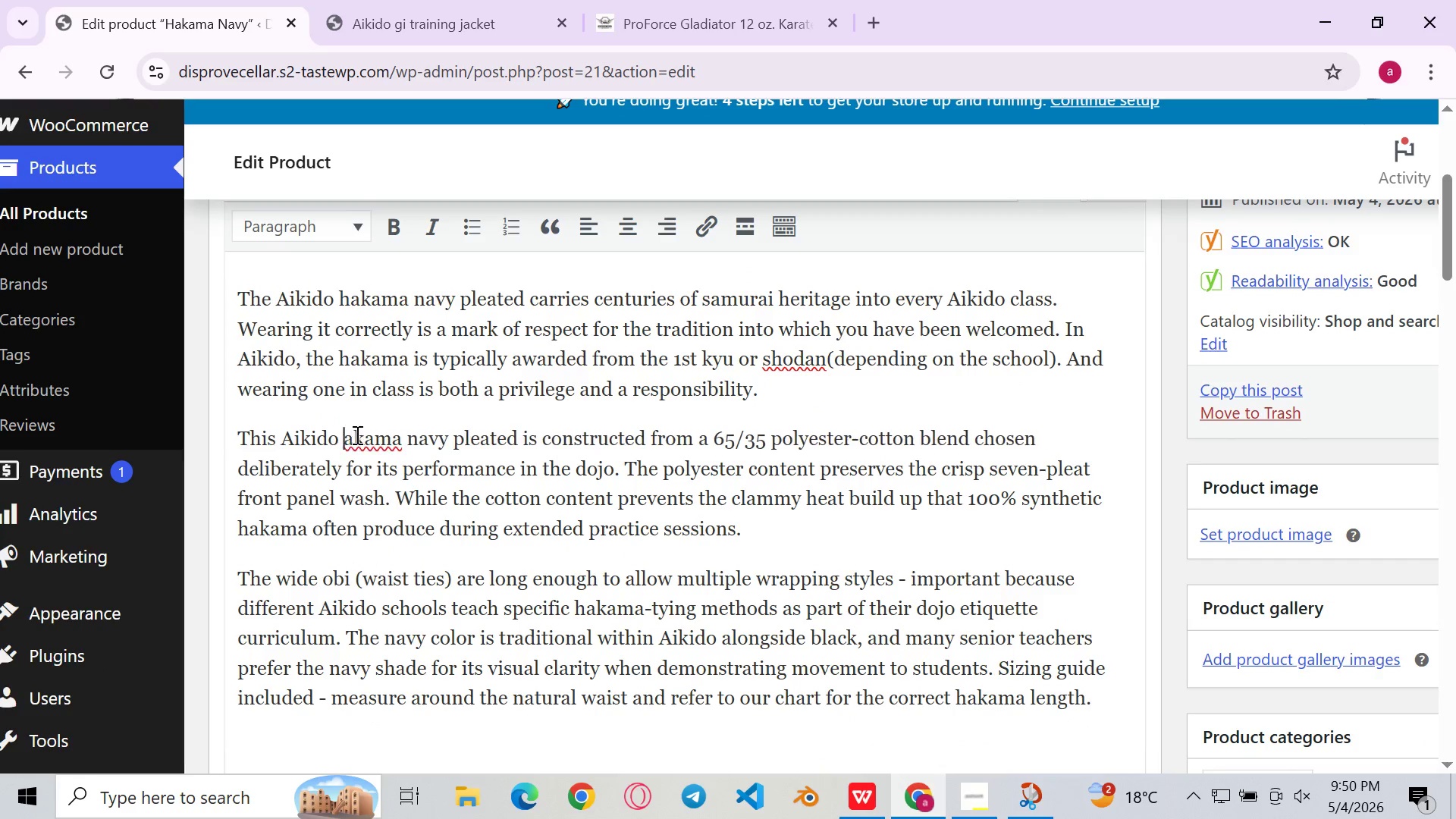 
key(Backspace)
 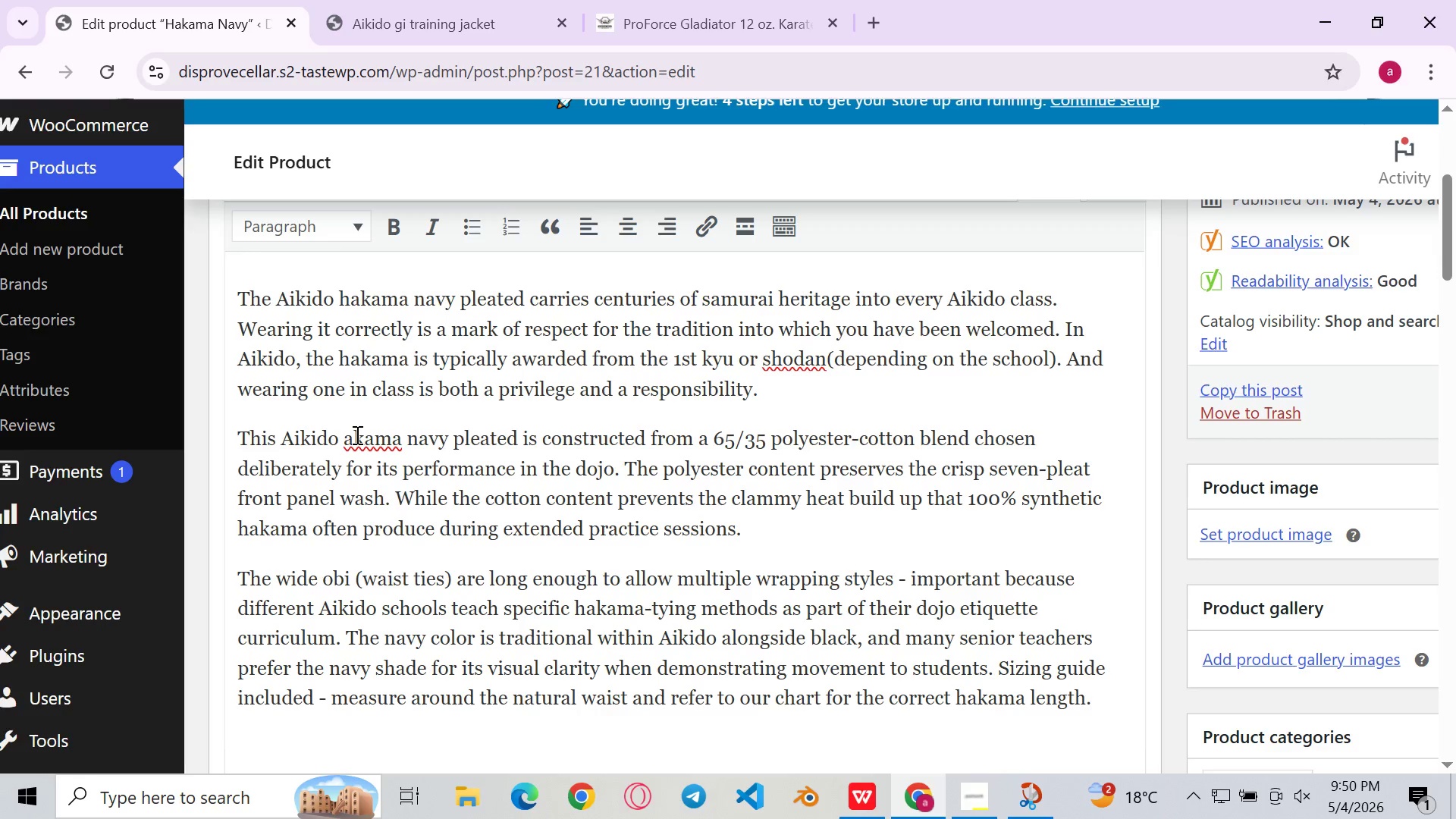 
key(Shift+ShiftLeft)
 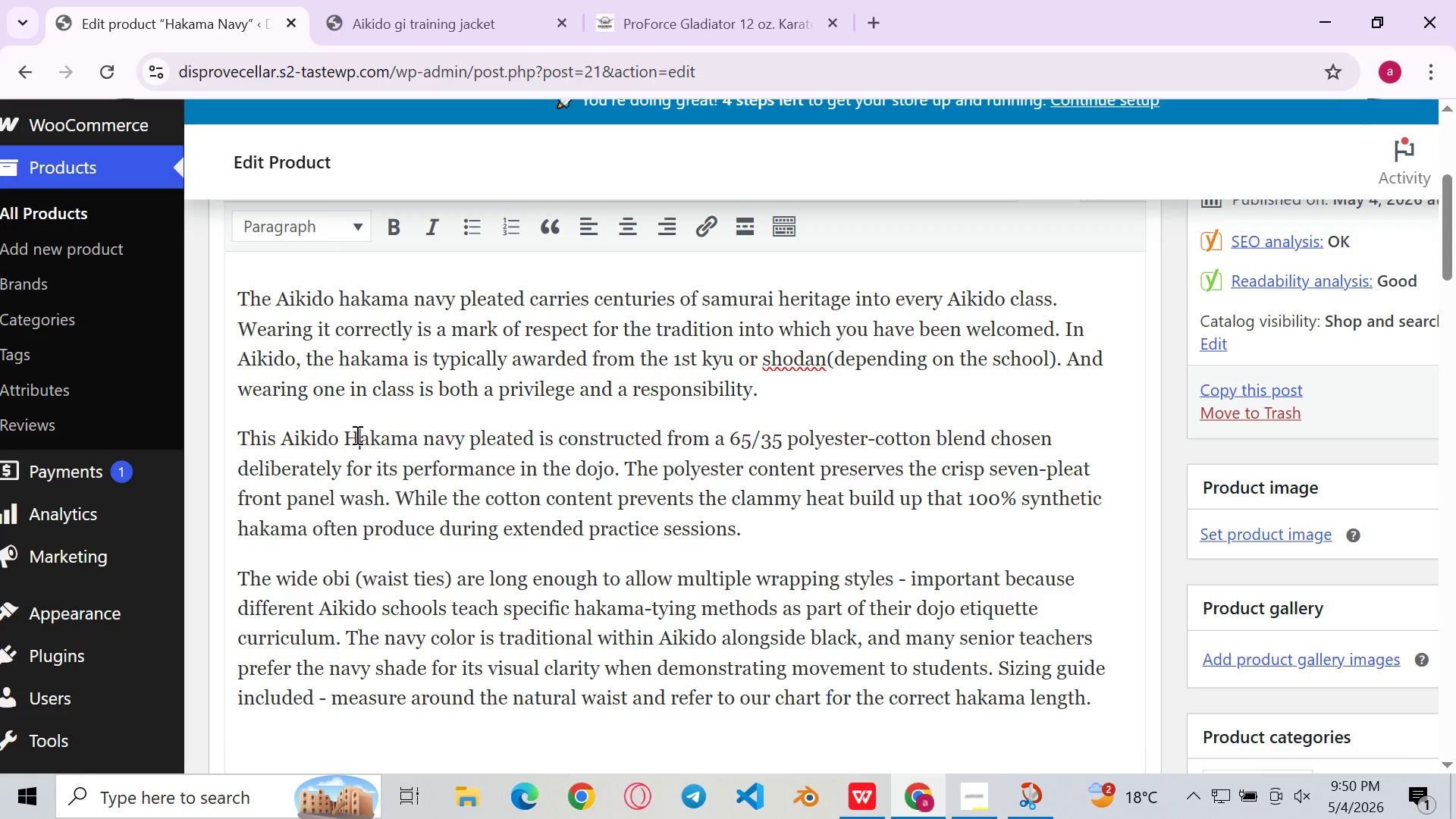 
key(Shift+H)
 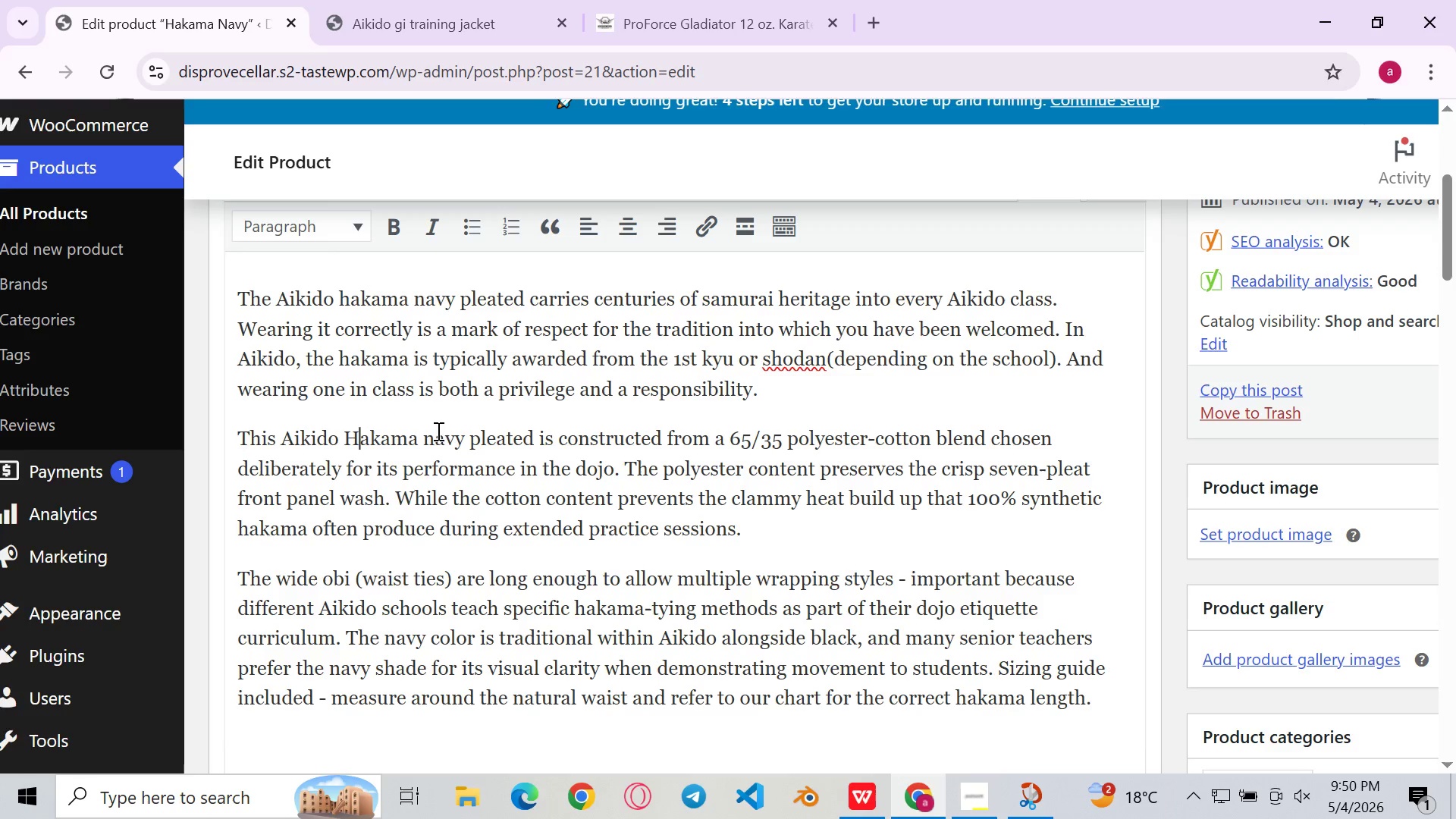 
left_click([439, 438])
 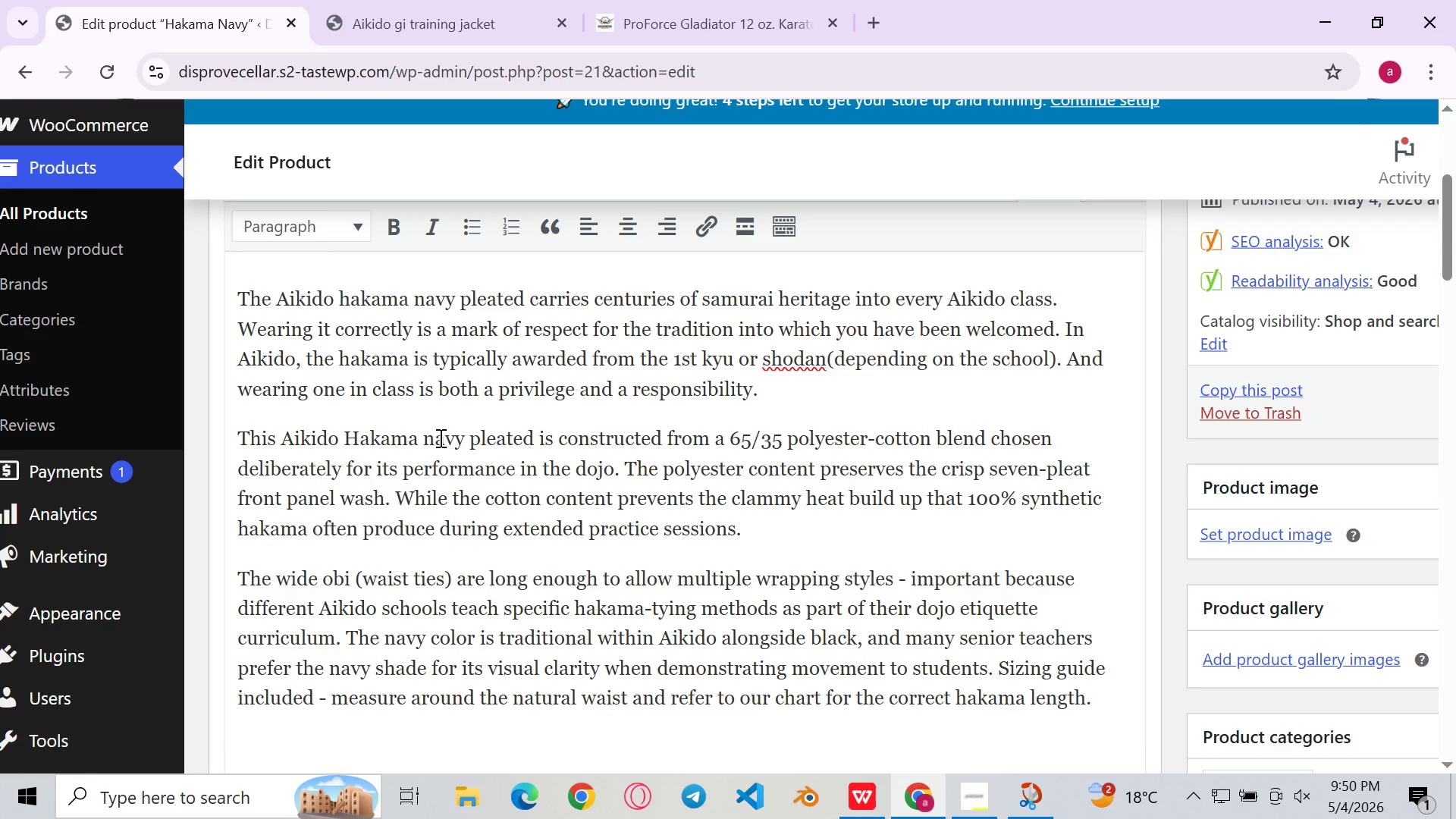 
key(Backspace)
 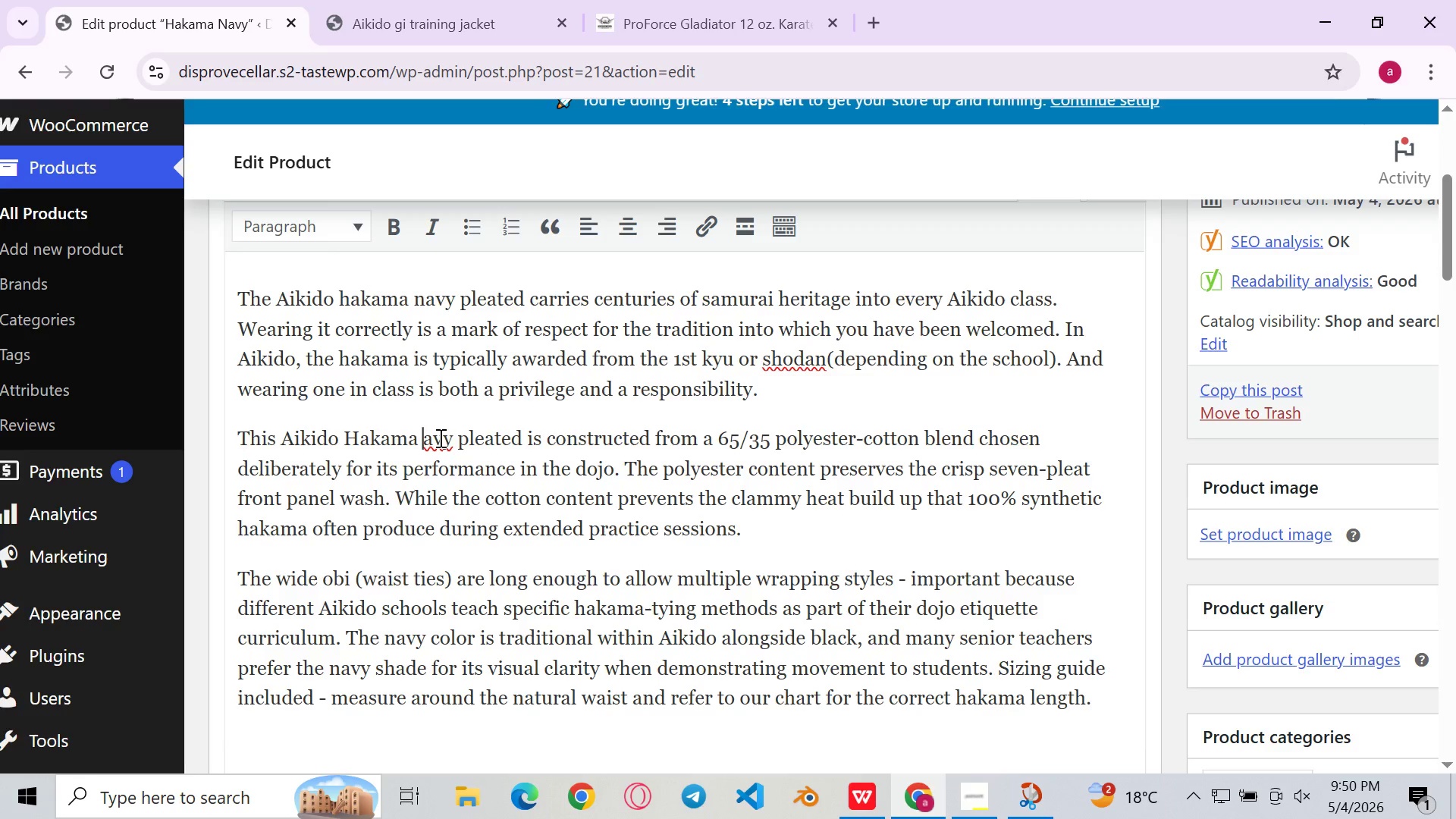 
key(Shift+N)
 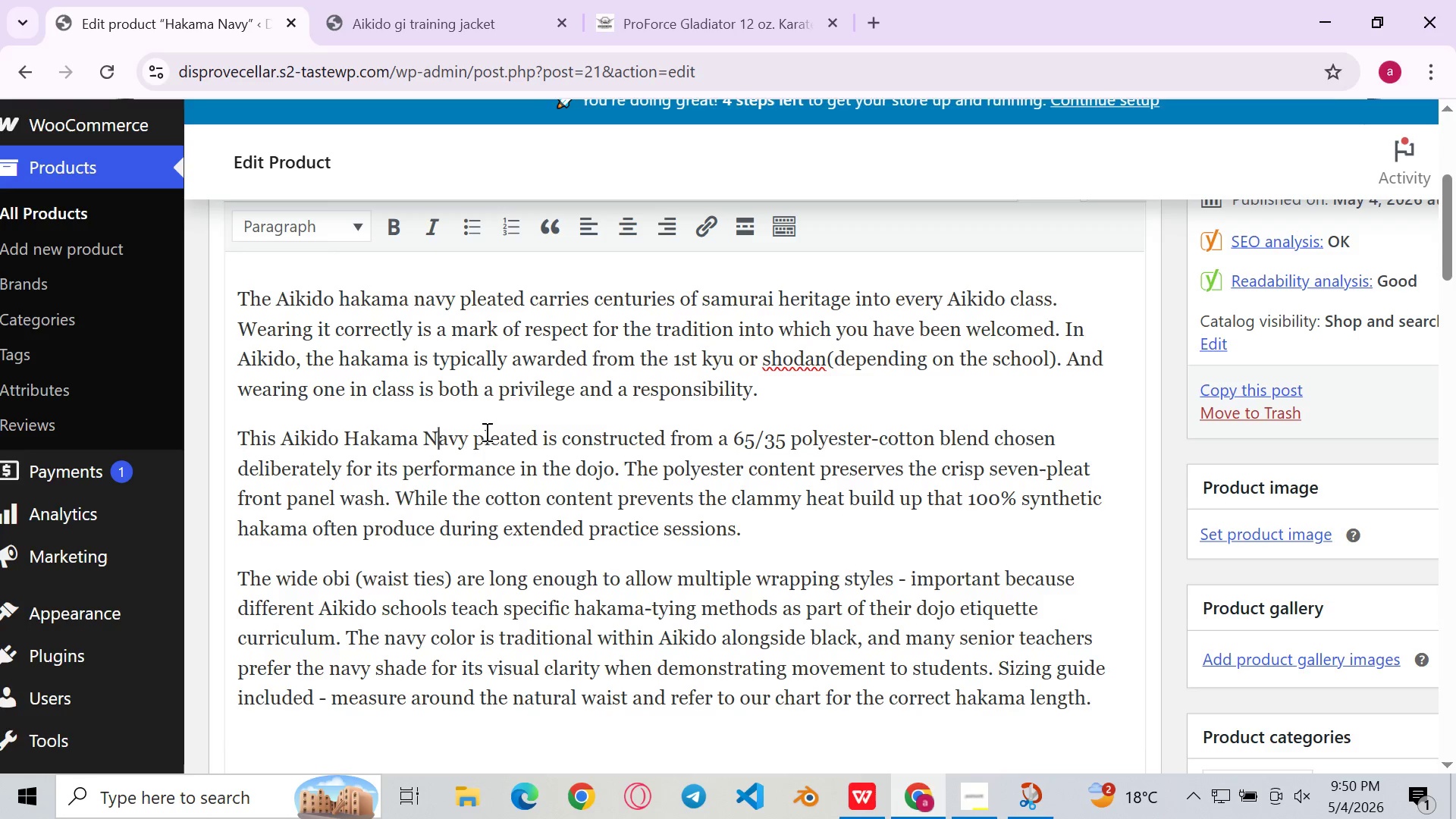 
left_click([486, 433])
 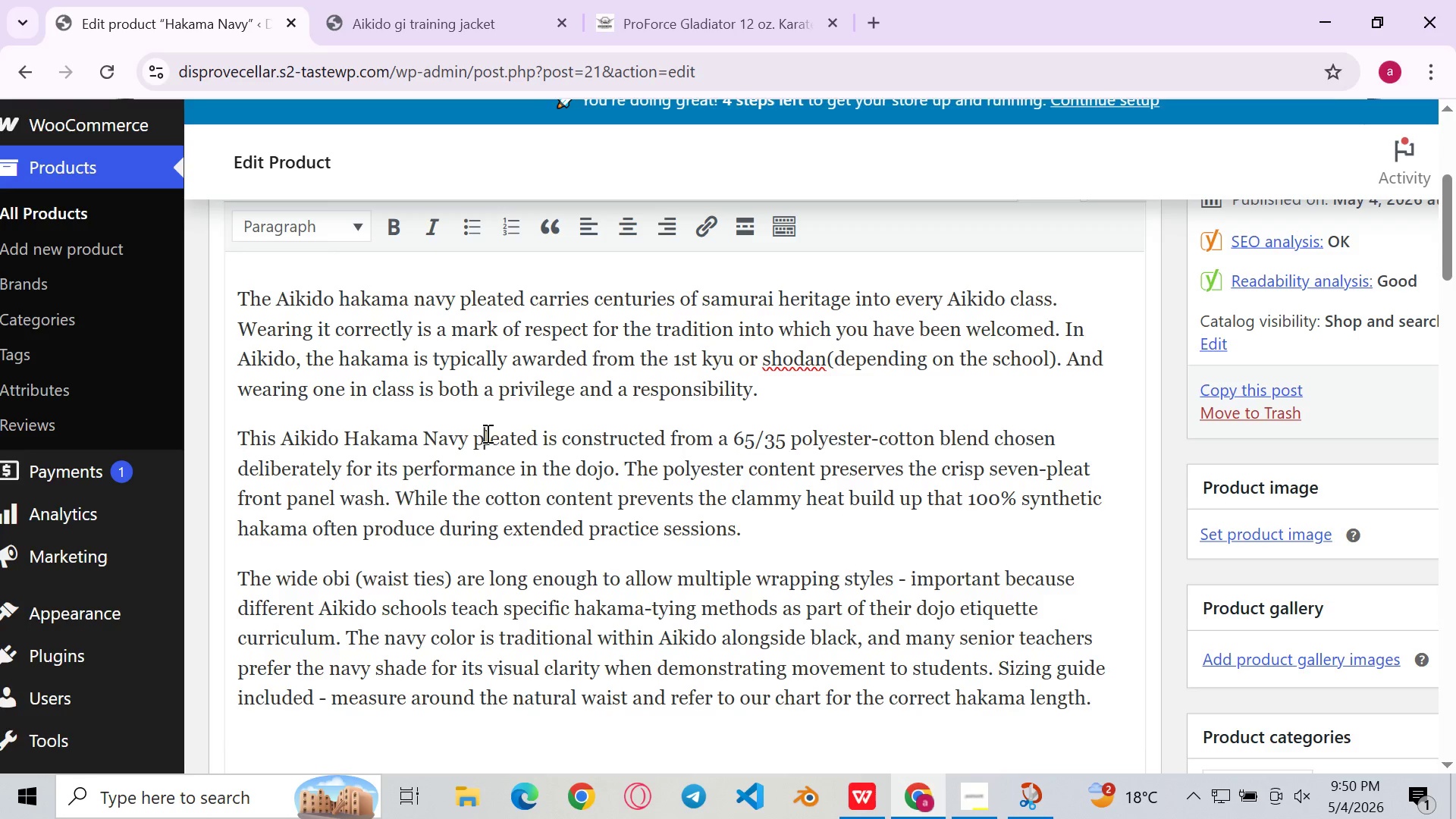 
key(Backspace)
 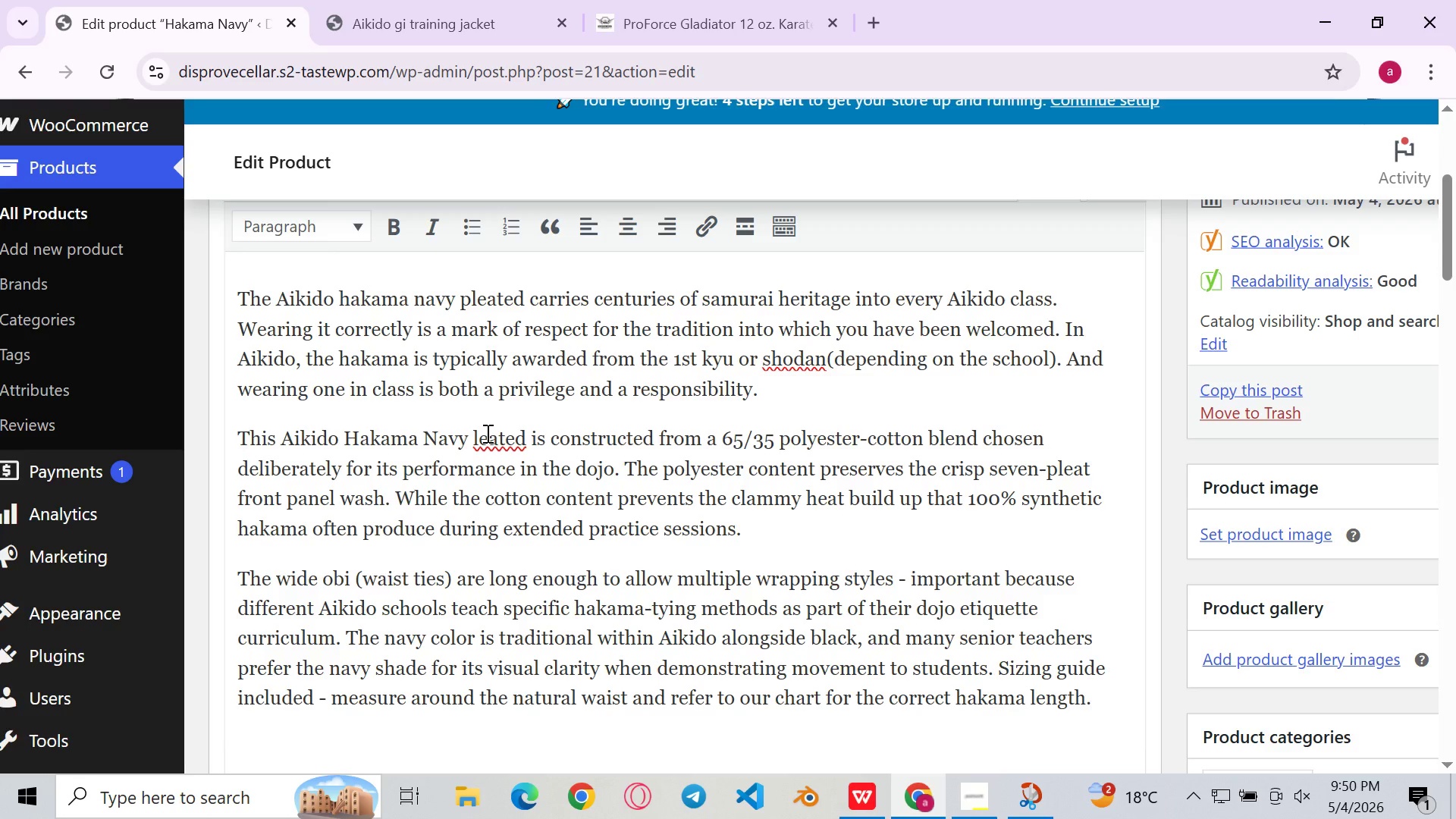 
key(Shift+P)
 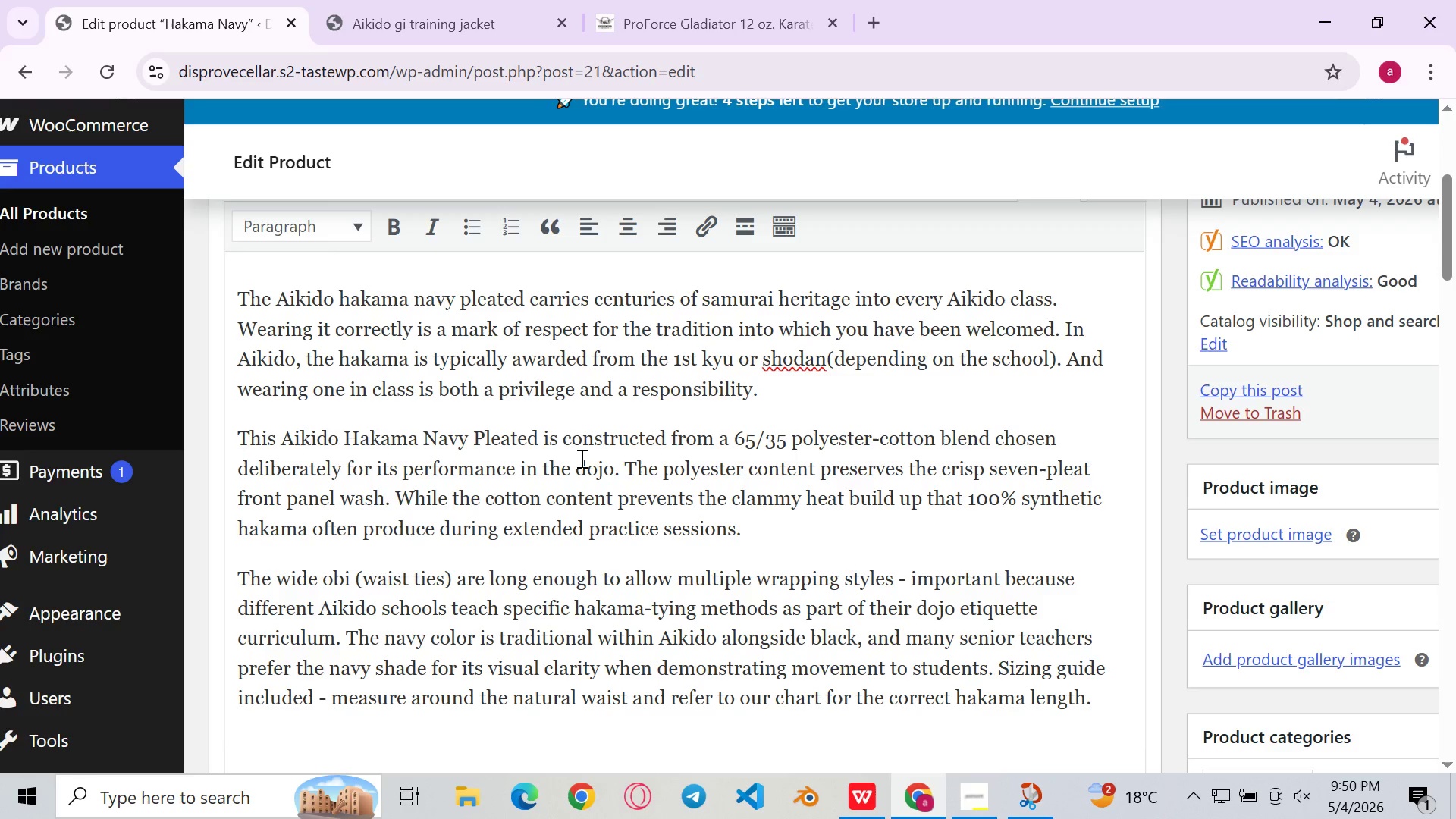 
left_click([580, 458])
 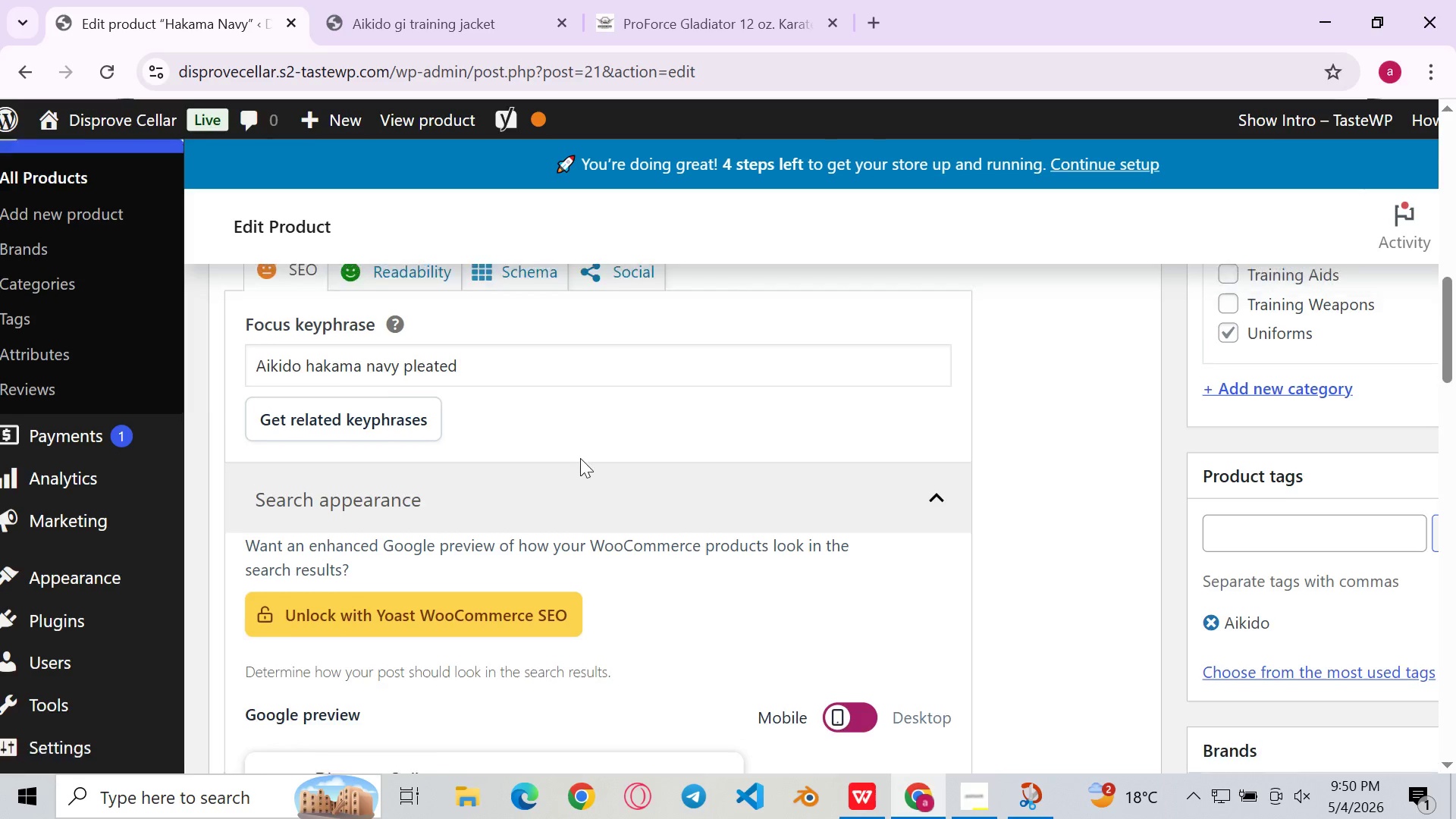 
left_click([557, 439])
 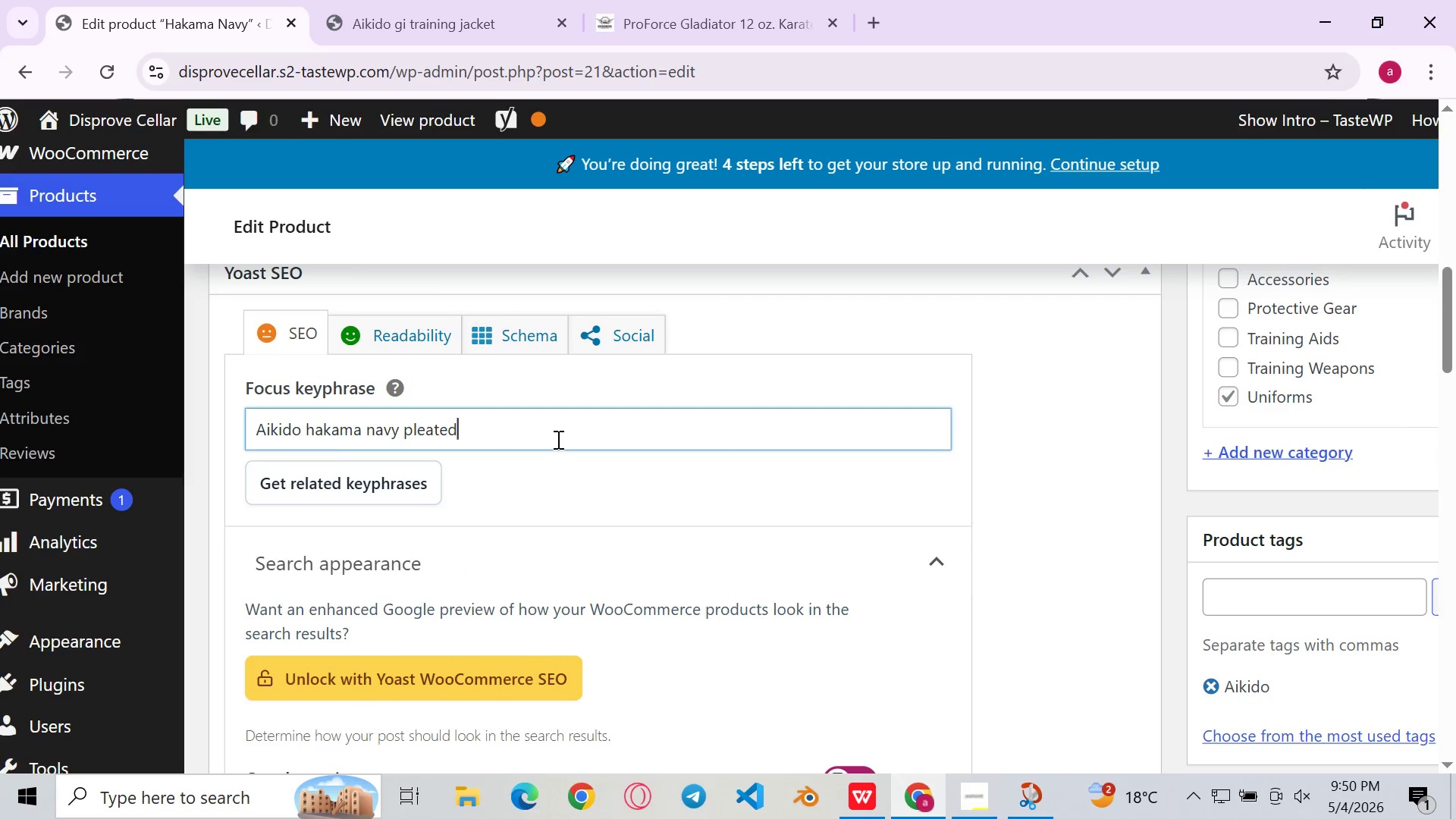 
key(Control+ControlLeft)
 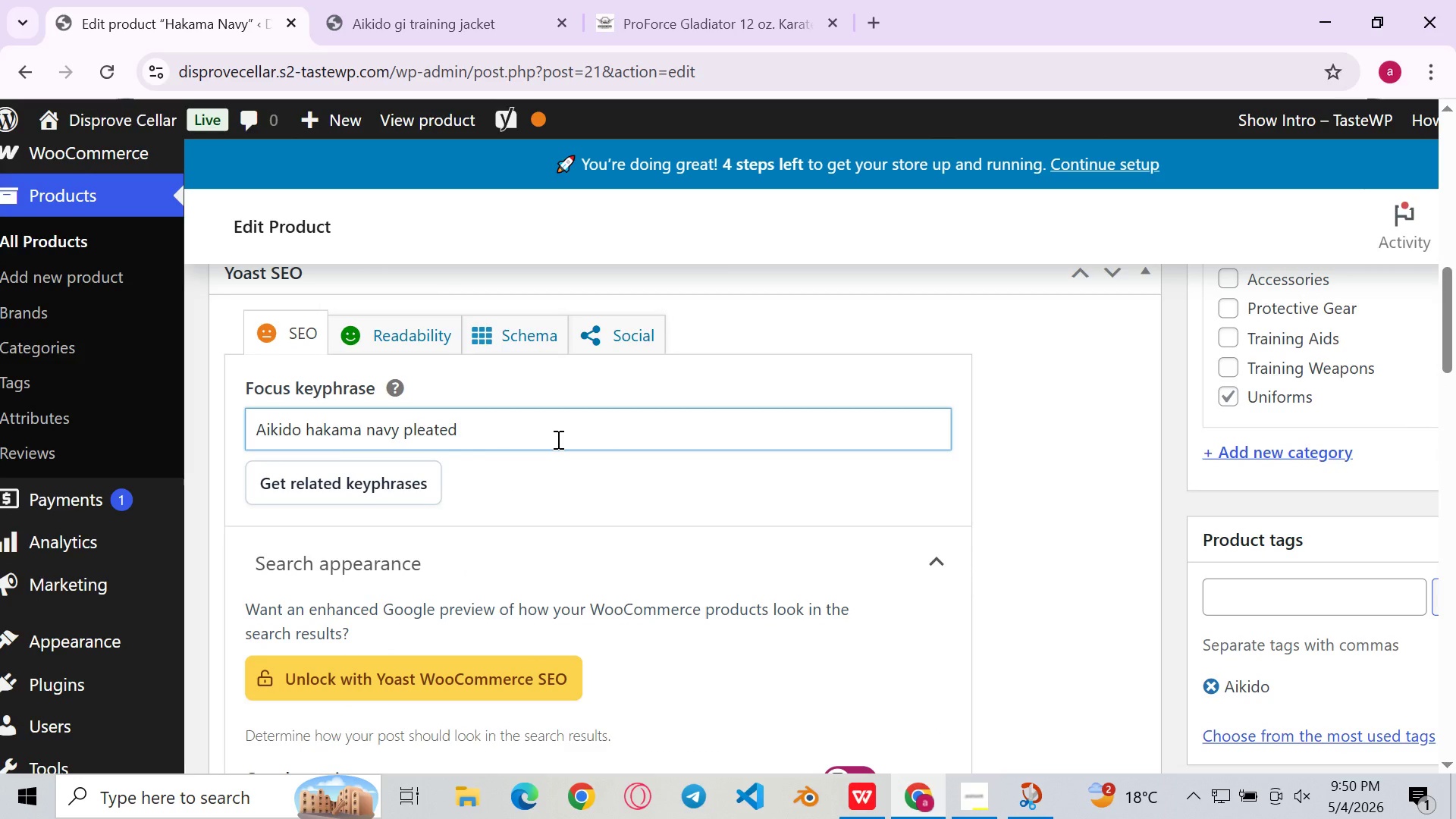 
key(Control+A)
 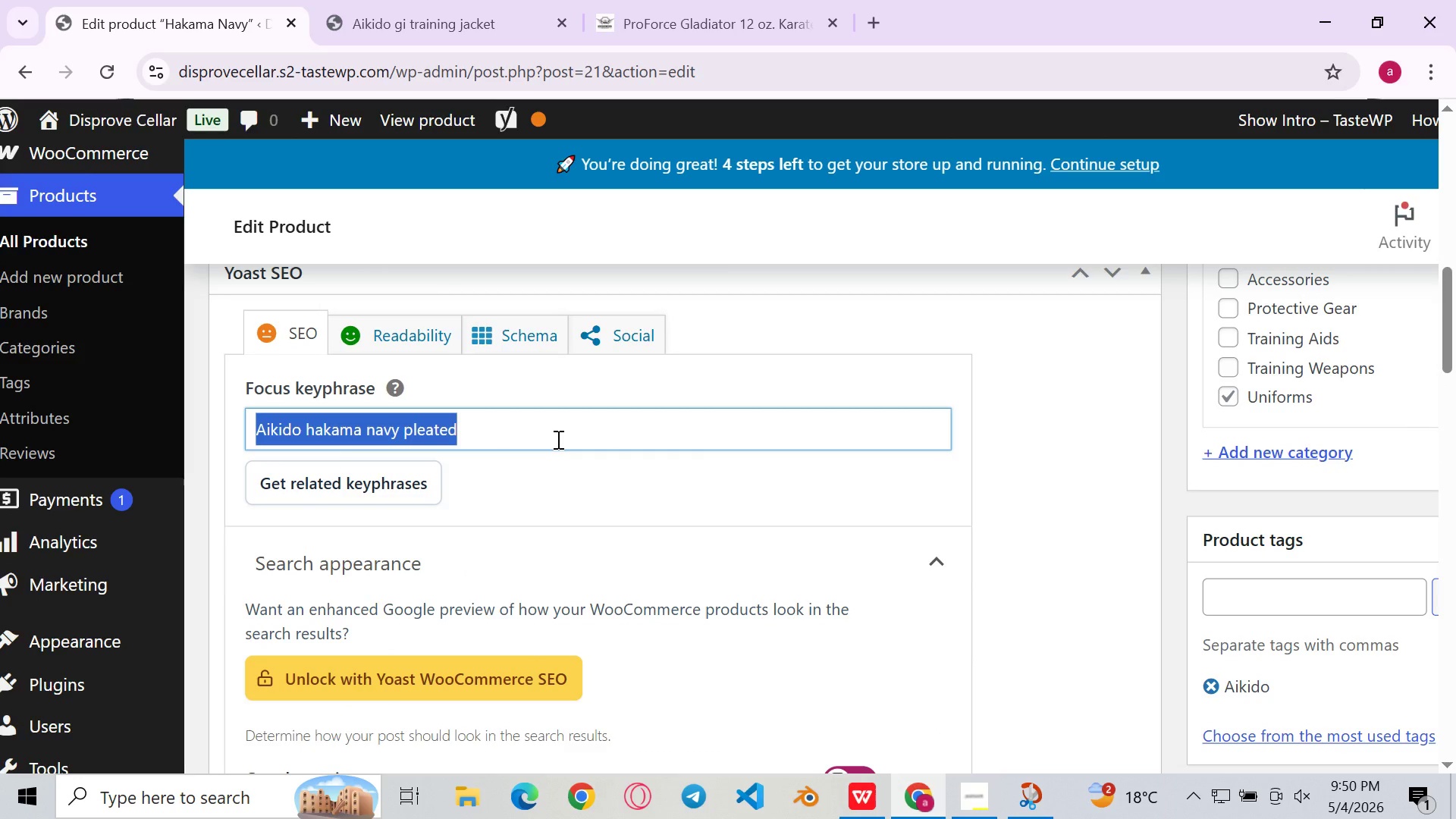 
key(Control+C)
 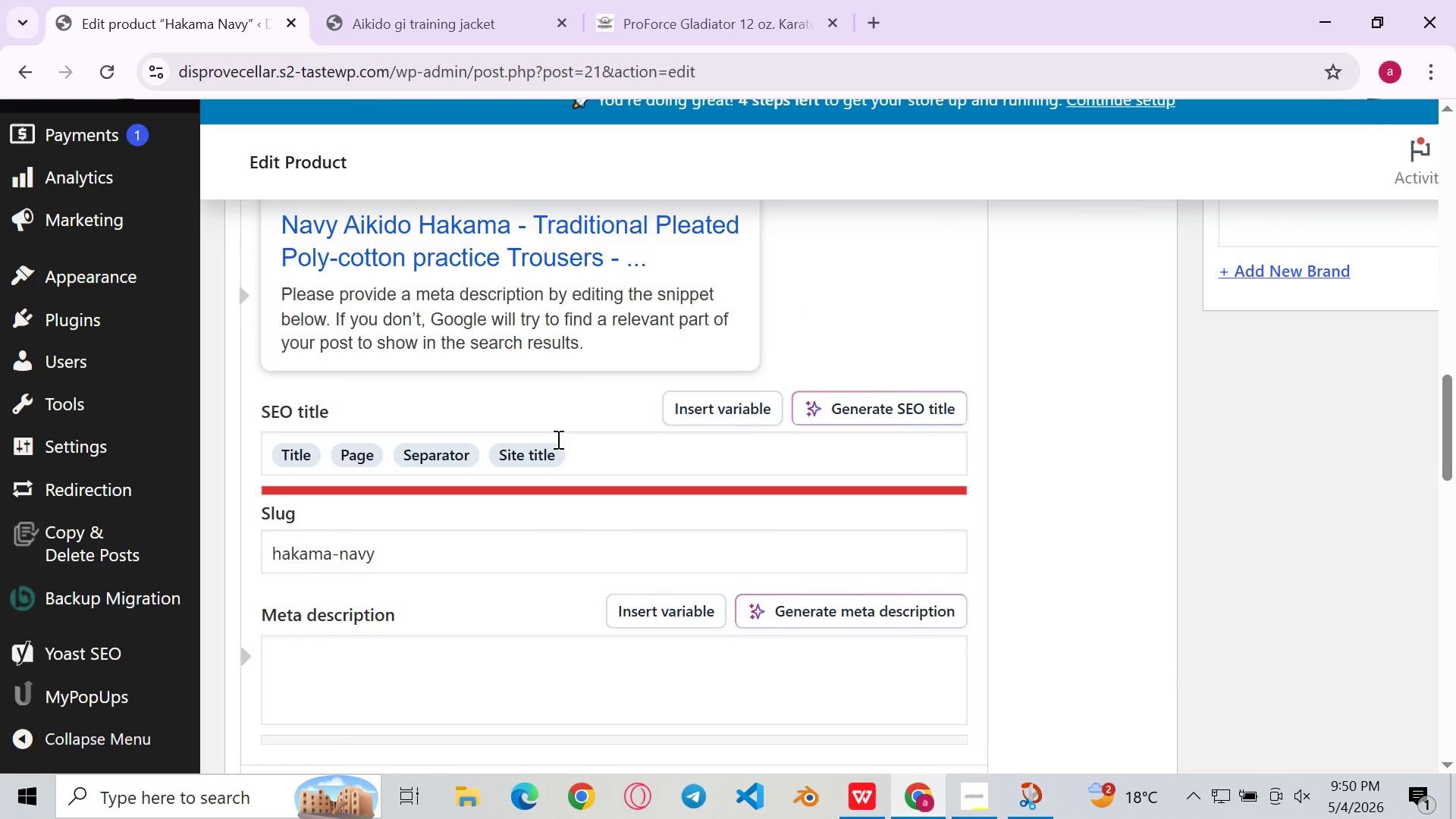 
left_click([582, 427])
 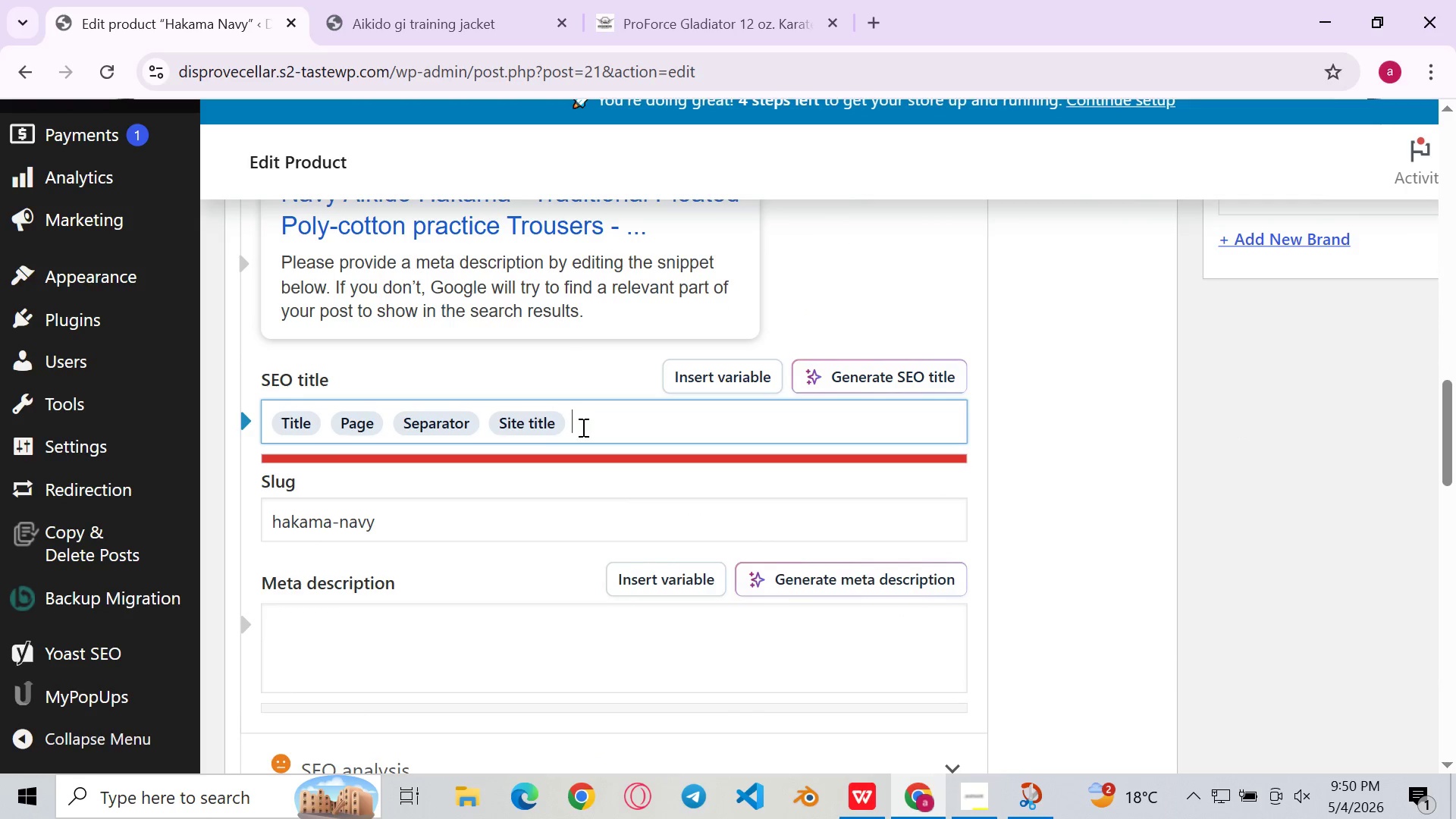 
key(Control+A)
 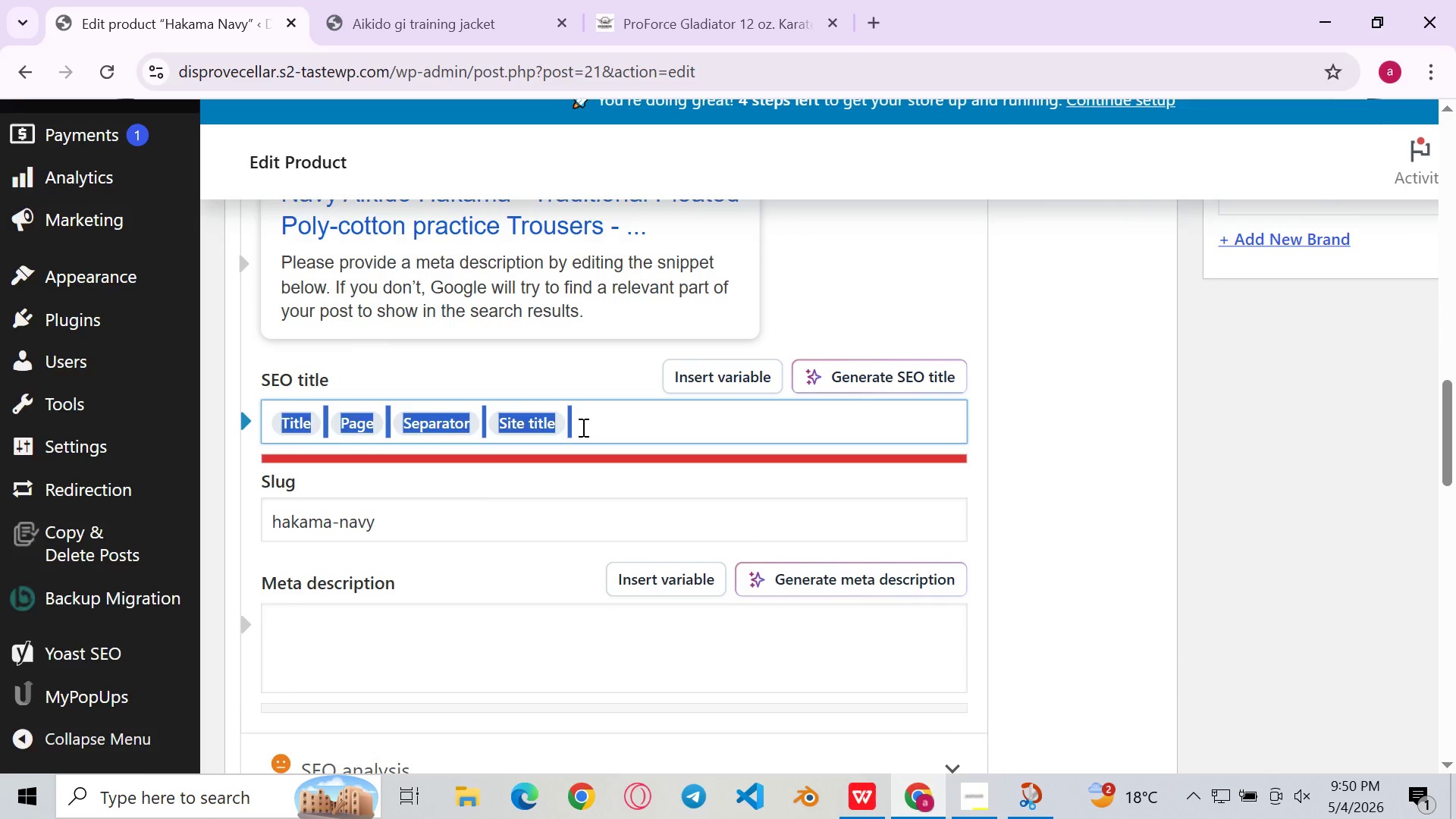 
key(Backspace)
 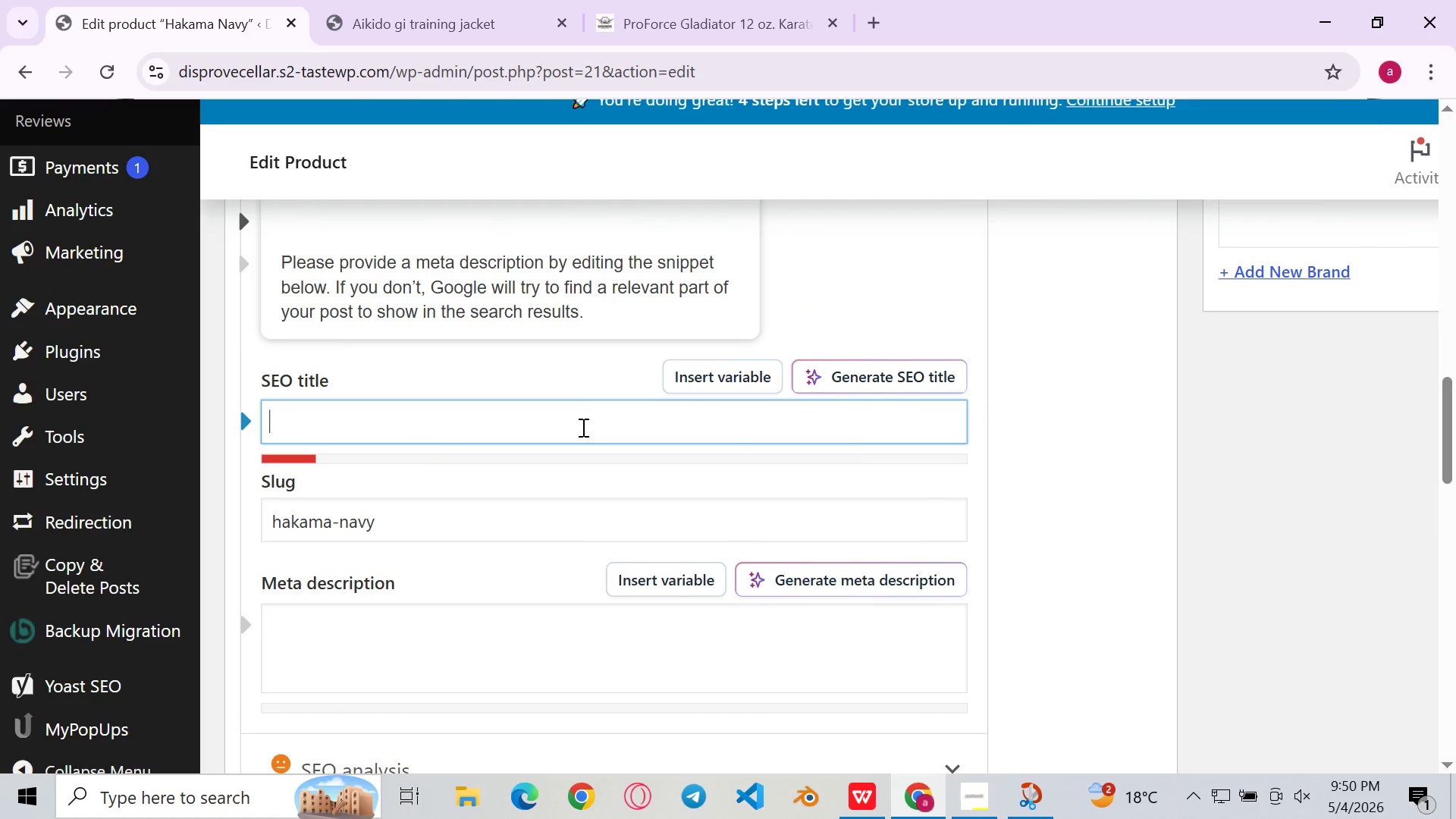 
key(Backspace)
 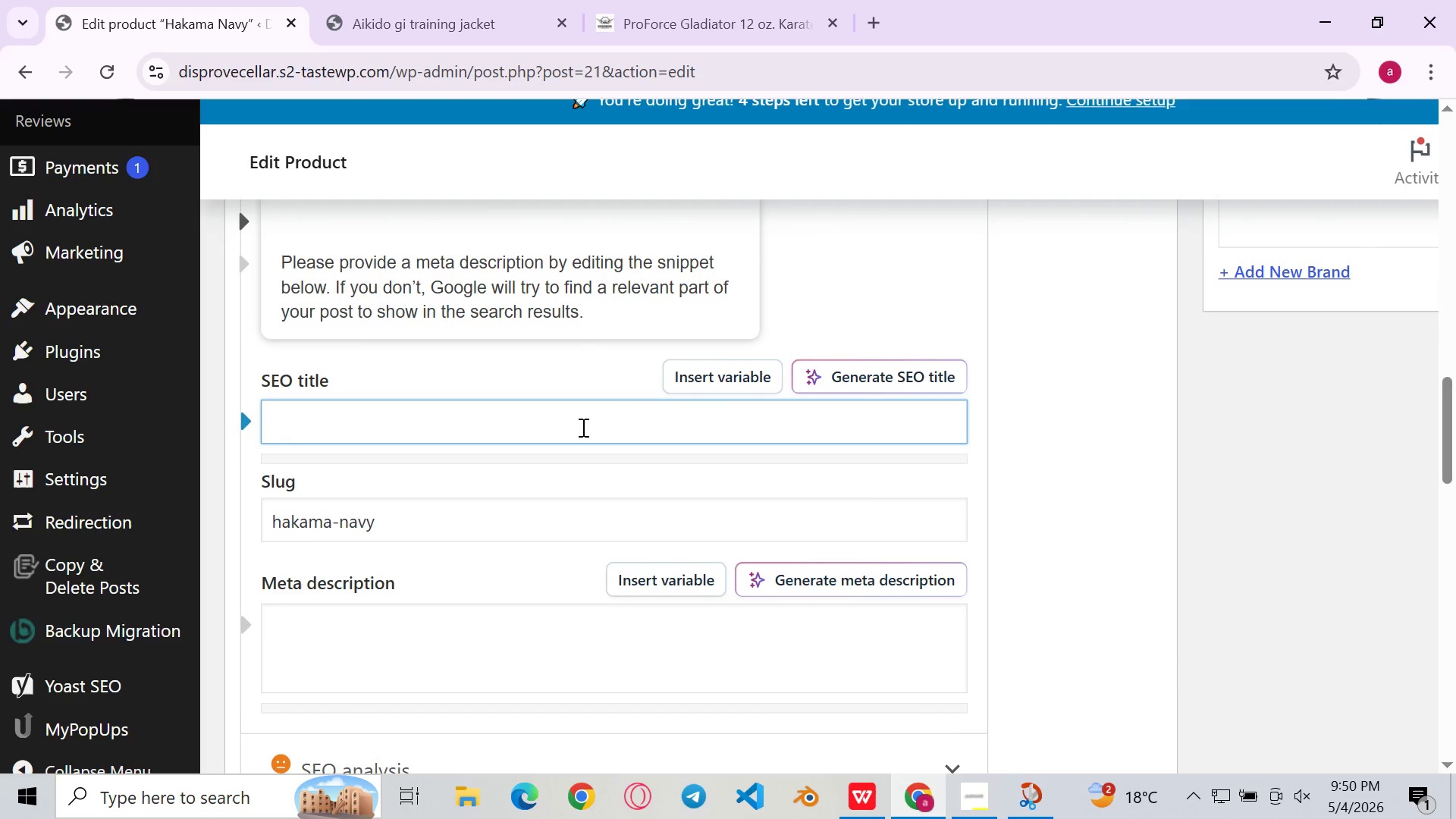 
key(Control+V)
 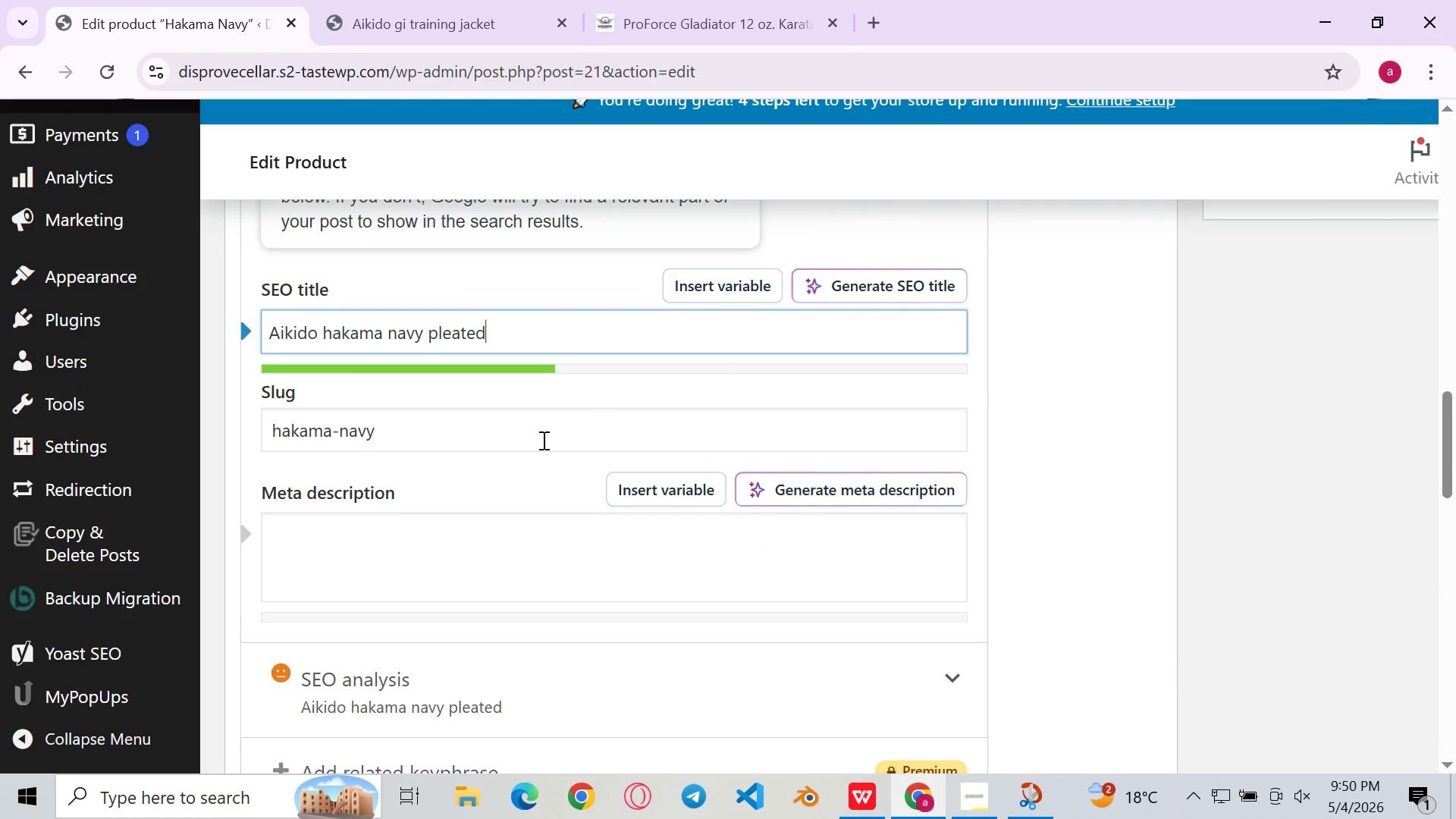 
left_click([535, 438])
 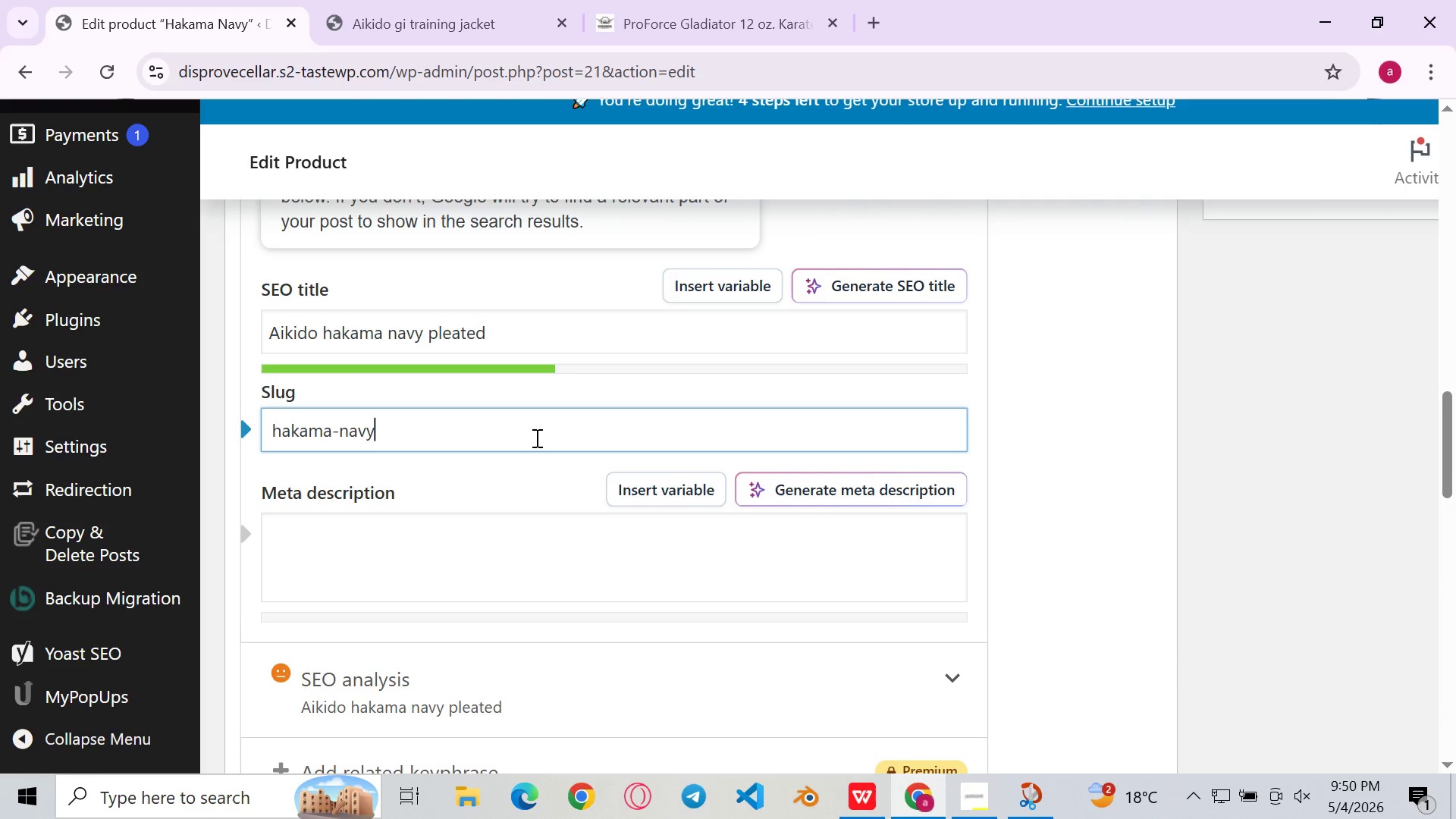 
key(Control+A)
 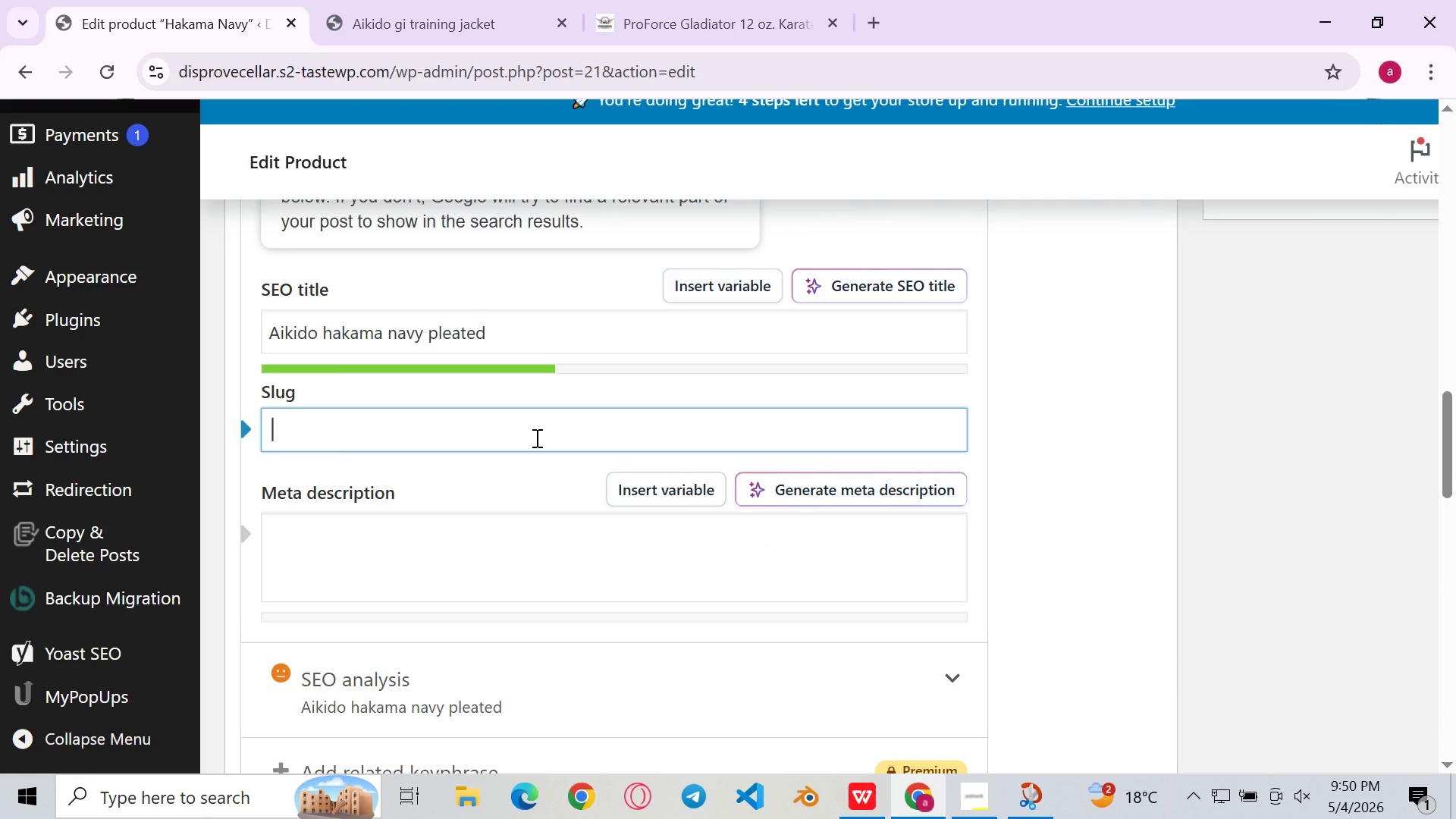 
key(Backspace)
 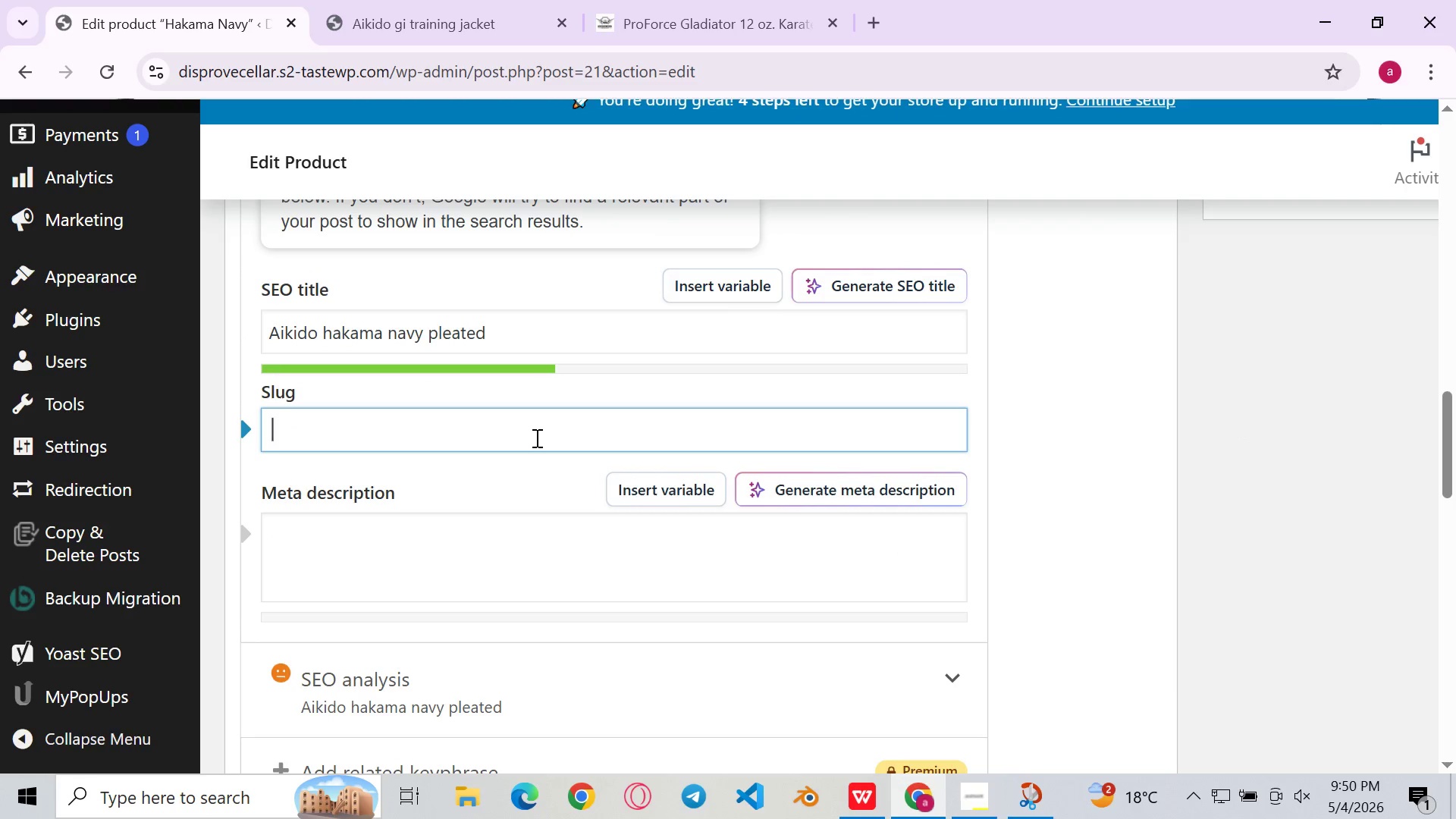 
key(Control+V)
 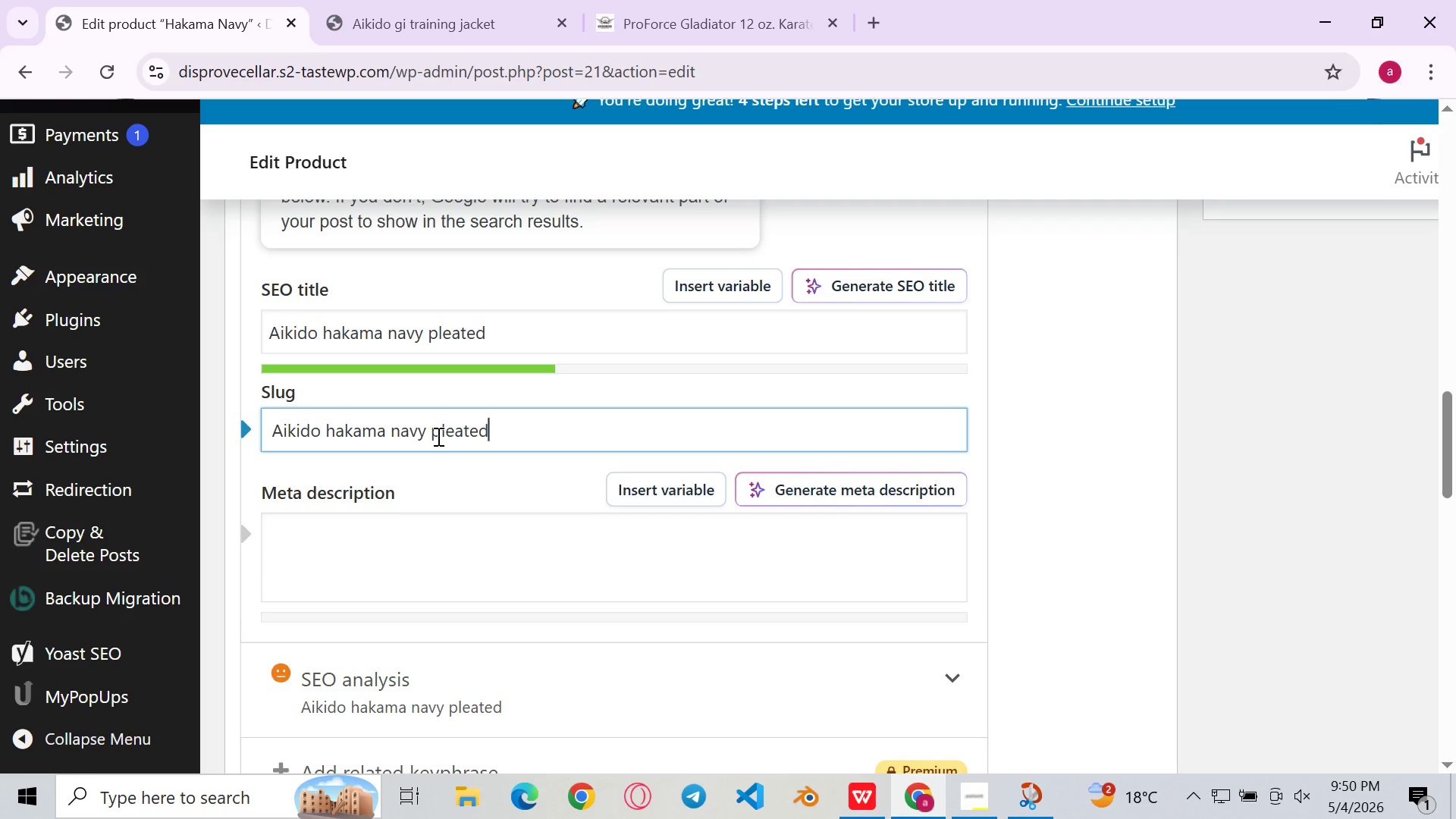 
left_click([435, 436])
 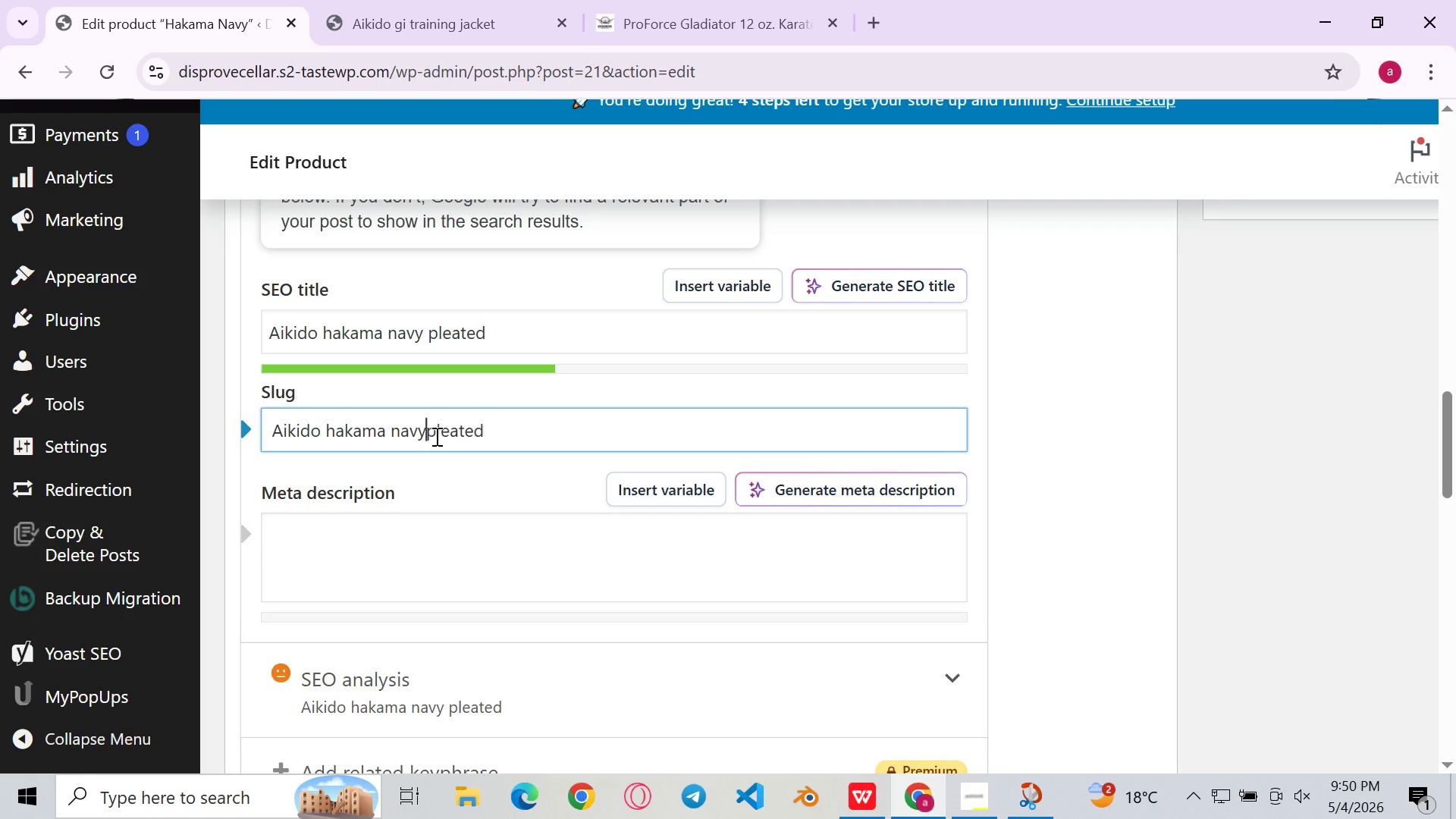 
key(Backspace)
 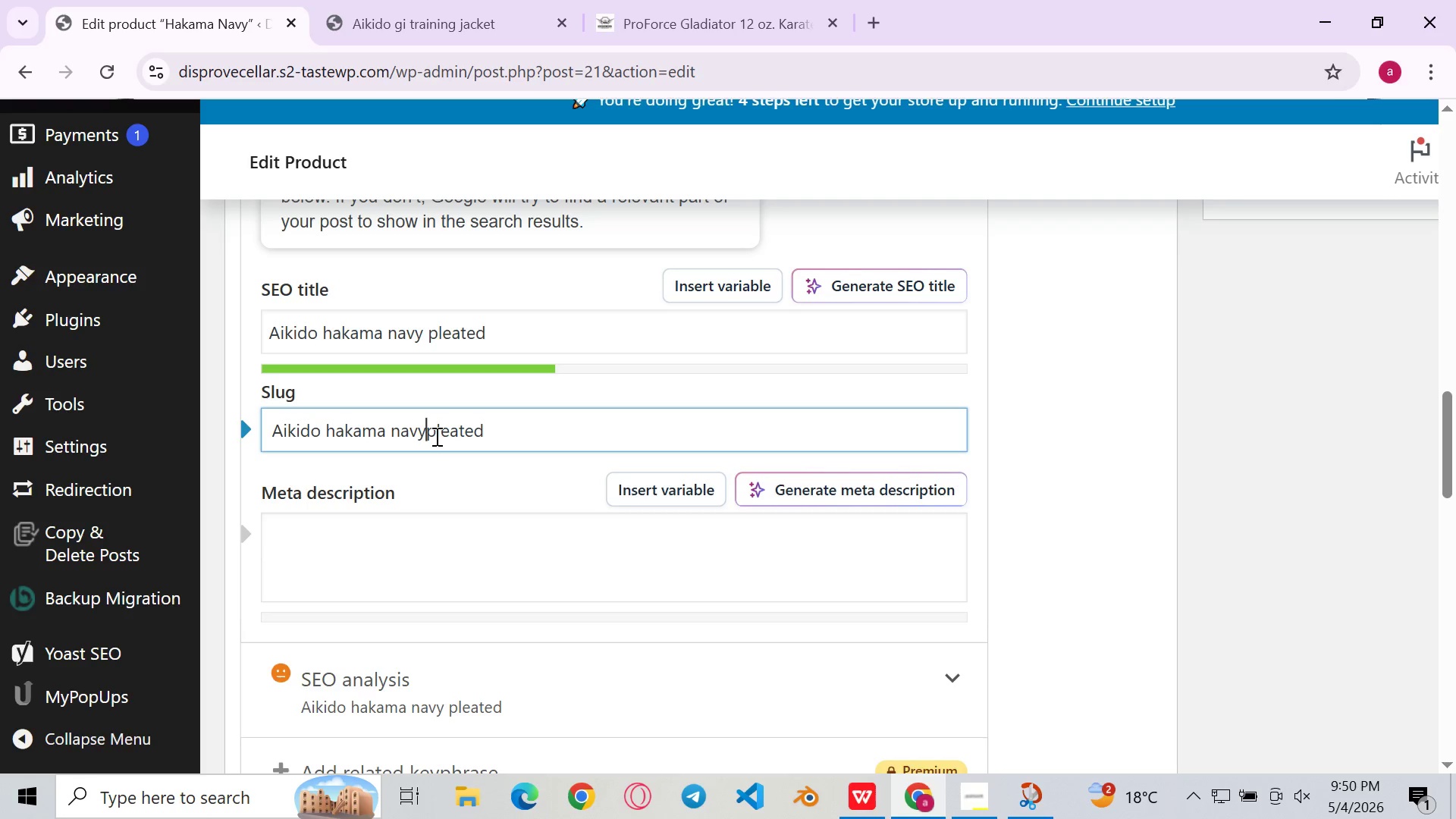 
key(Minus)
 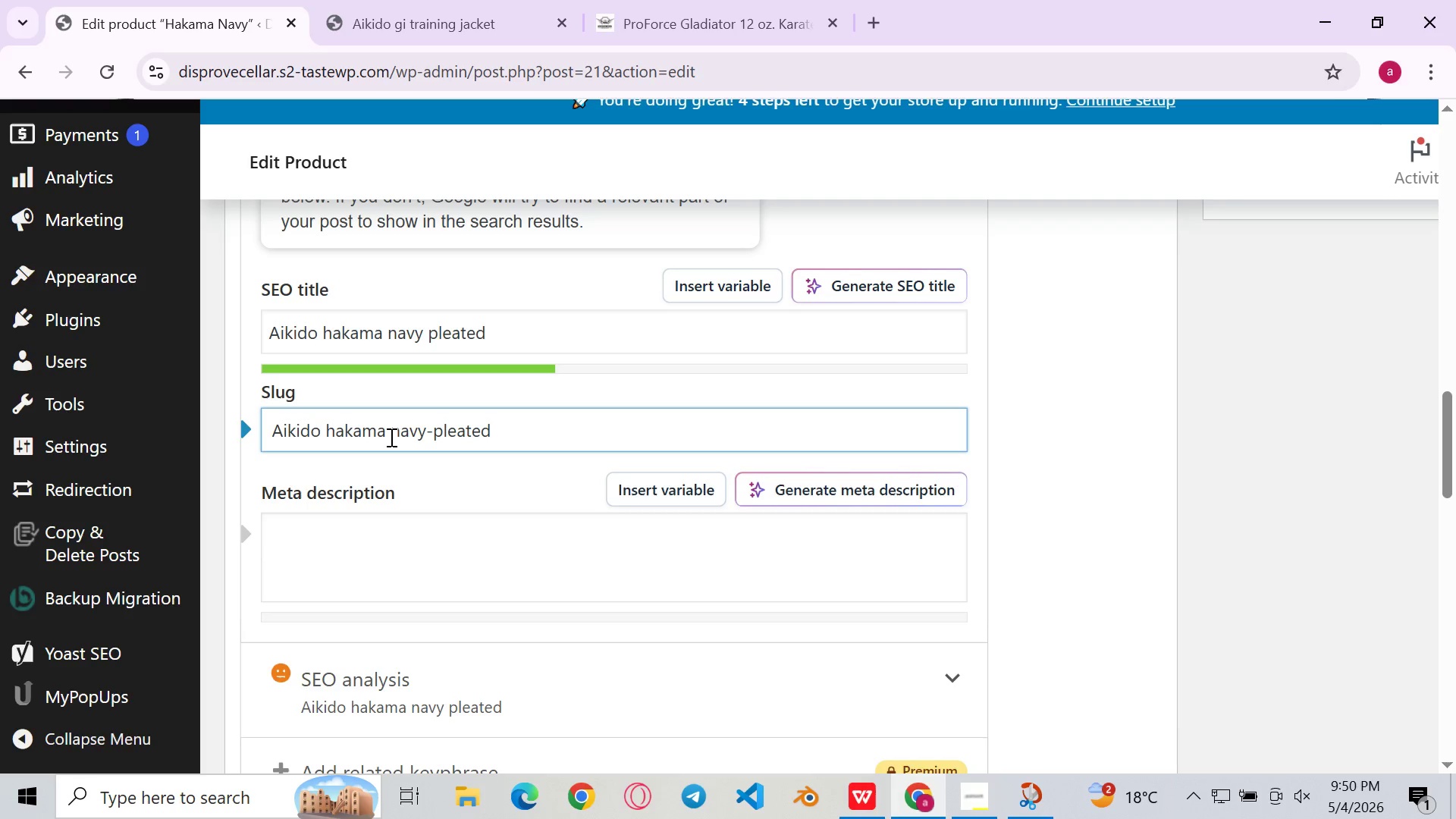 
left_click([390, 437])
 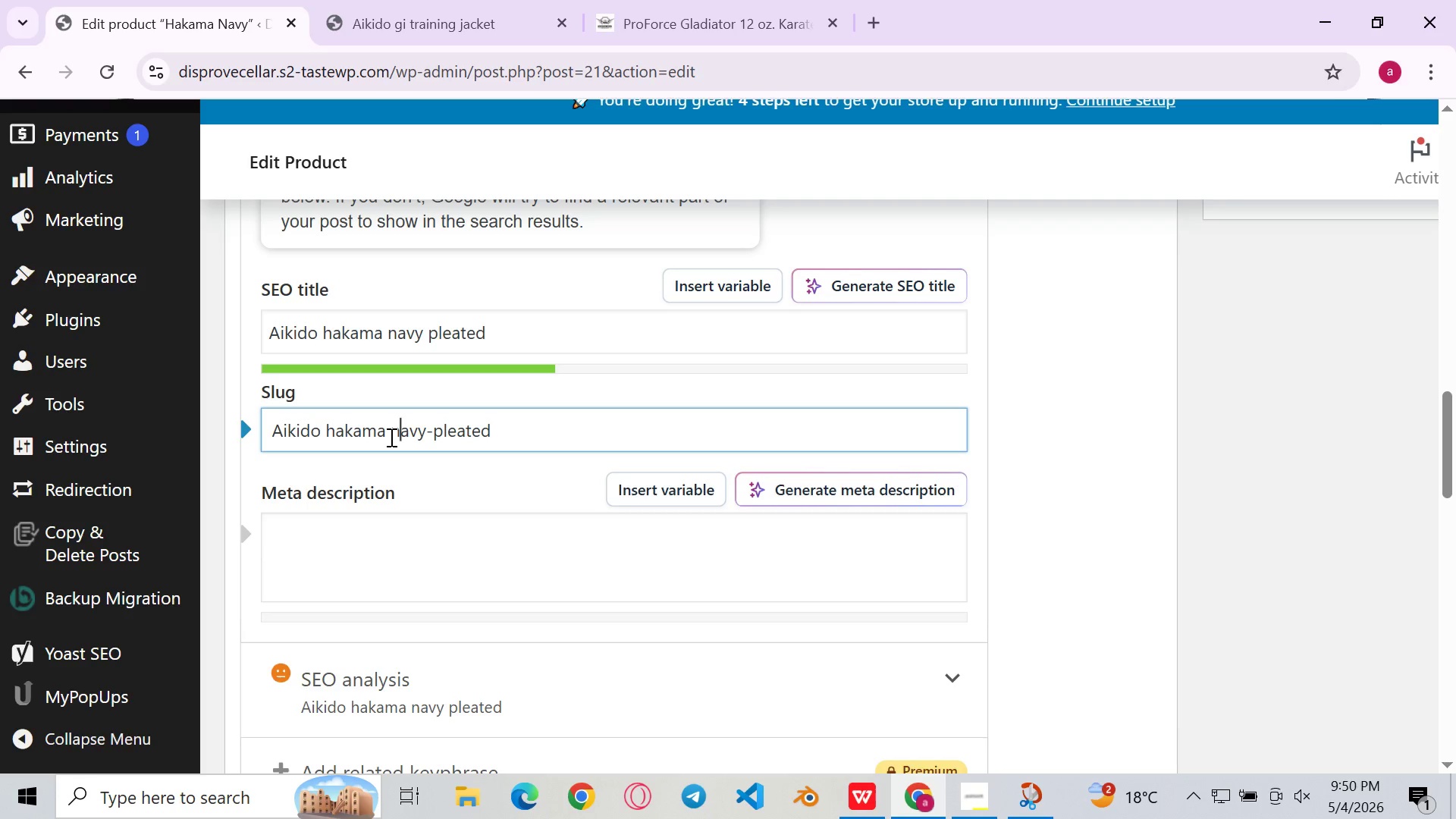 
key(ArrowRight)
 